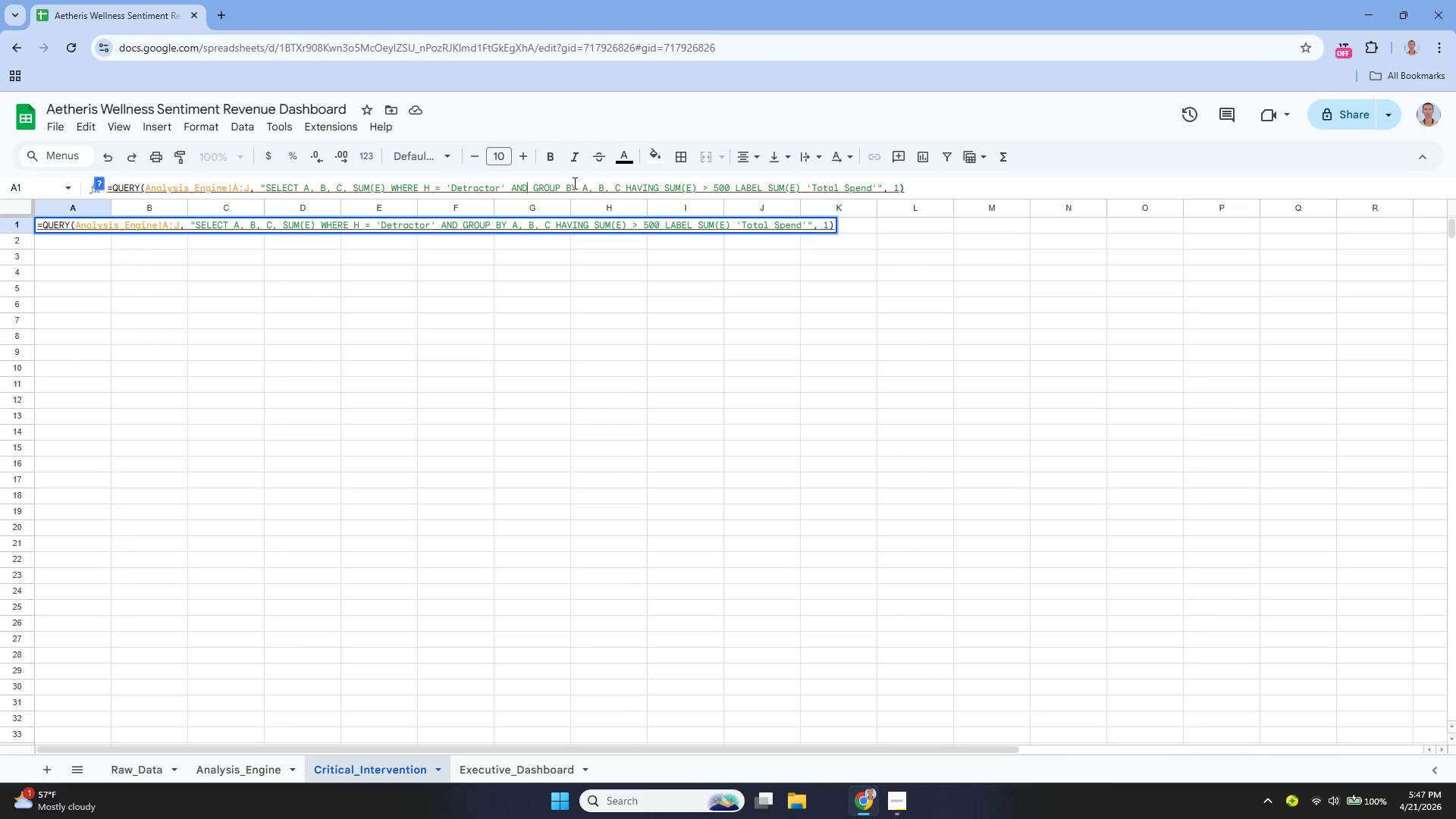 
key(Backspace)
 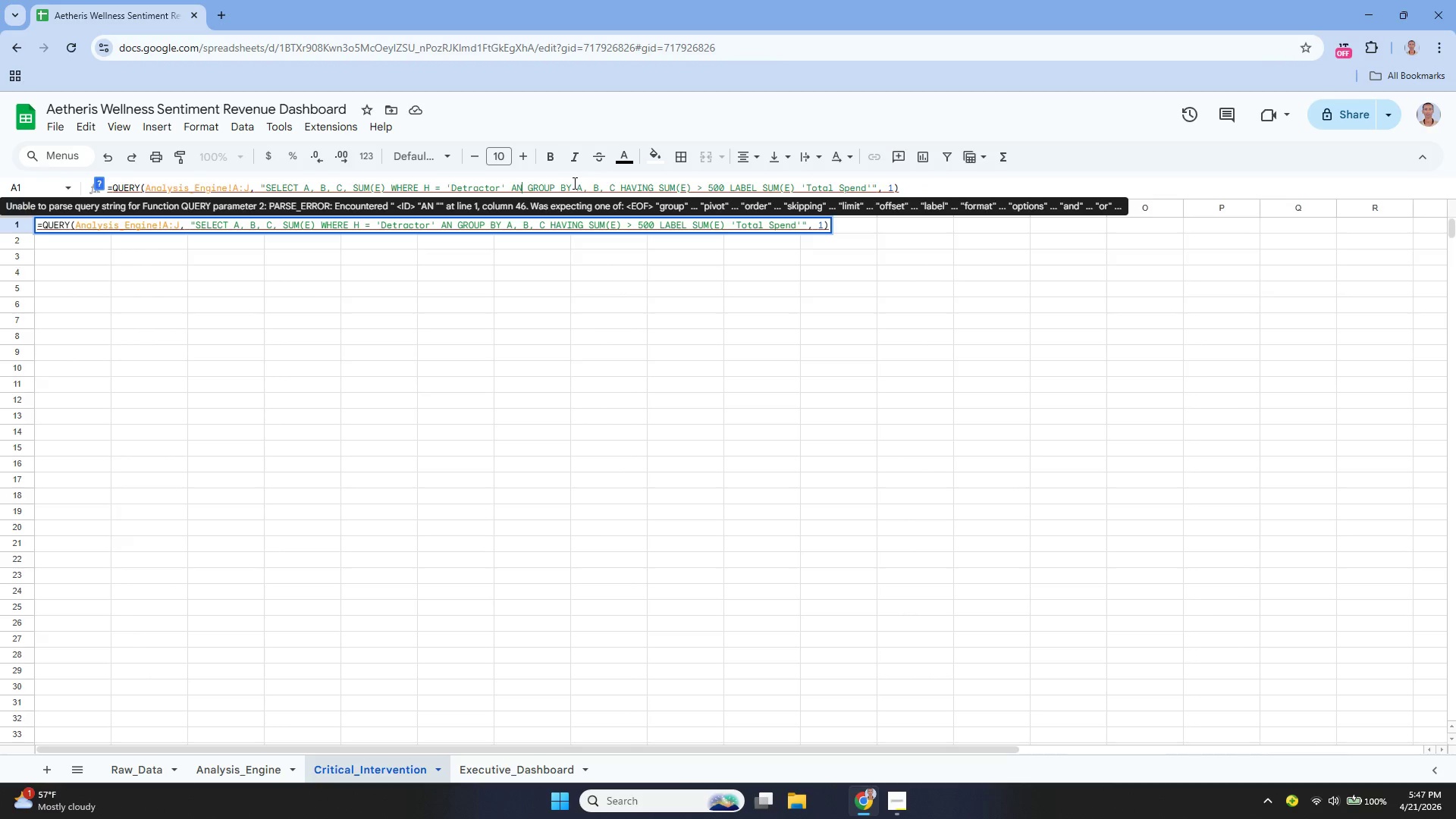 
key(Backspace)
 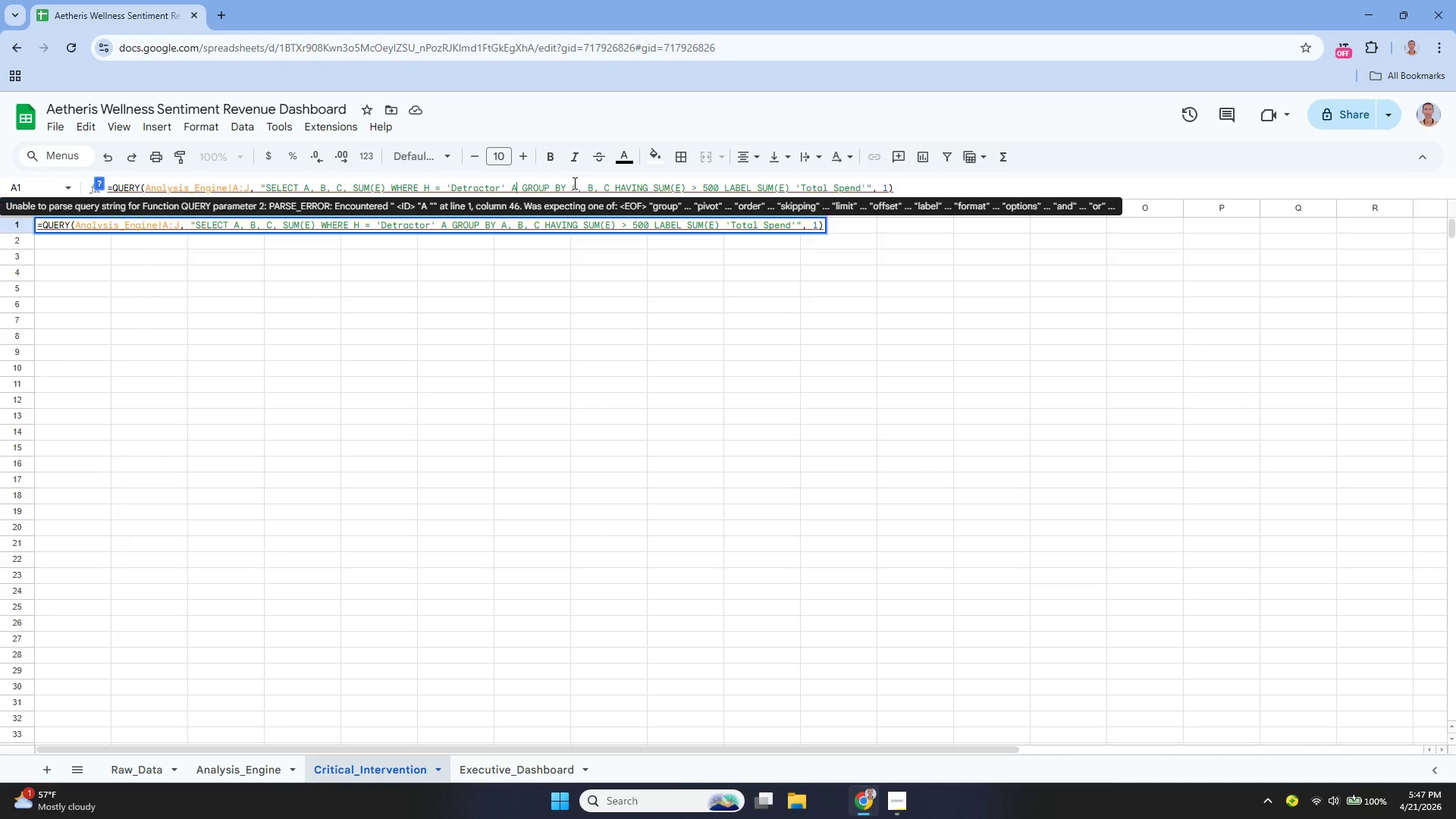 
key(Backspace)
 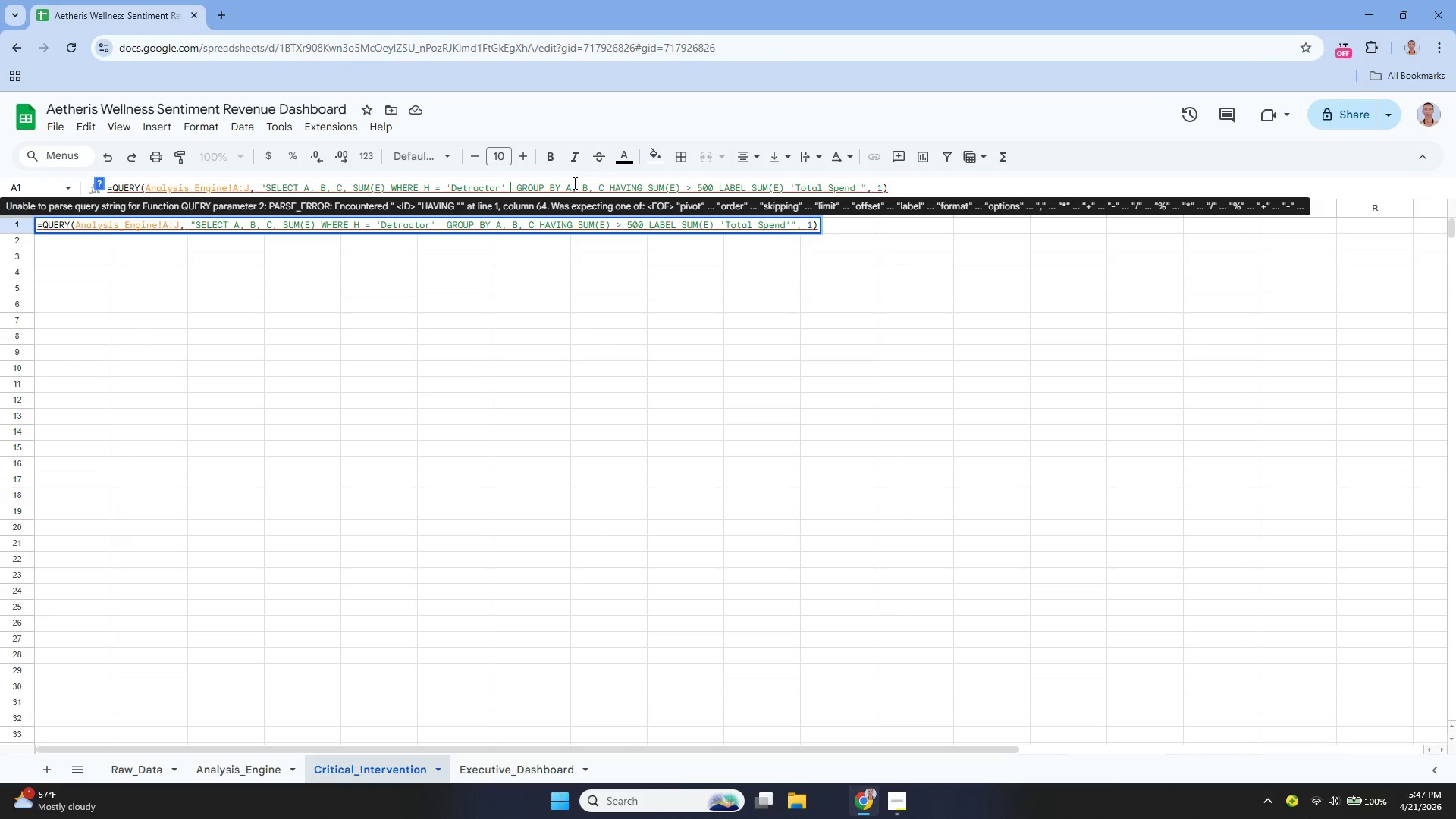 
key(Control+Z)
 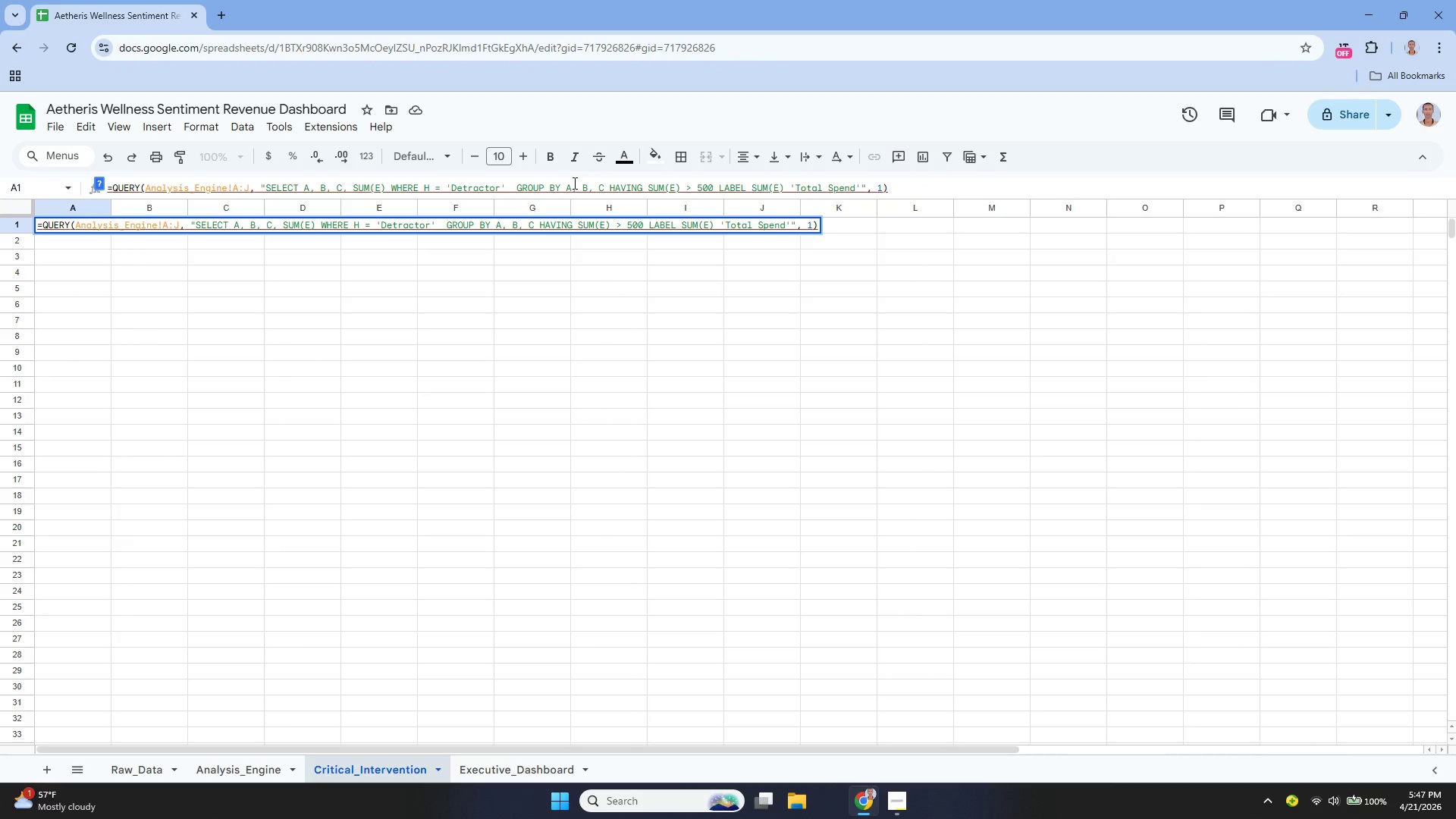 
key(Control+Z)
 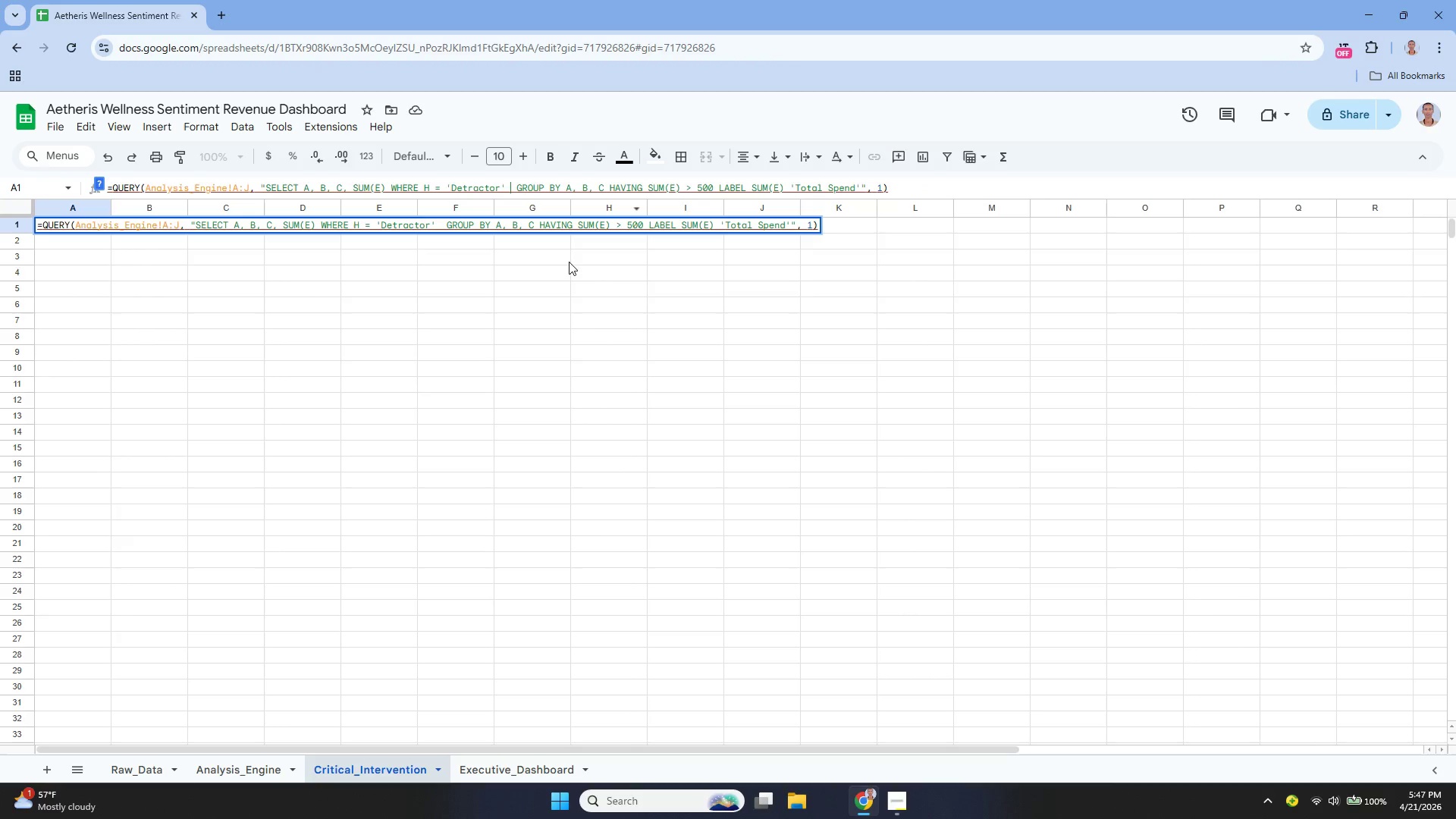 
left_click([554, 293])
 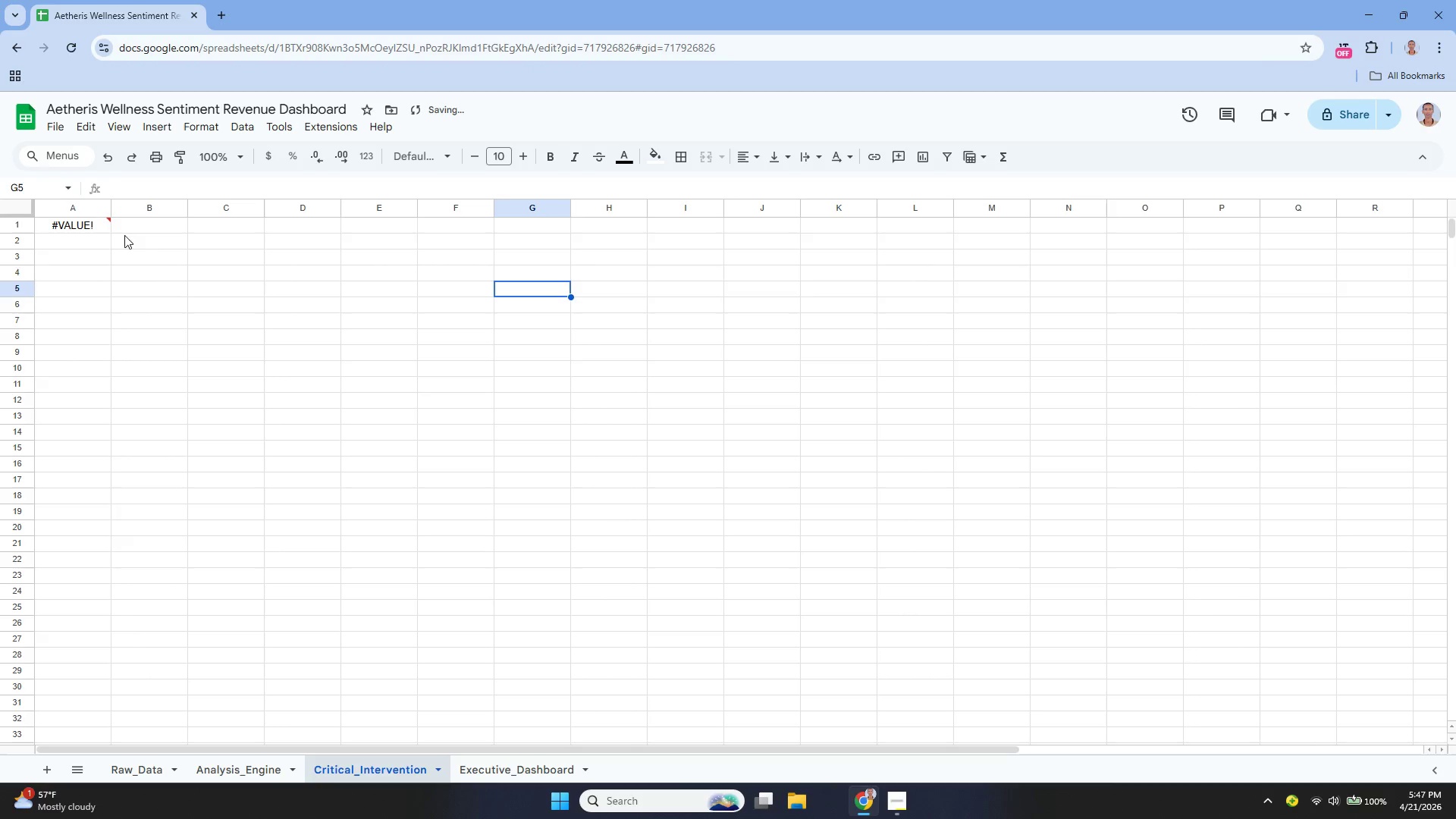 
left_click([92, 229])
 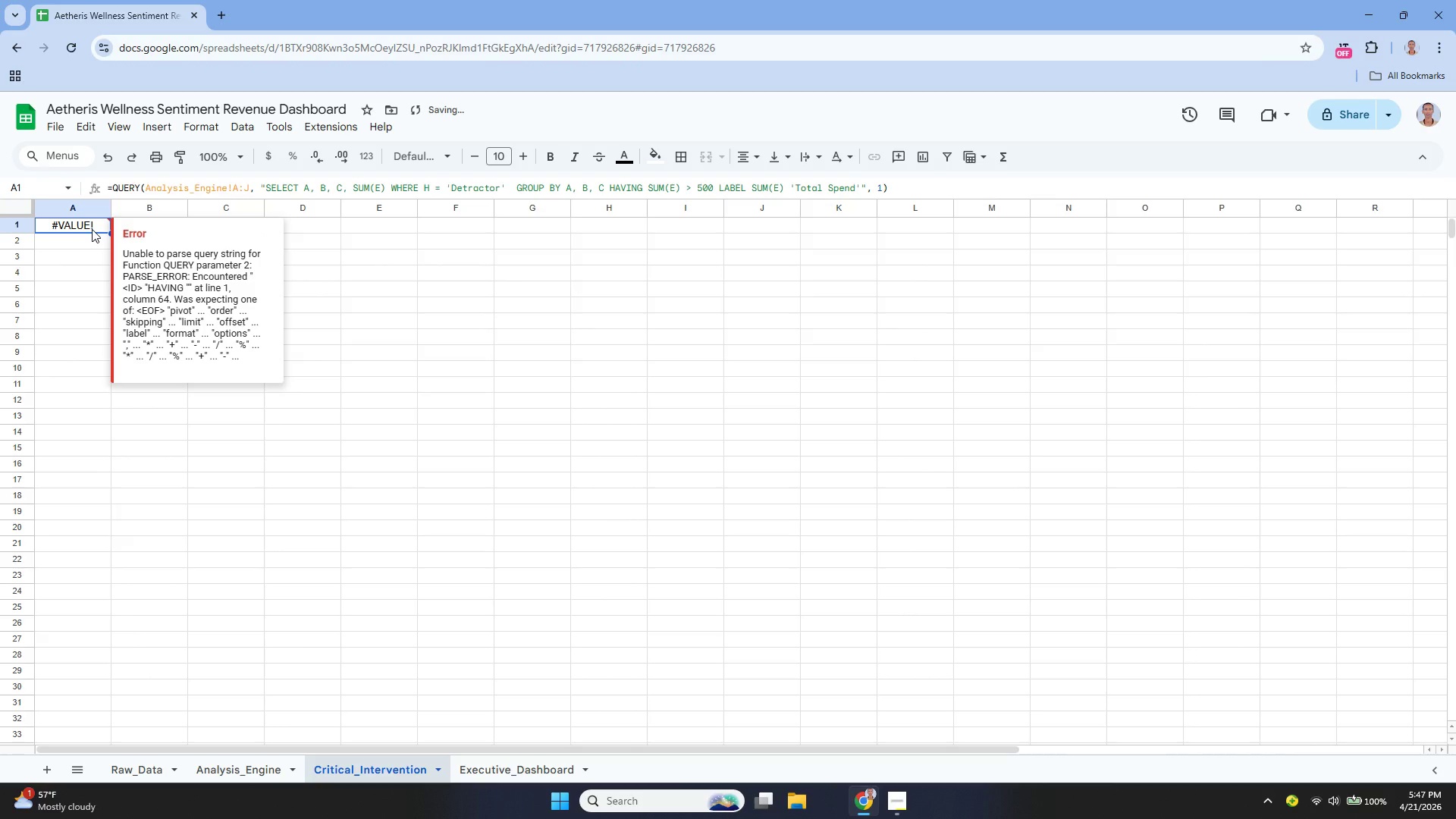 
key(Control+Z)
 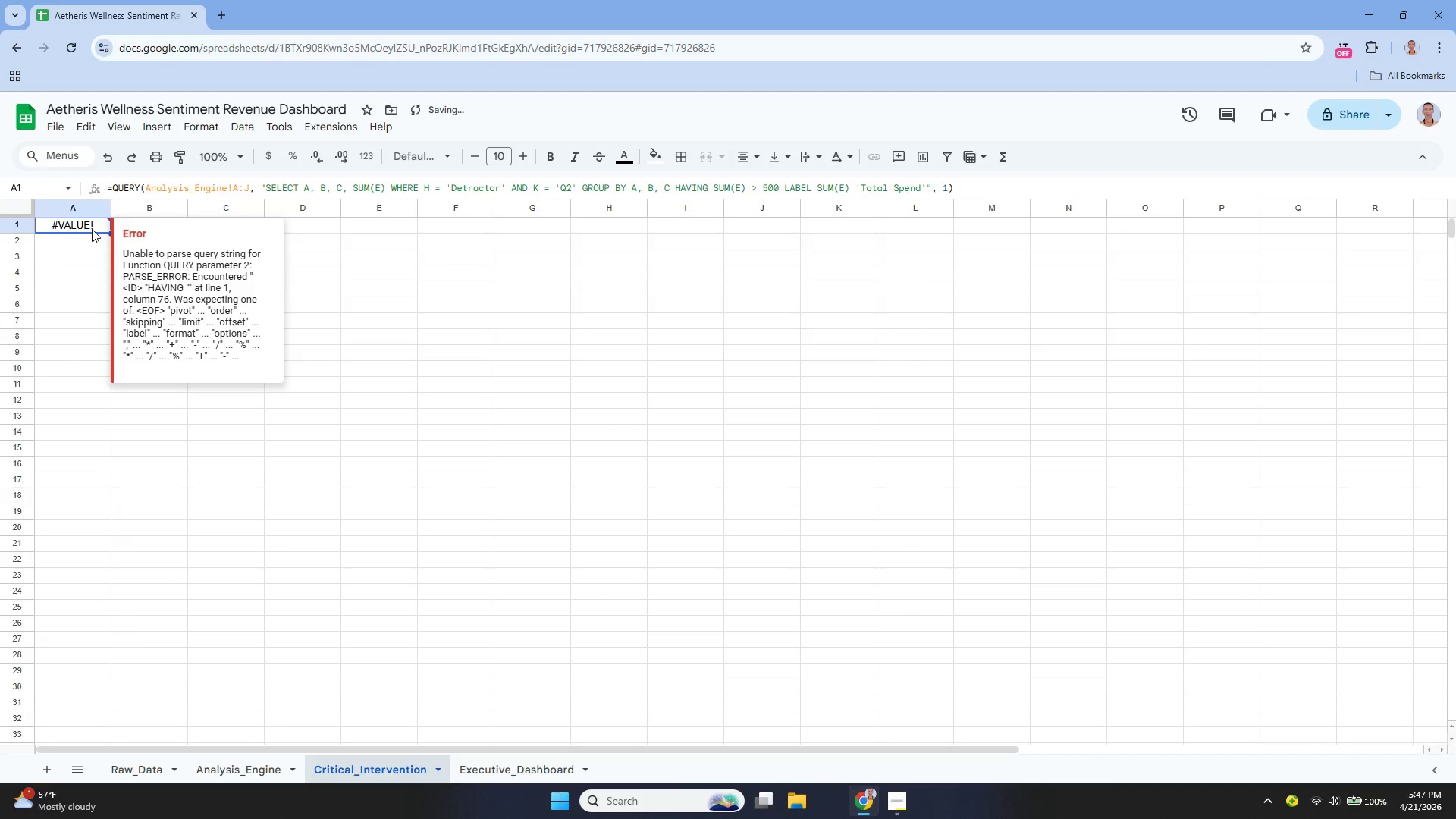 
key(Control+Z)
 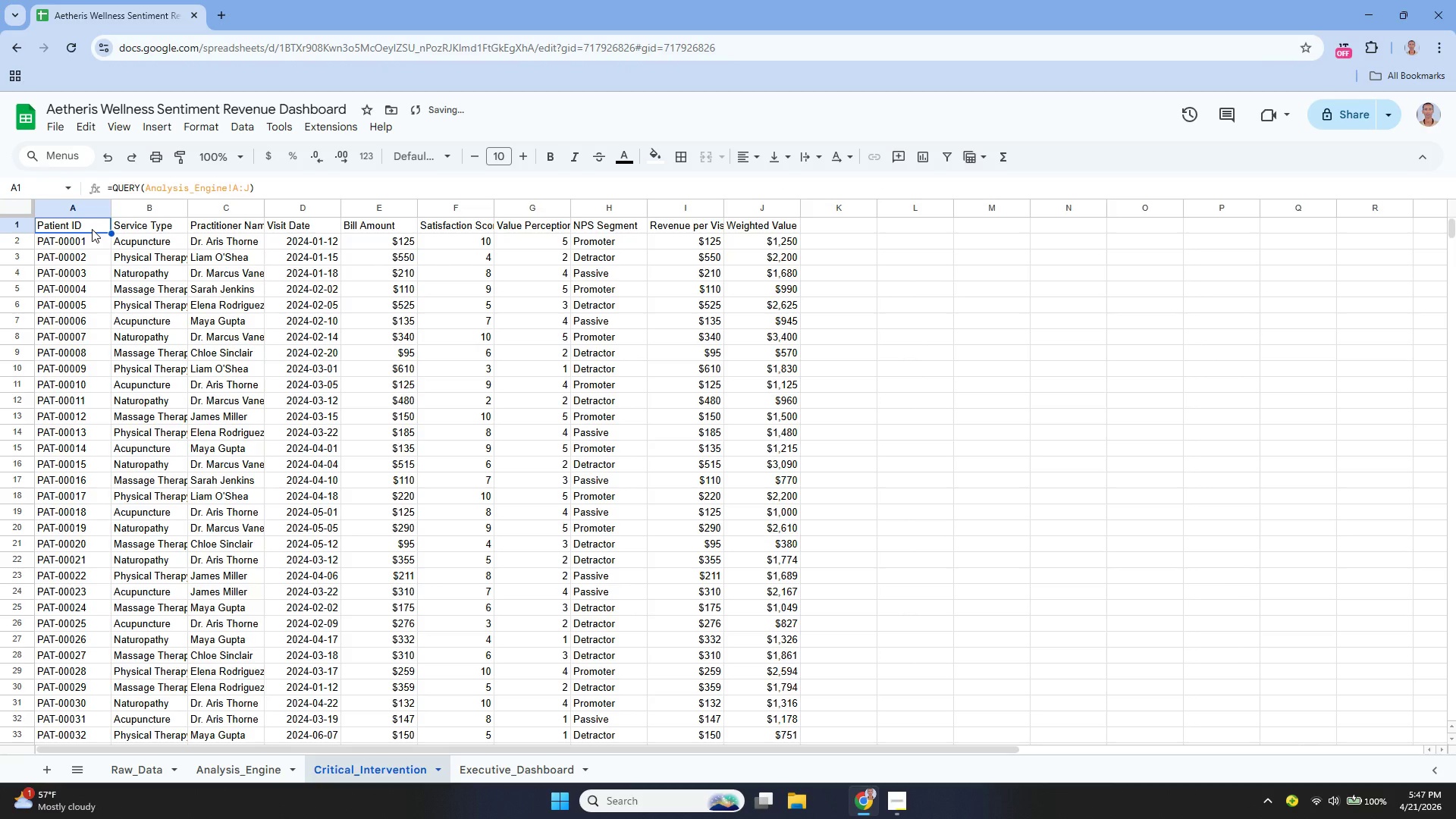 
key(Control+Y)
 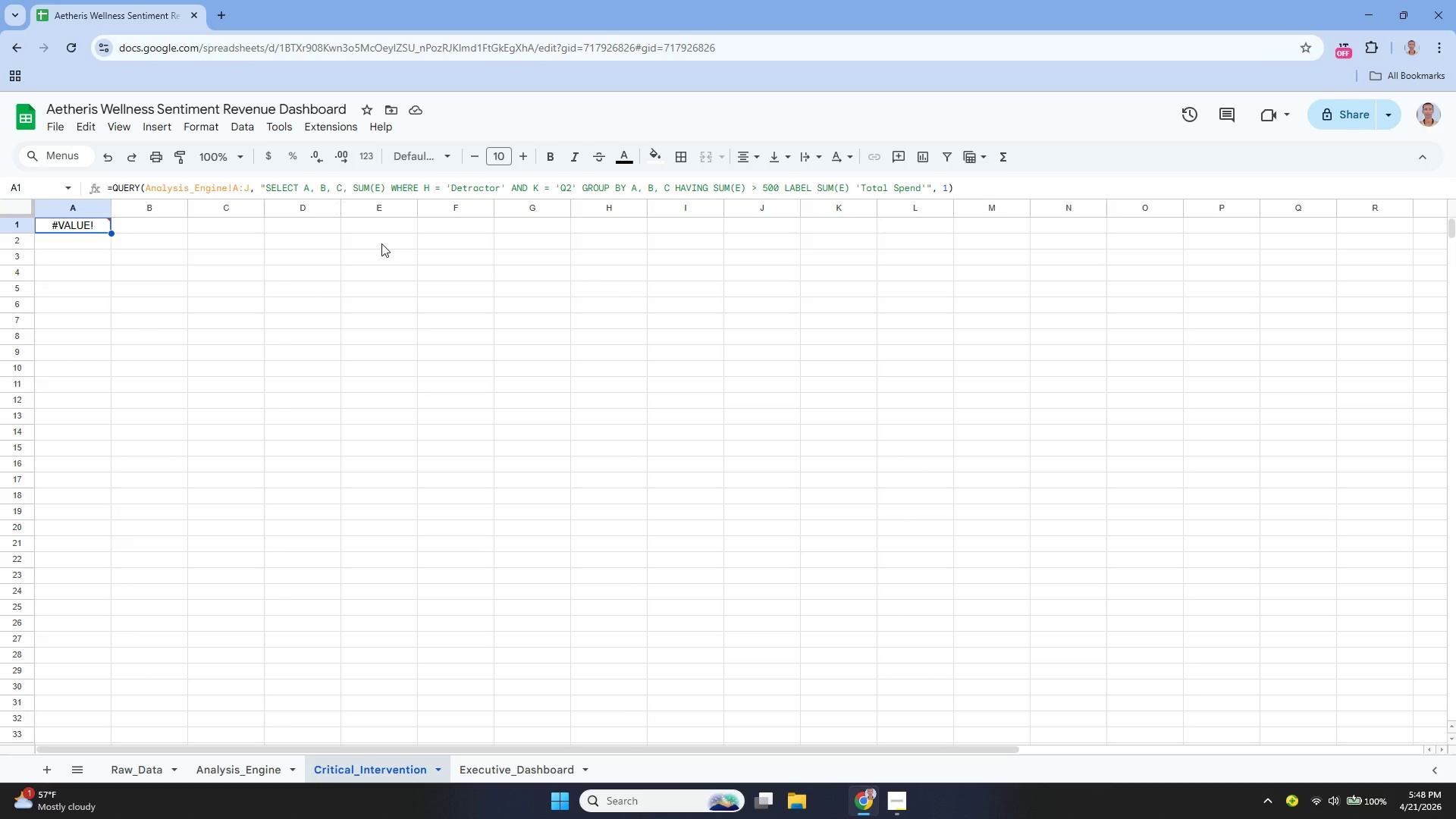 
wait(39.39)
 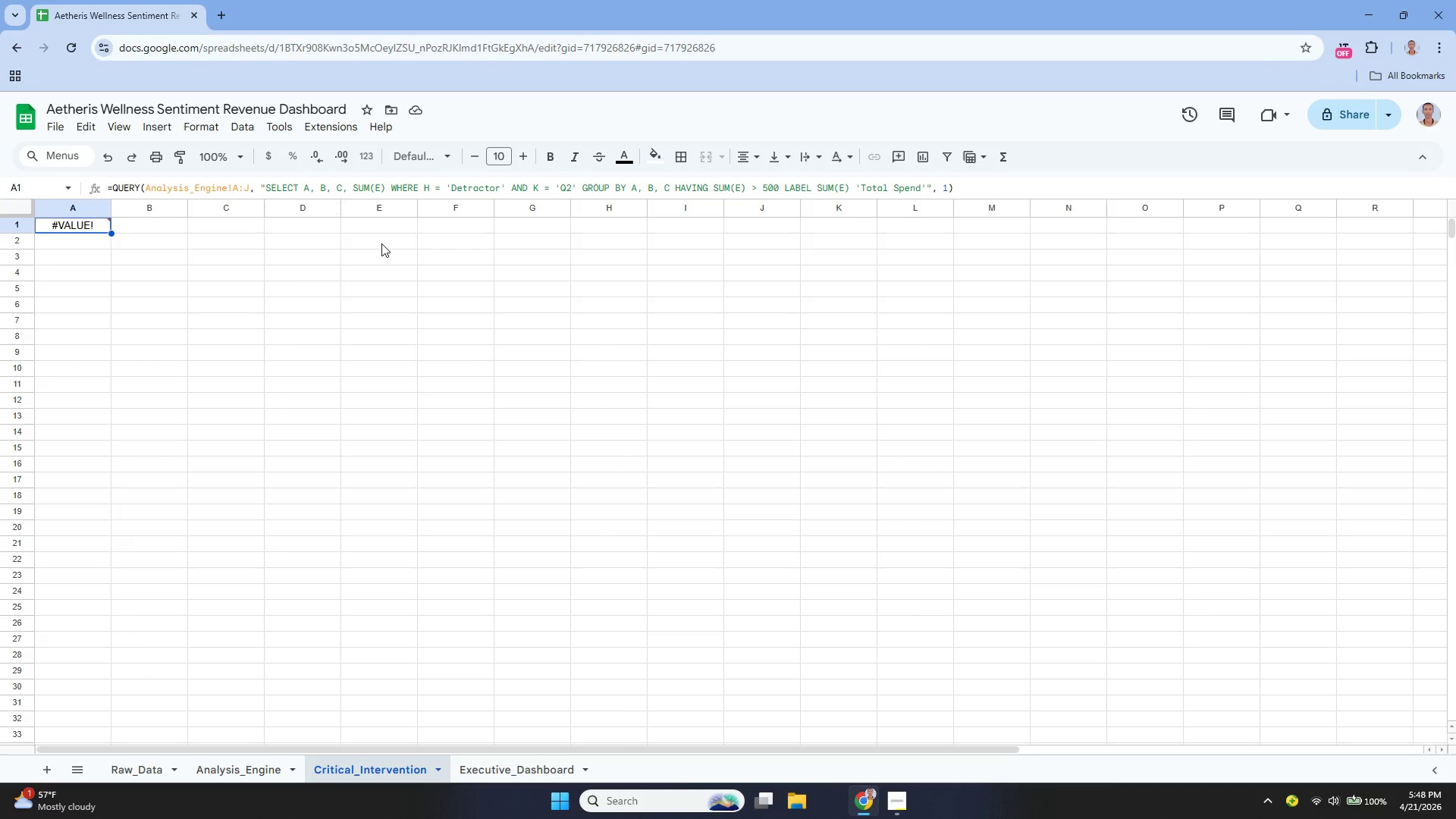 
left_click([234, 774])
 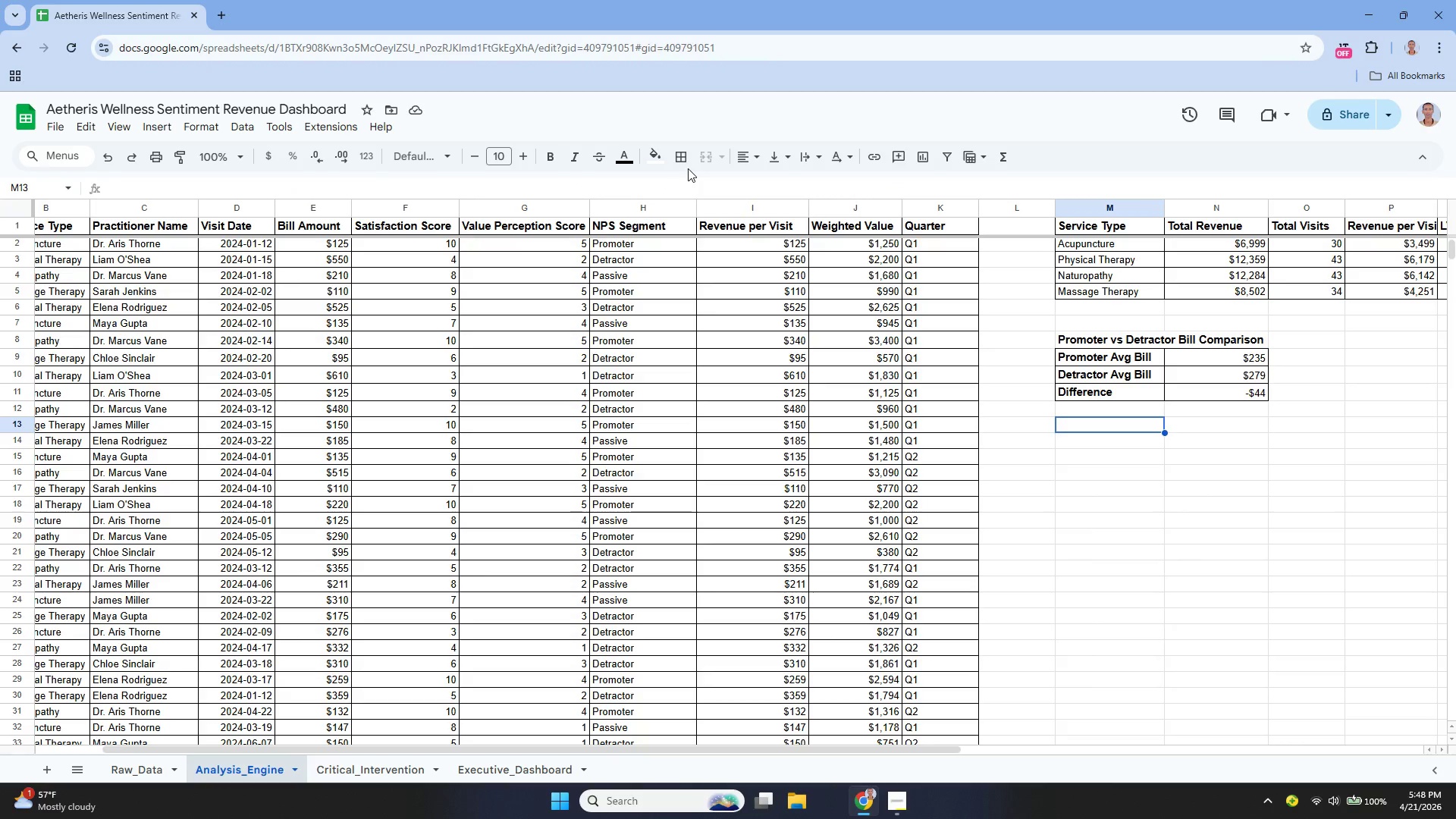 
mouse_move([694, 173])
 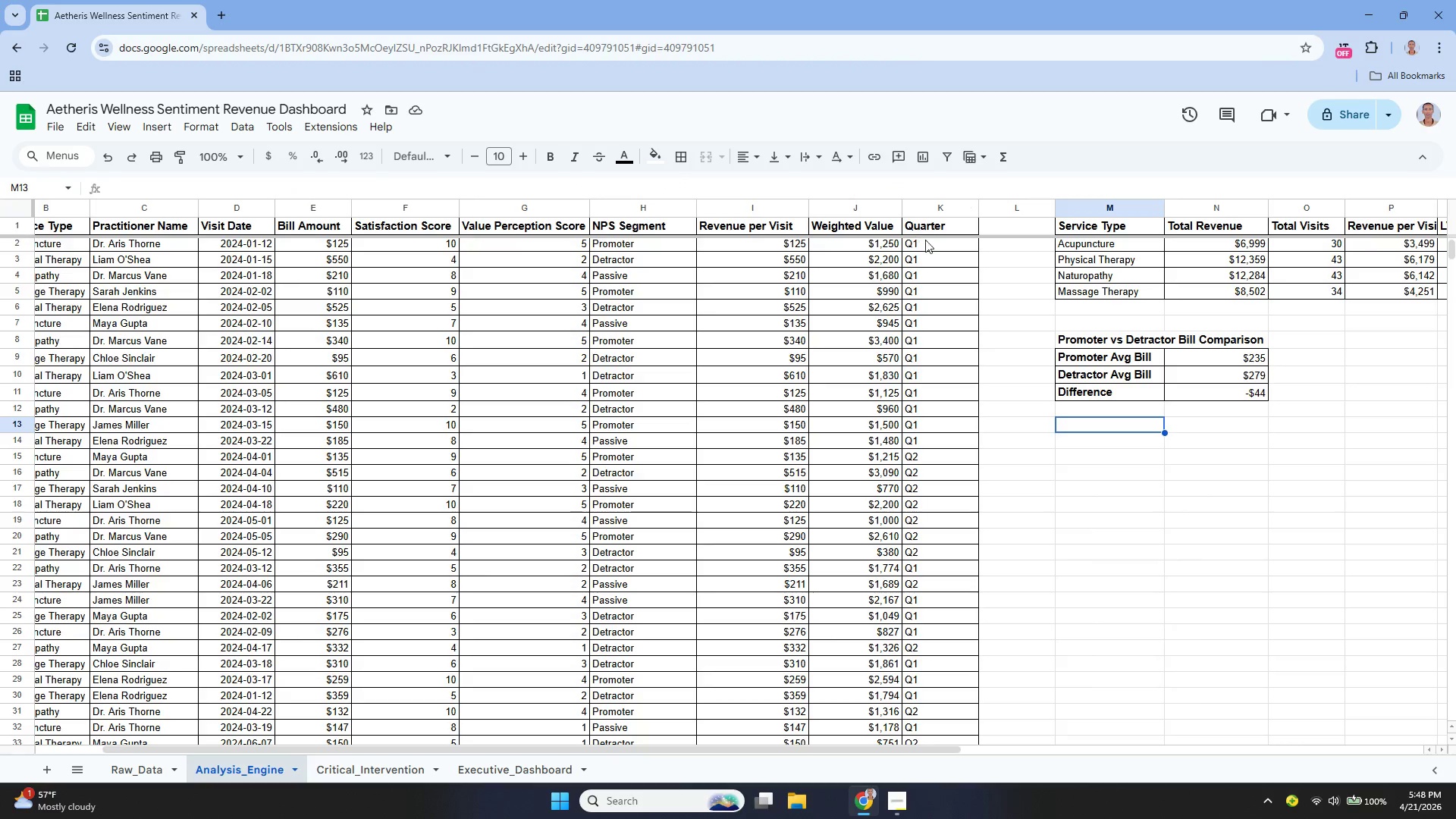 
double_click([928, 245])
 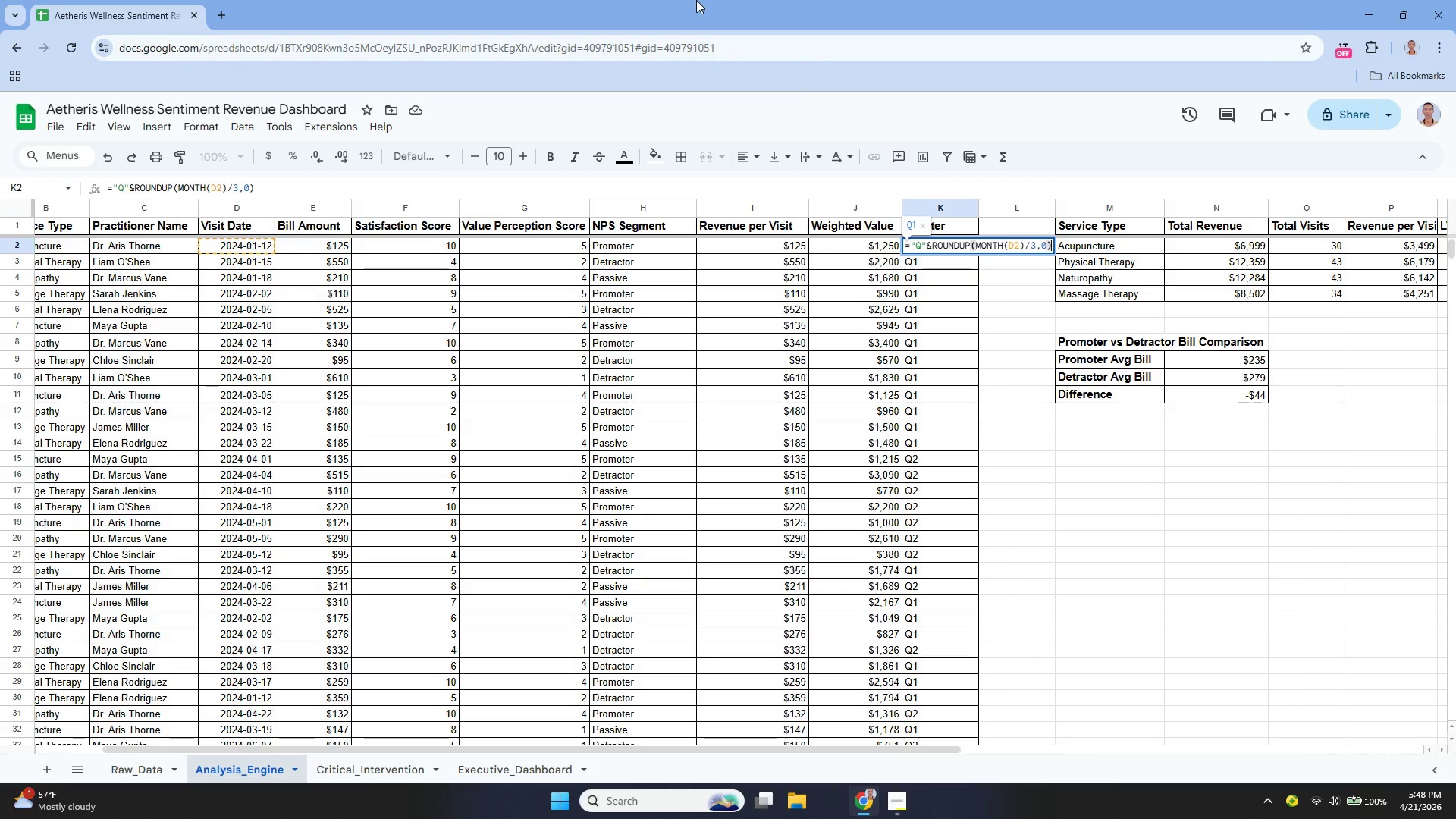 
wait(5.01)
 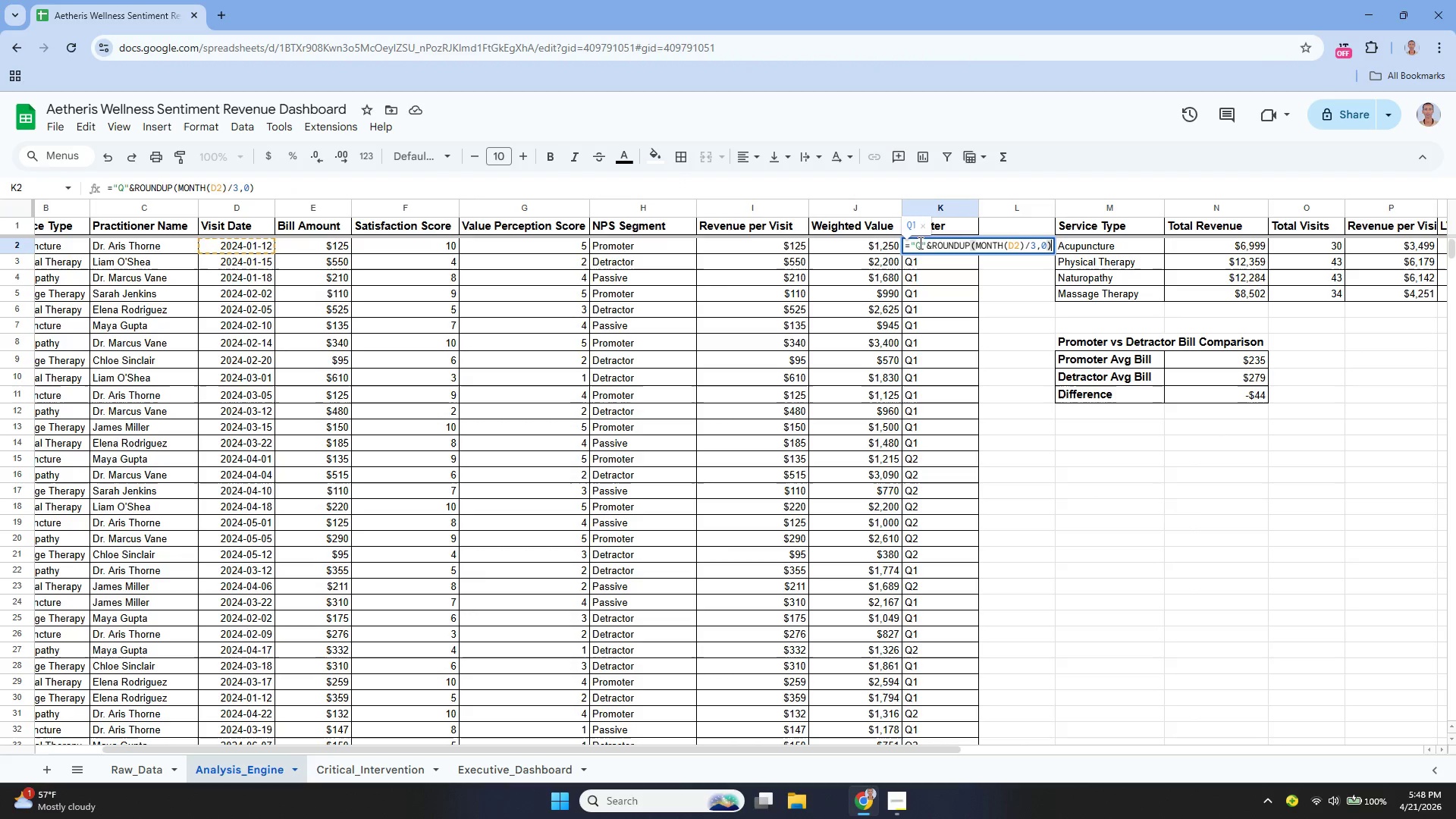 
key(Enter)
 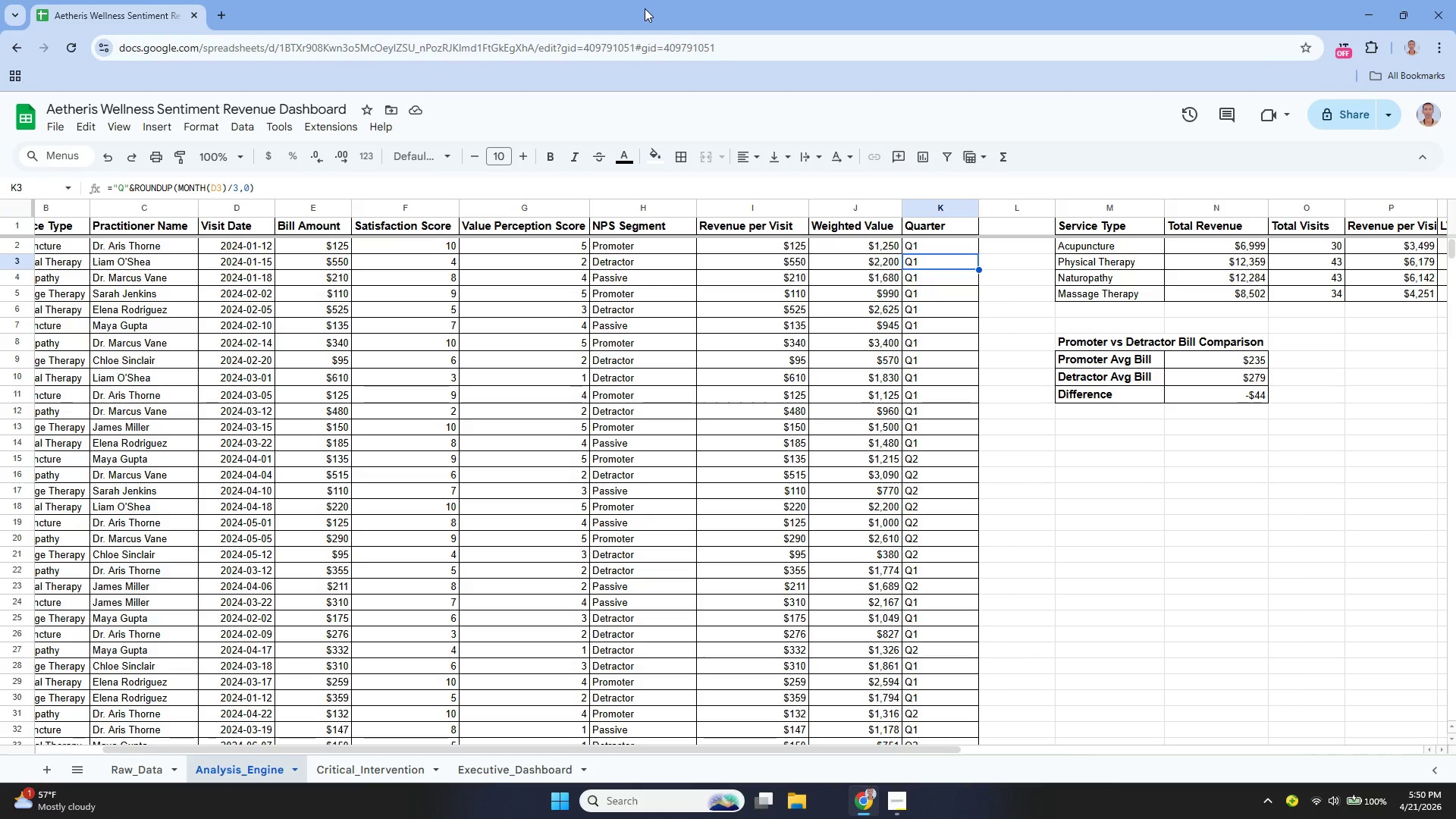 
wait(99.49)
 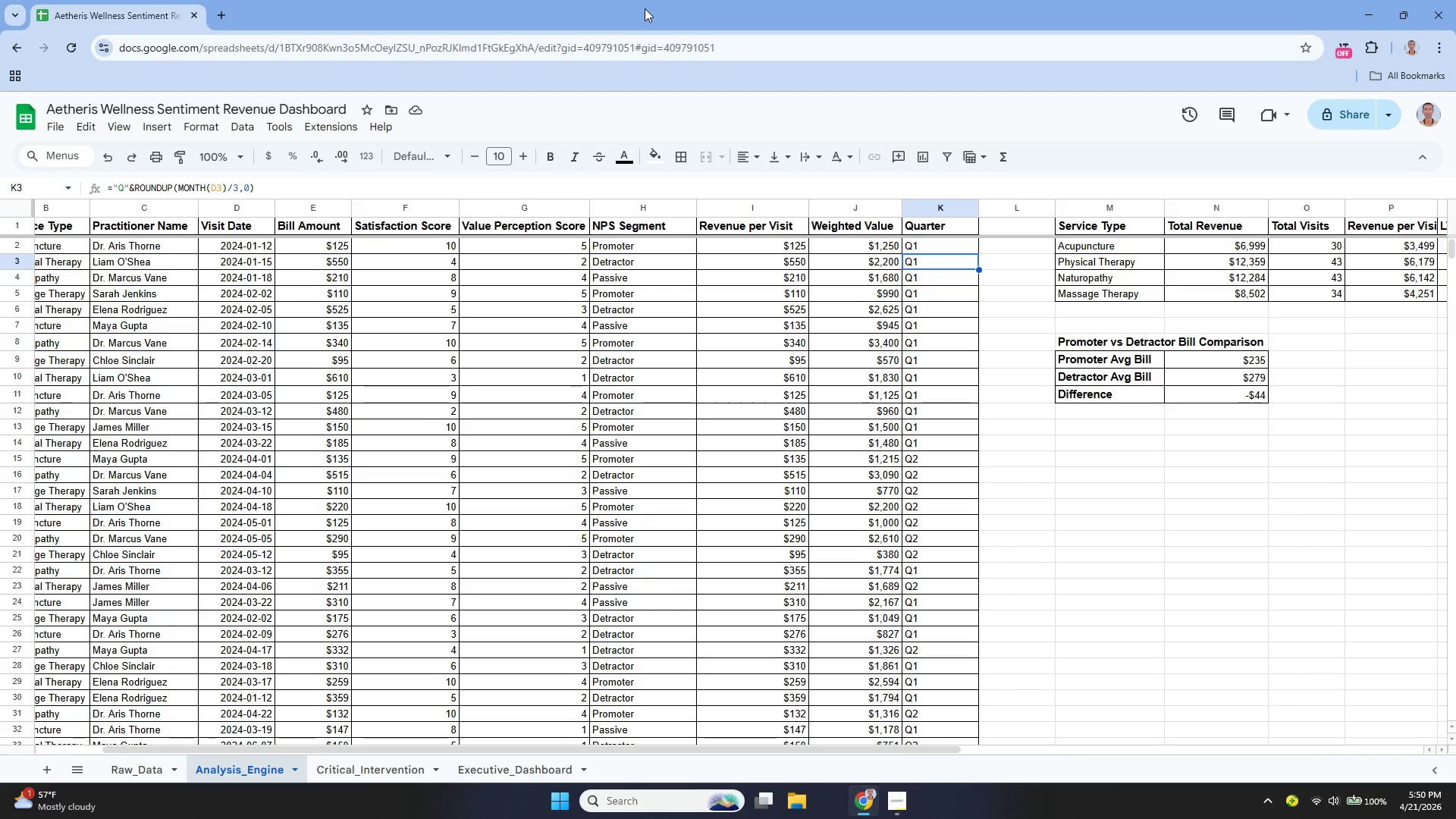 
left_click([397, 776])
 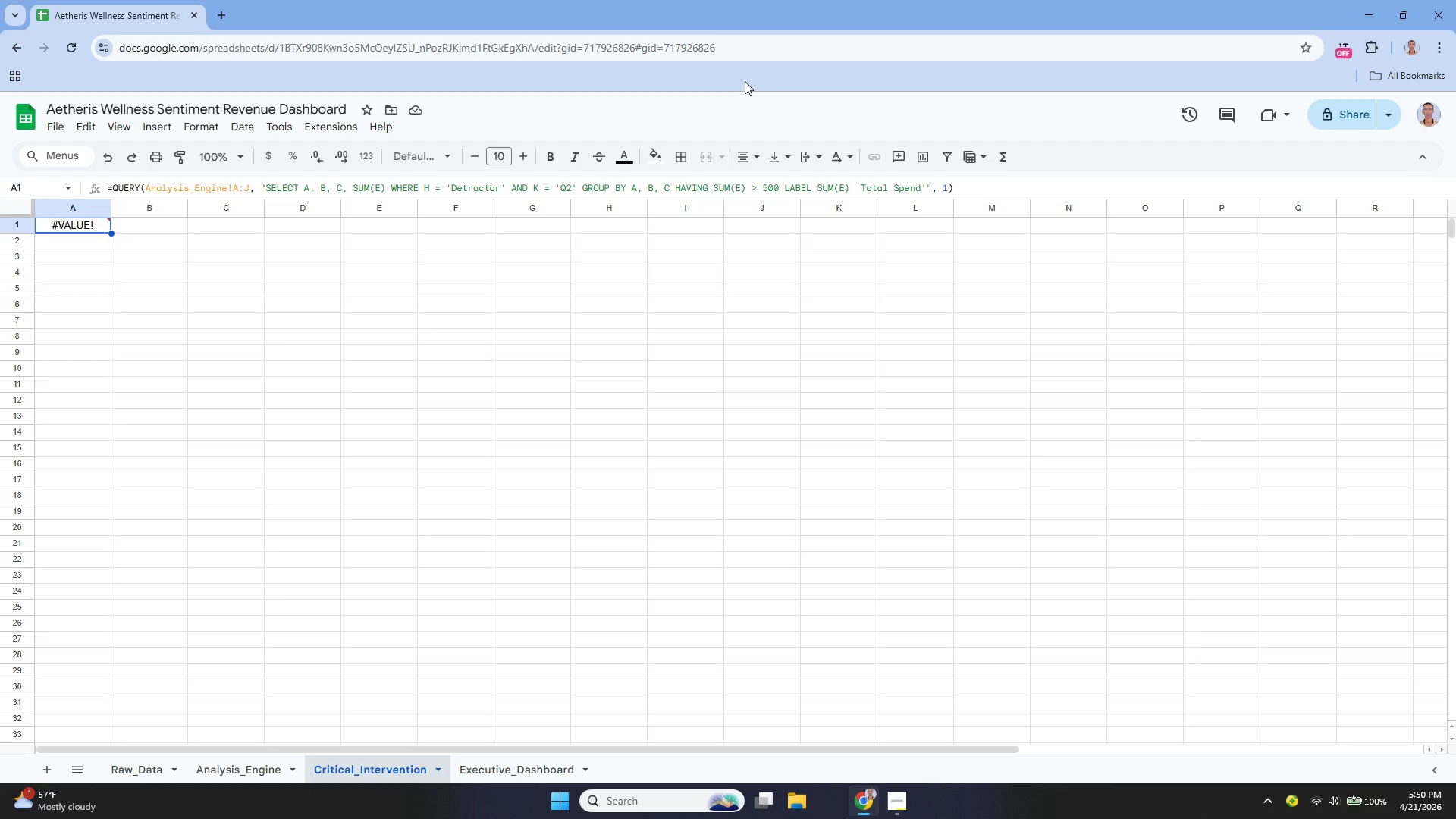 
wait(17.99)
 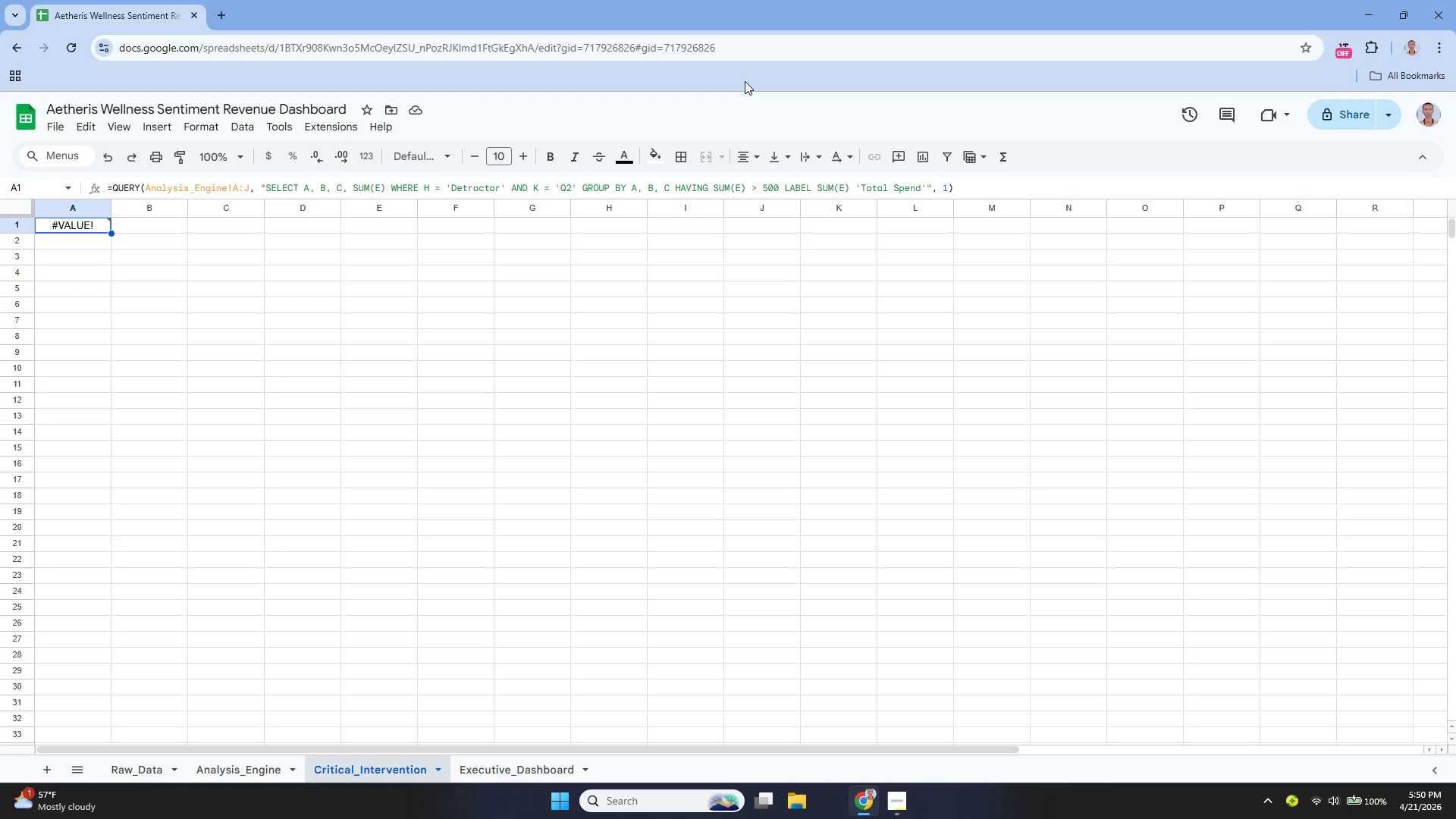 
mouse_move([100, 220])
 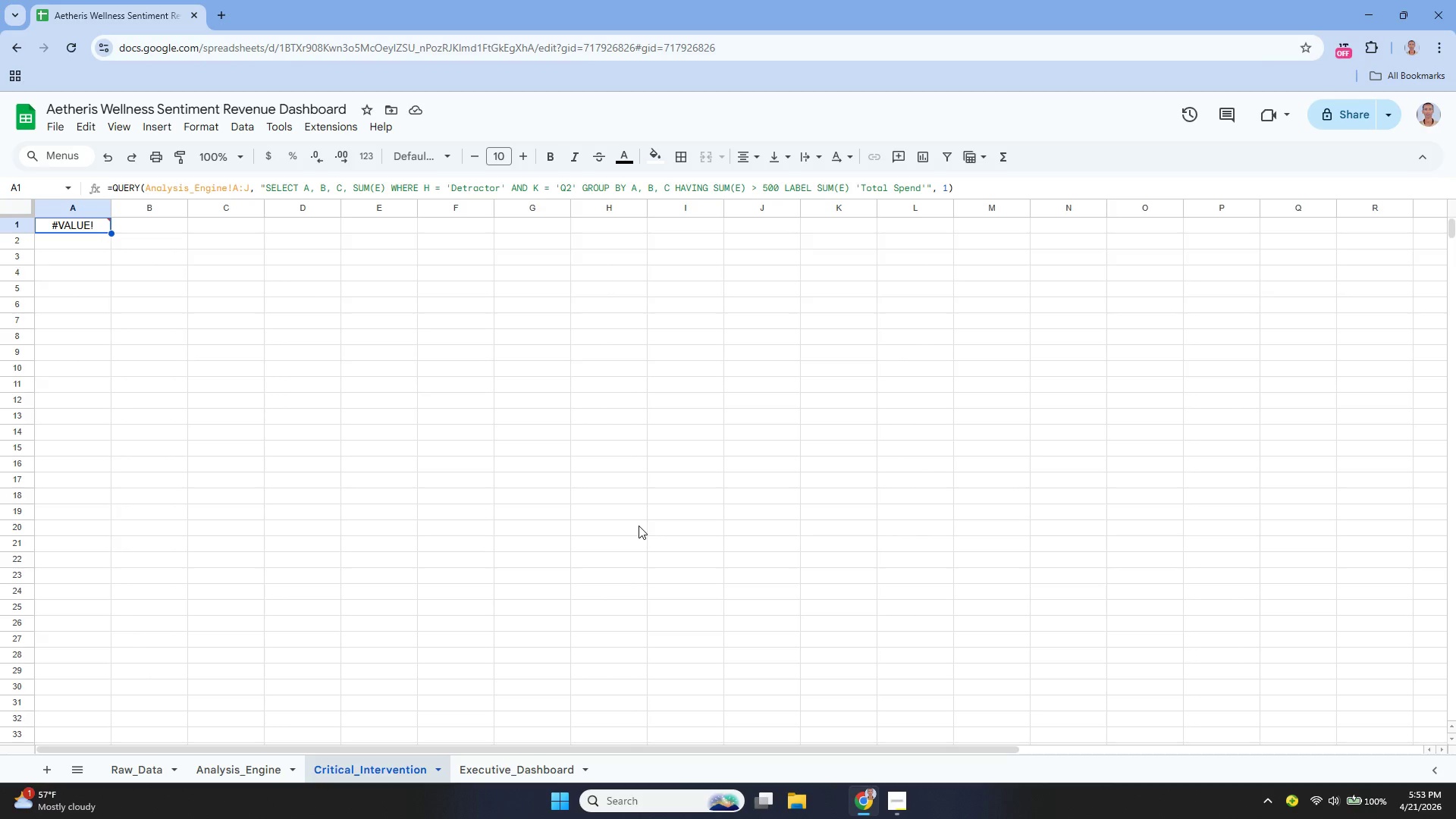 
wait(164.34)
 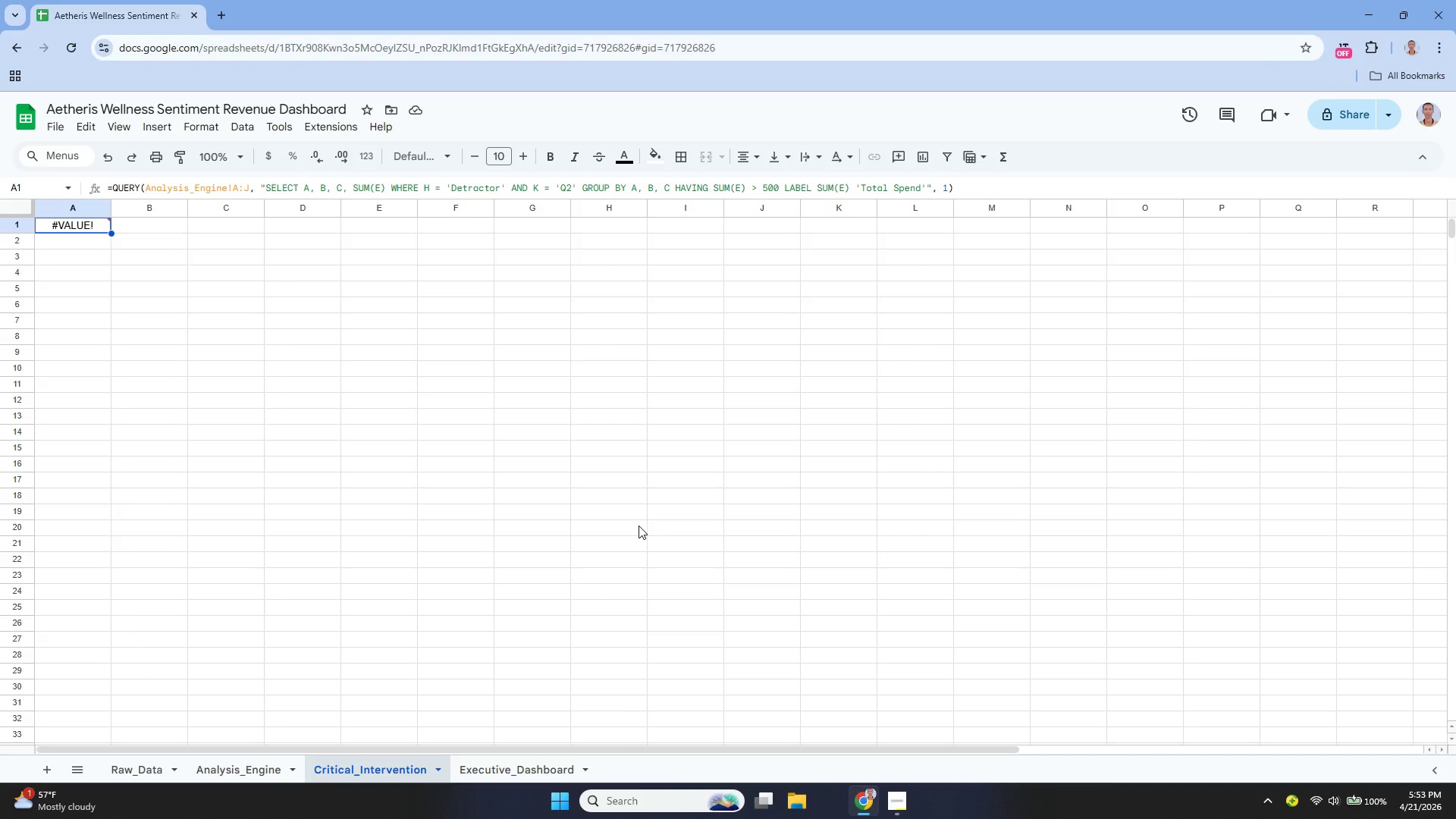 
mouse_move([362, 687])
 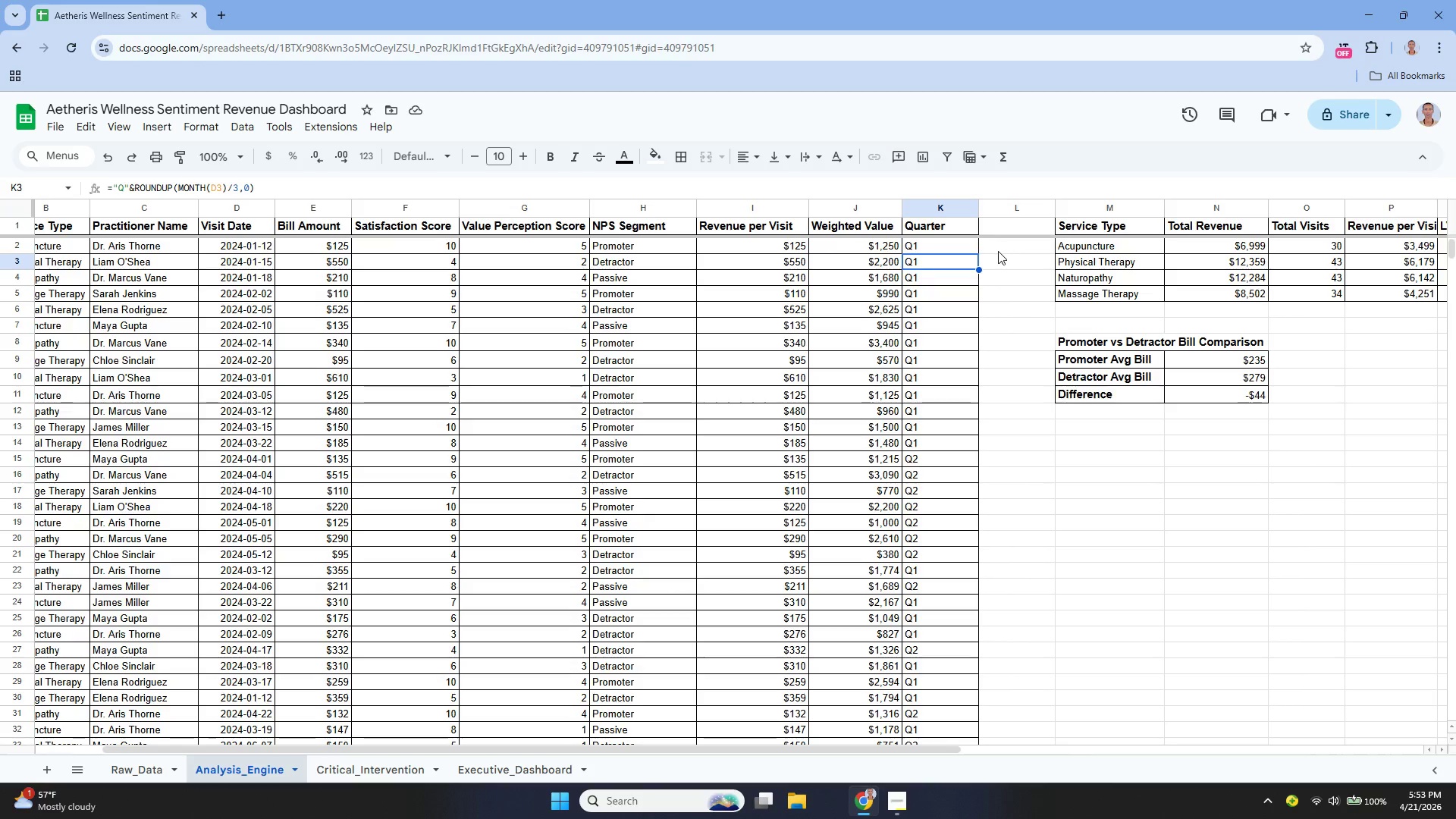 
scroll: coordinate [1021, 435], scroll_direction: up, amount: 1.0
 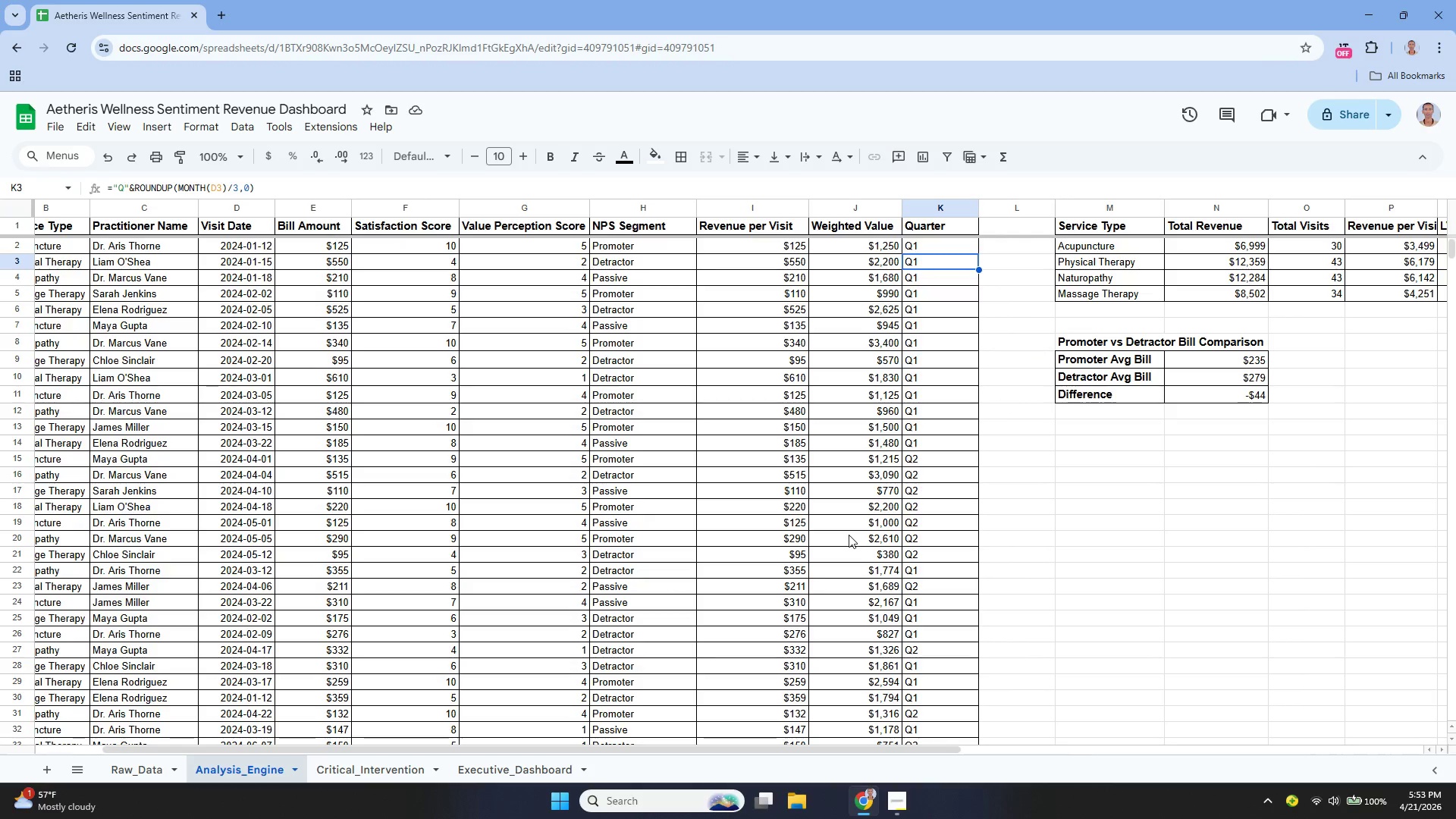 
left_click_drag(start_coordinate=[753, 752], to_coordinate=[944, 734])
 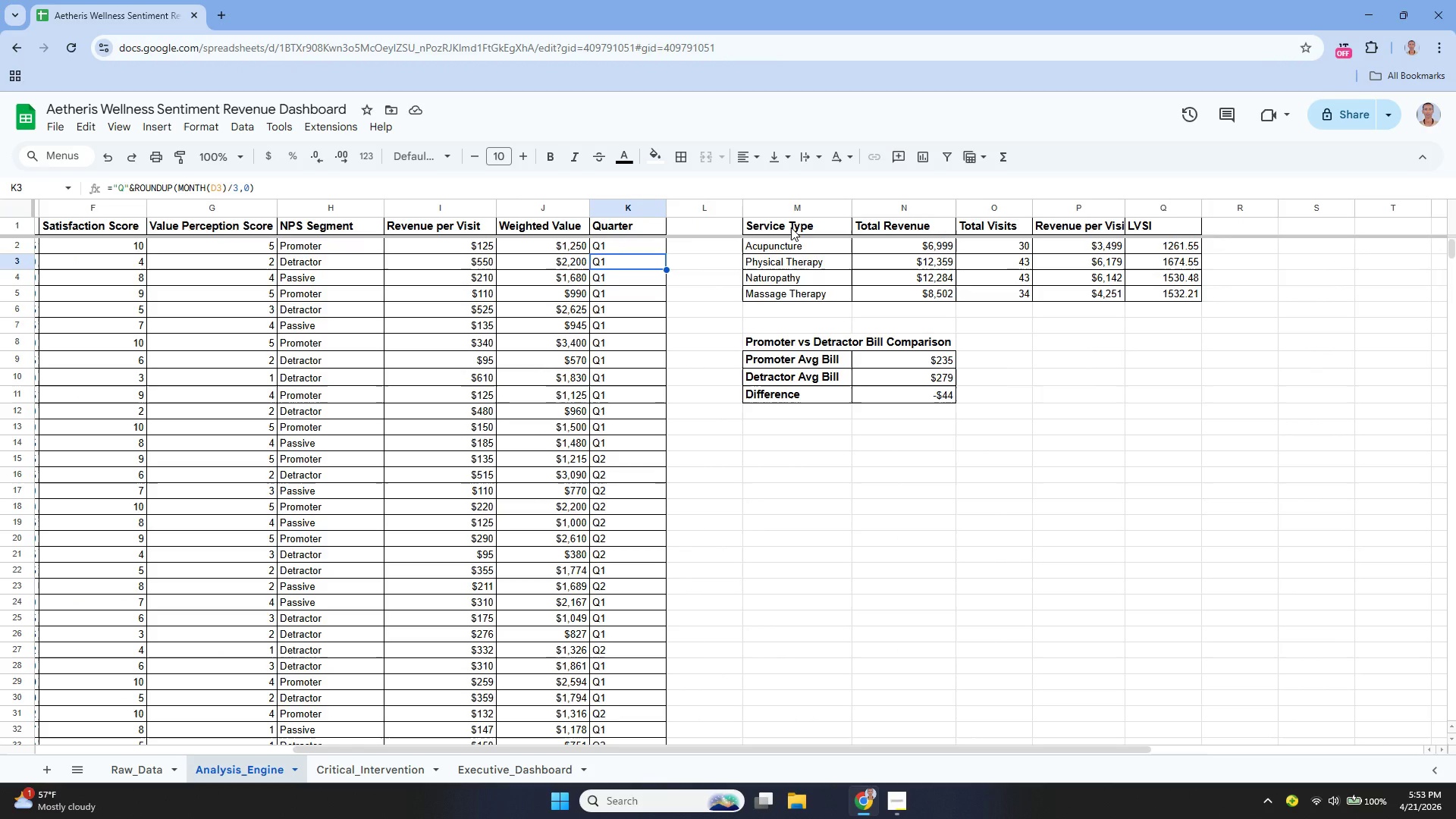 
left_click_drag(start_coordinate=[791, 228], to_coordinate=[1159, 299])
 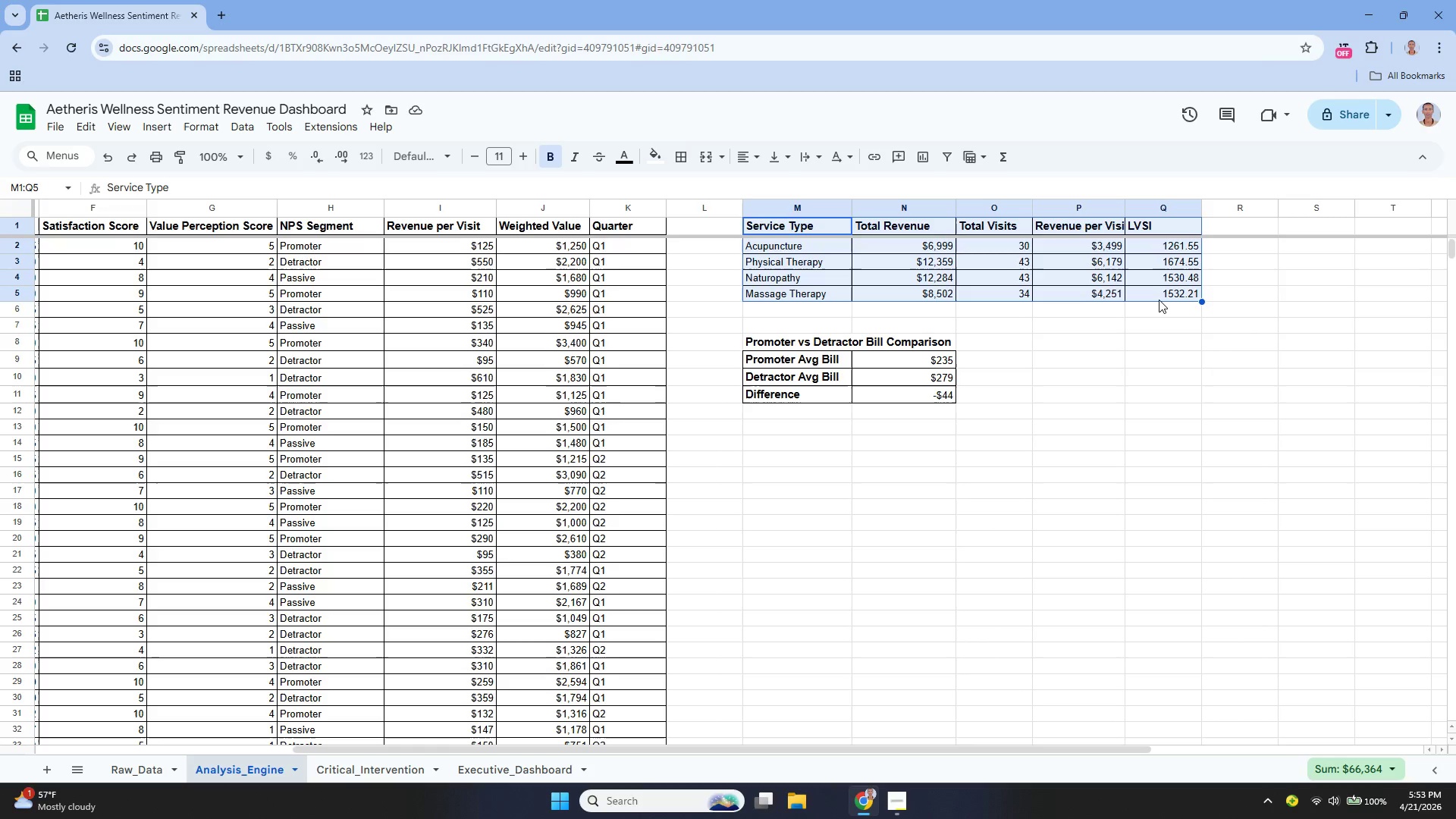 
key(Control+X)
 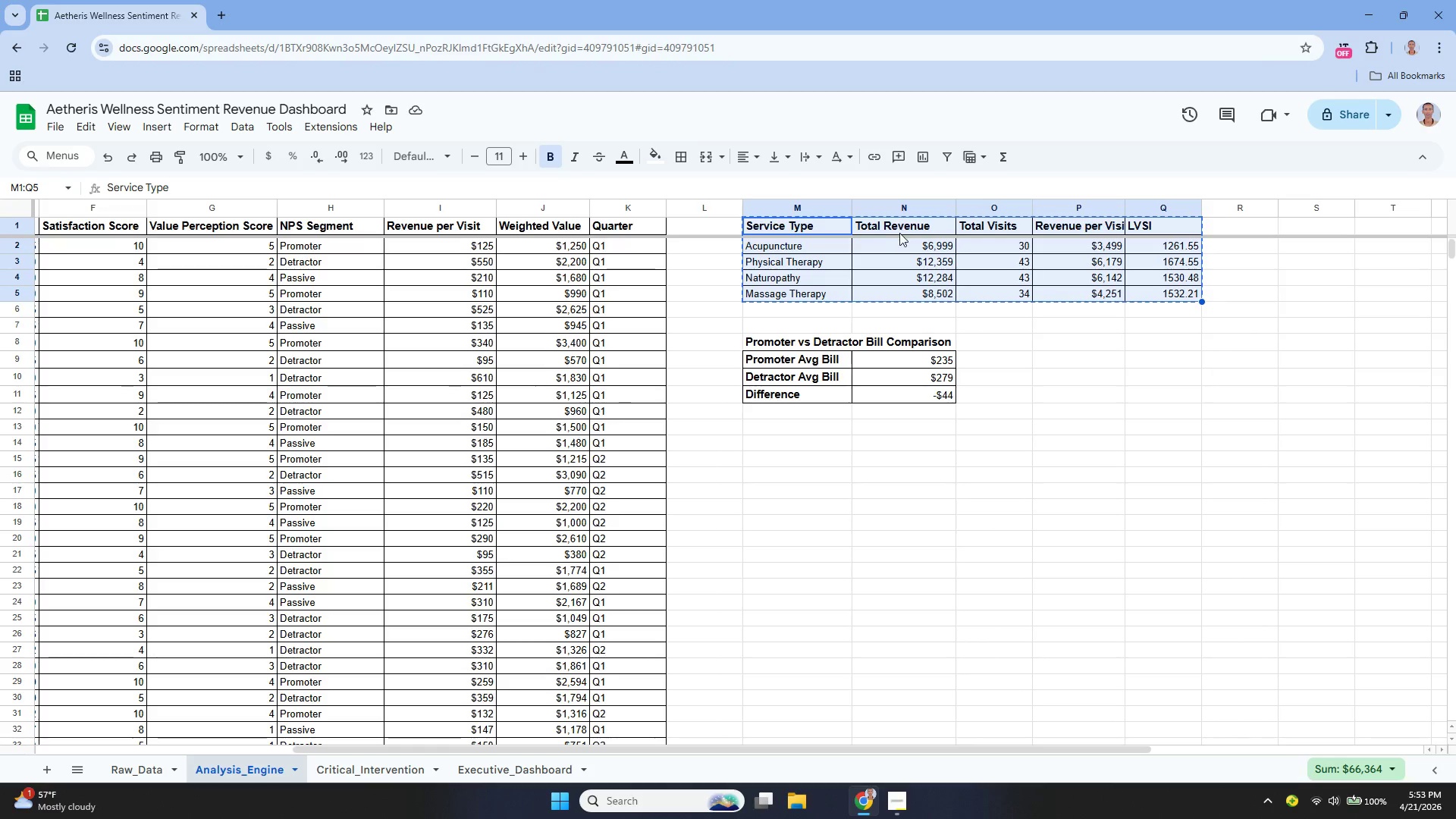 
left_click([894, 231])
 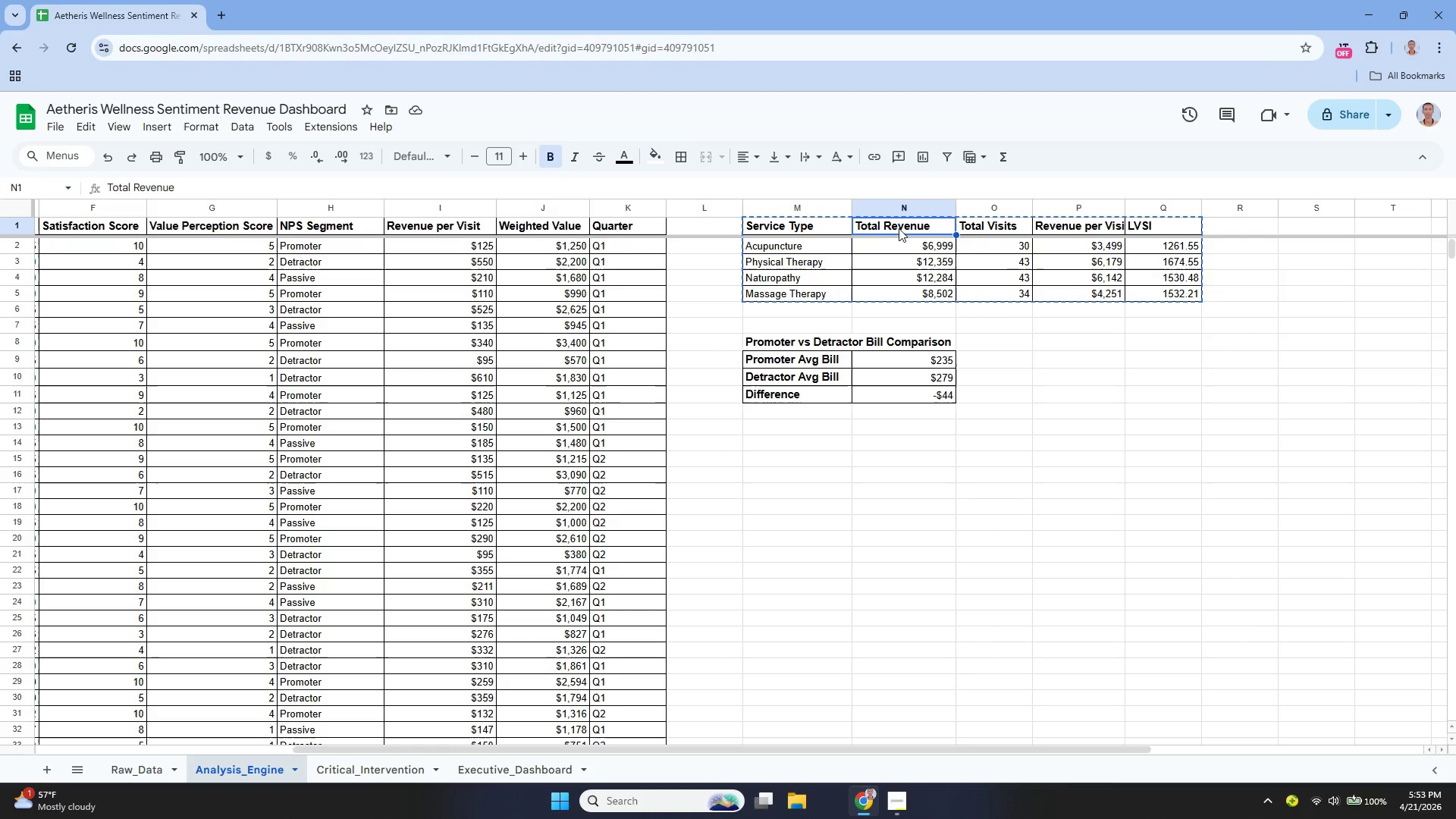 
key(Control+V)
 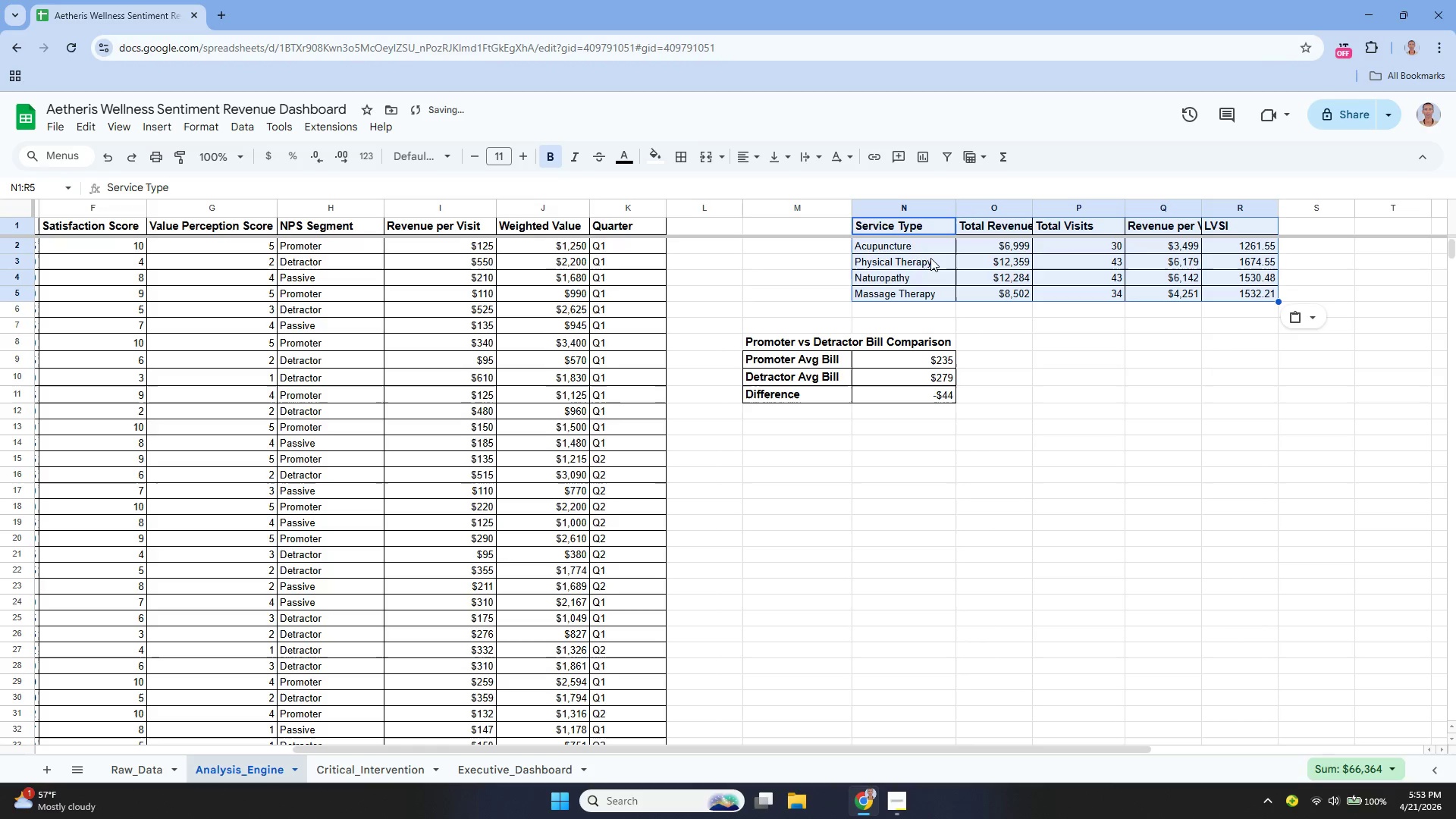 
key(Control+Z)
 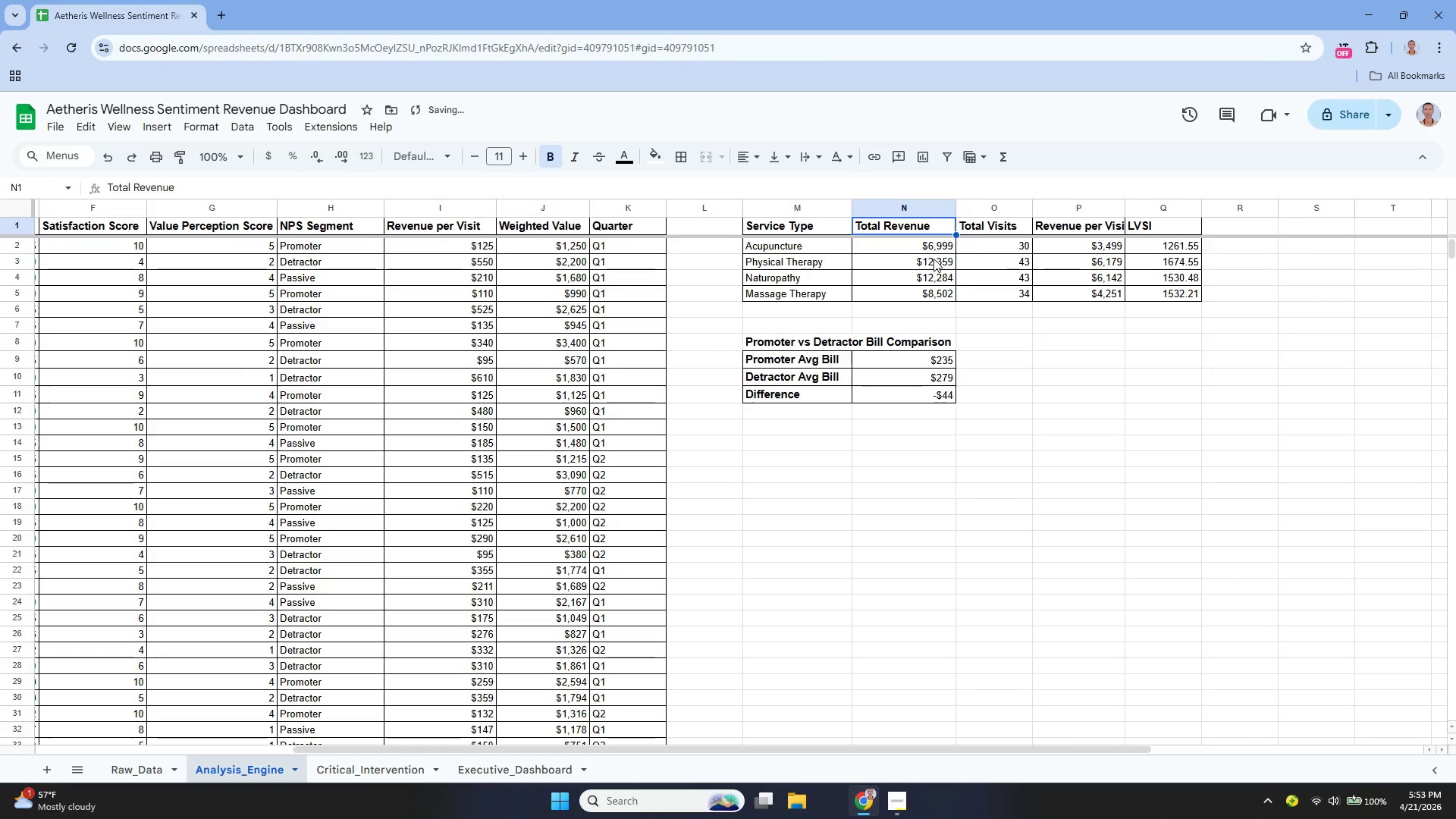 
key(Control+V)
 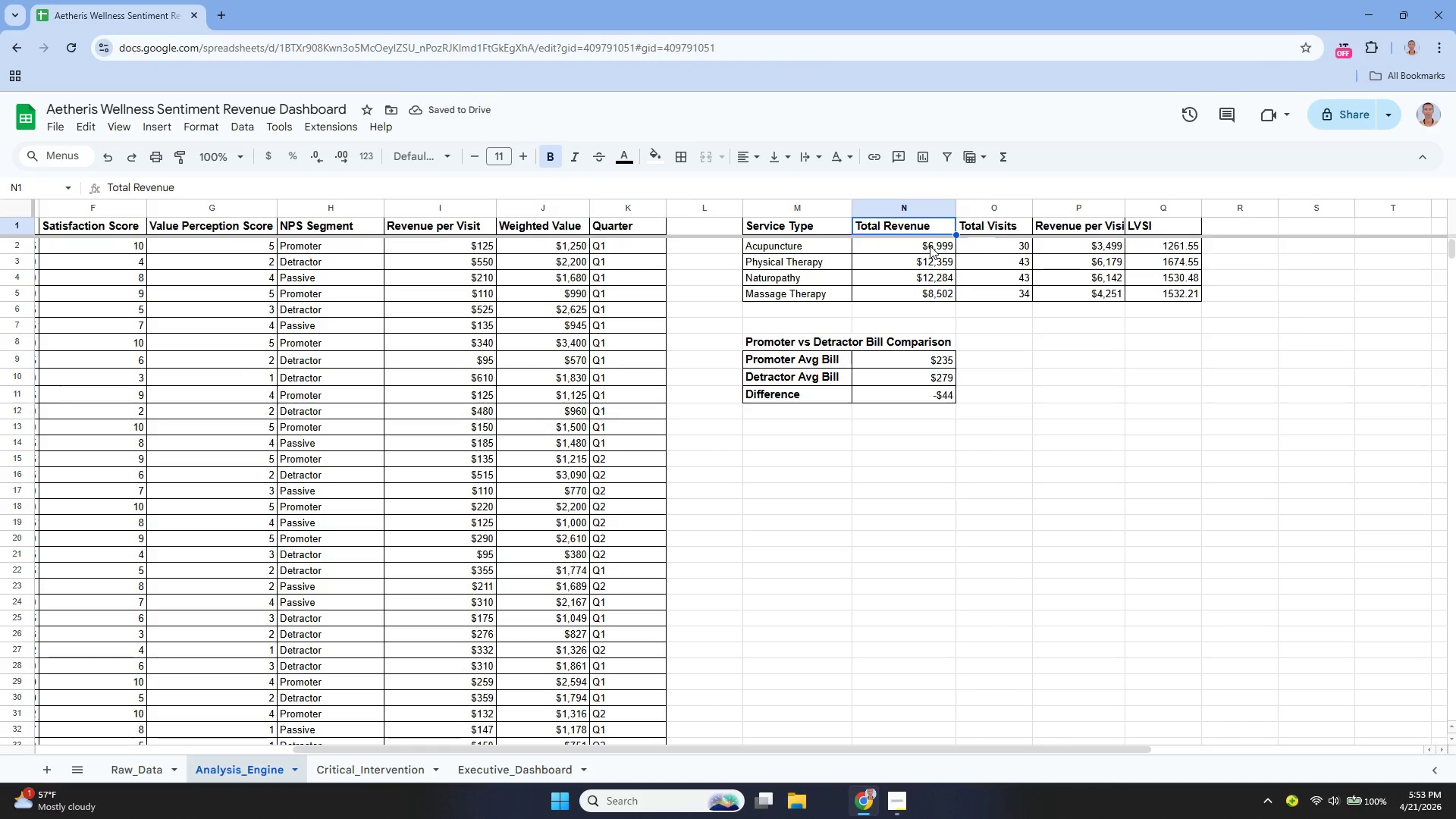 
key(Control+Y)
 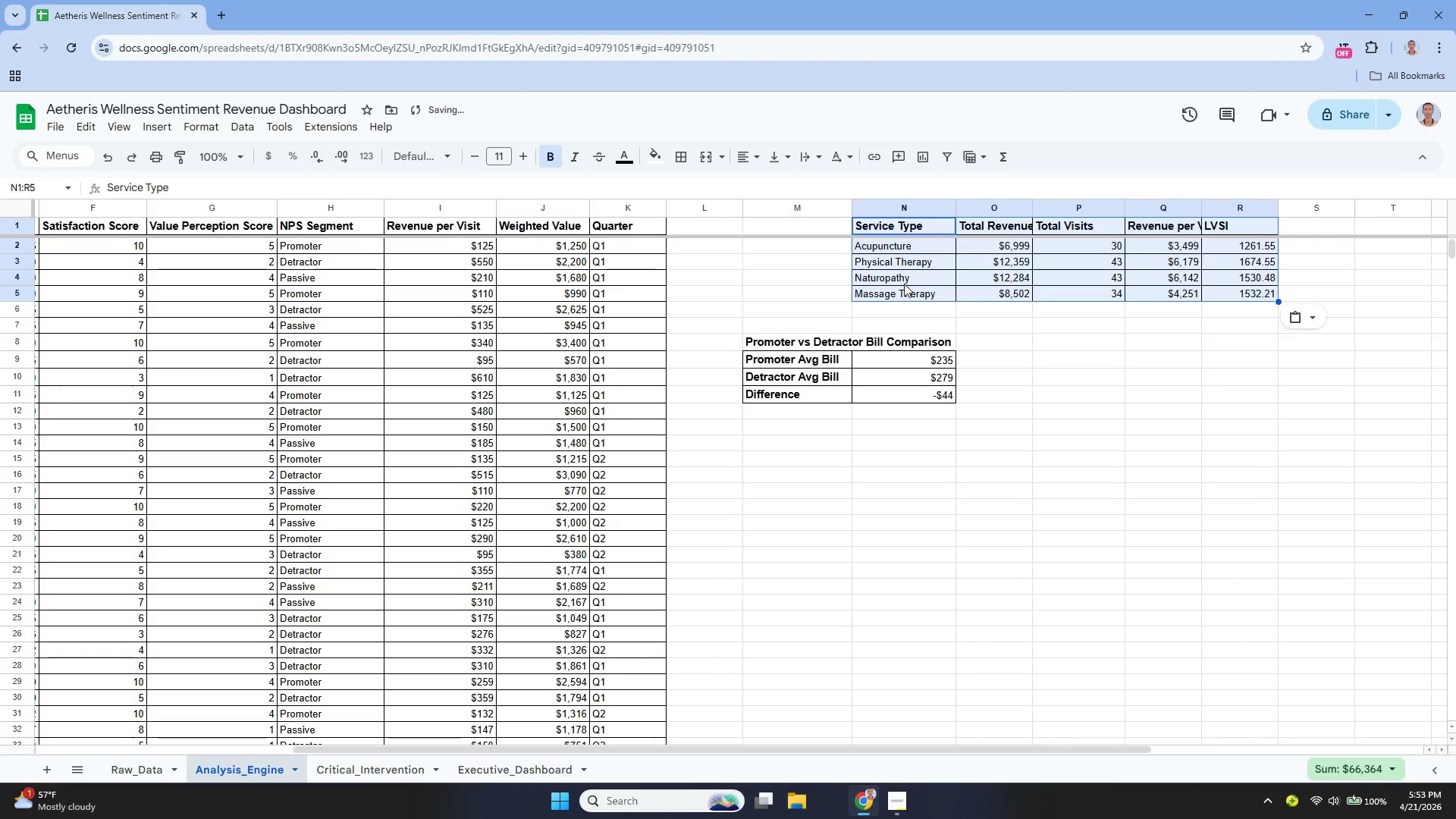 
key(Control+Z)
 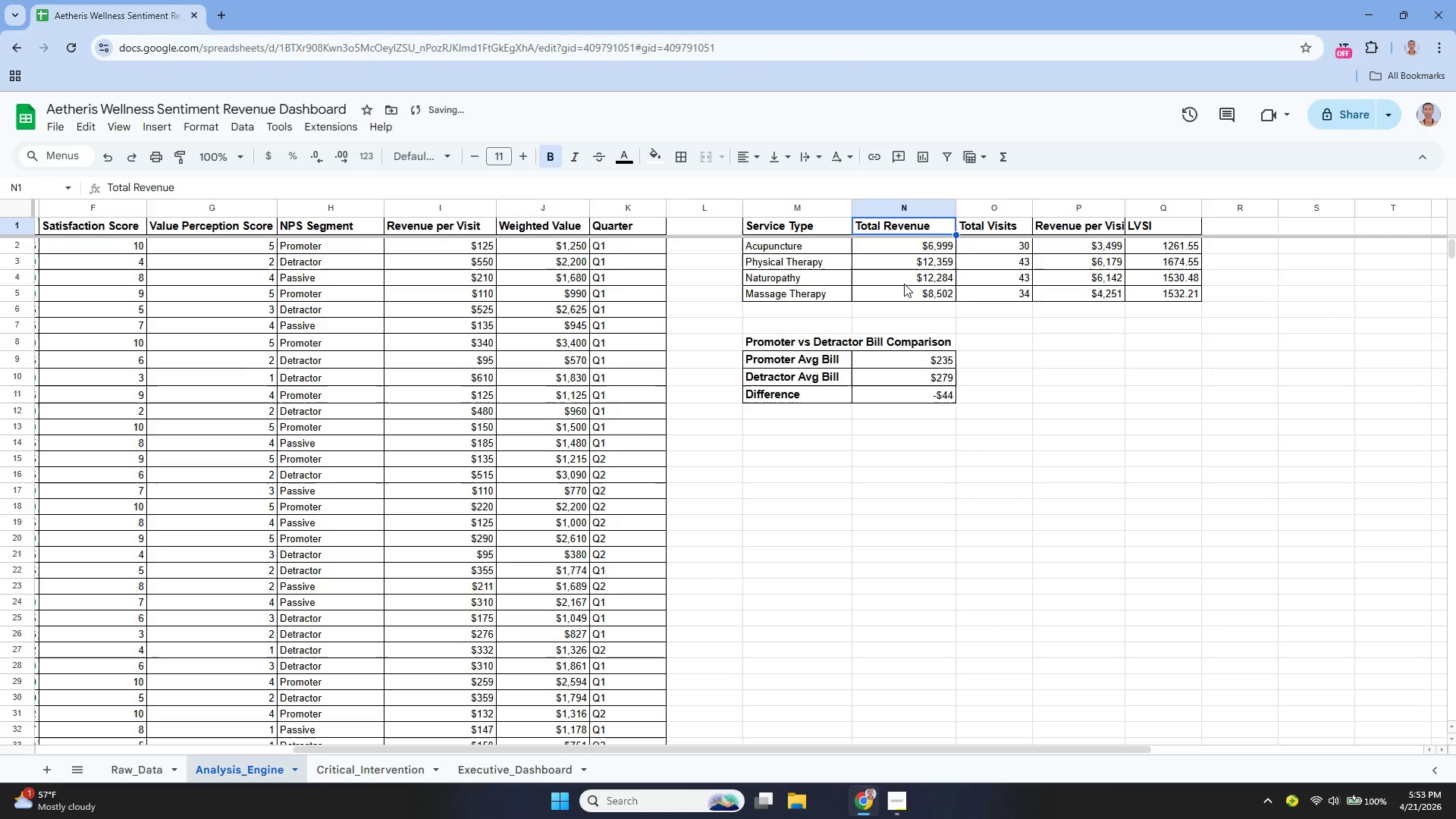 
key(Control+Y)
 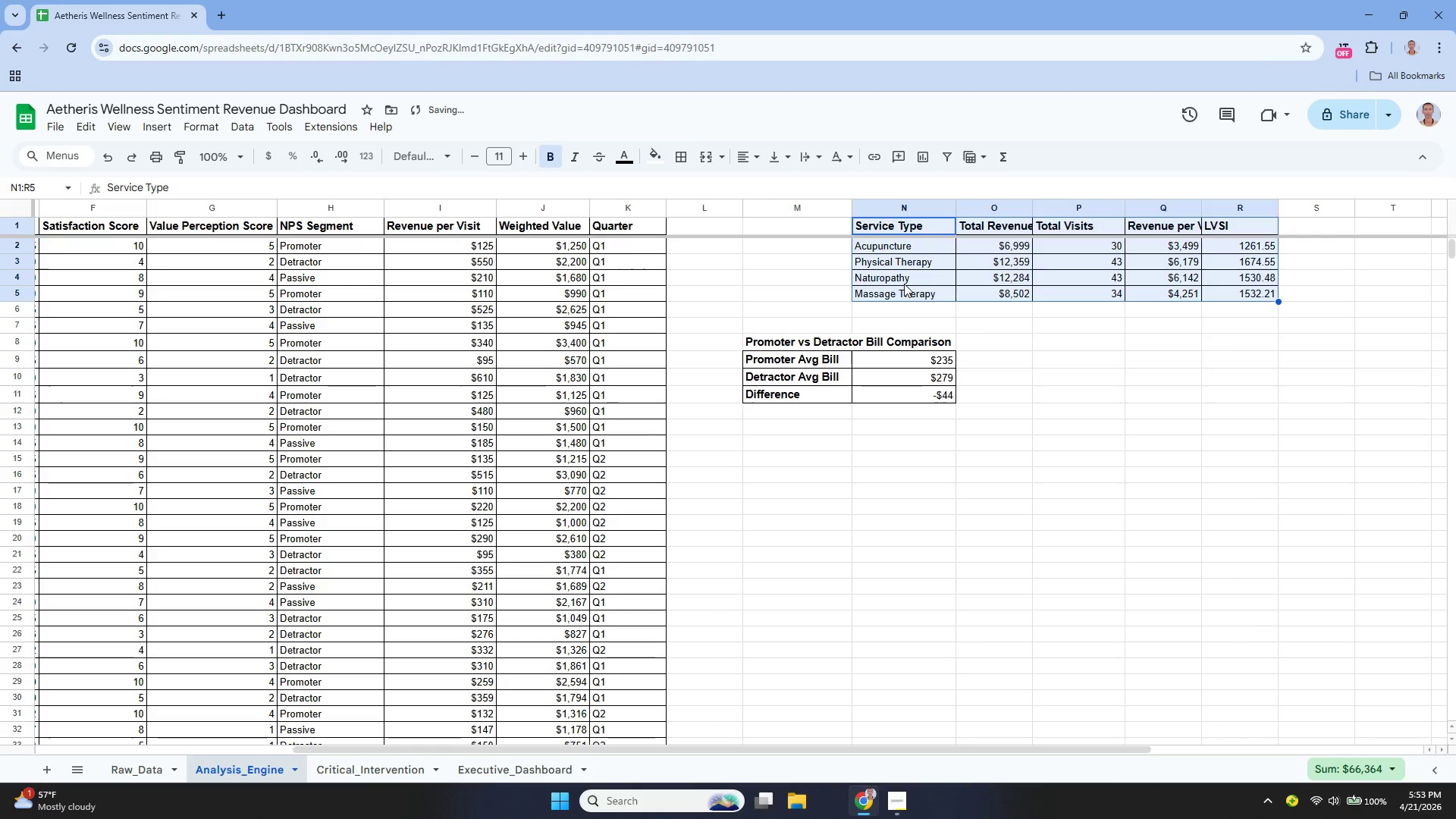 
key(Control+Z)
 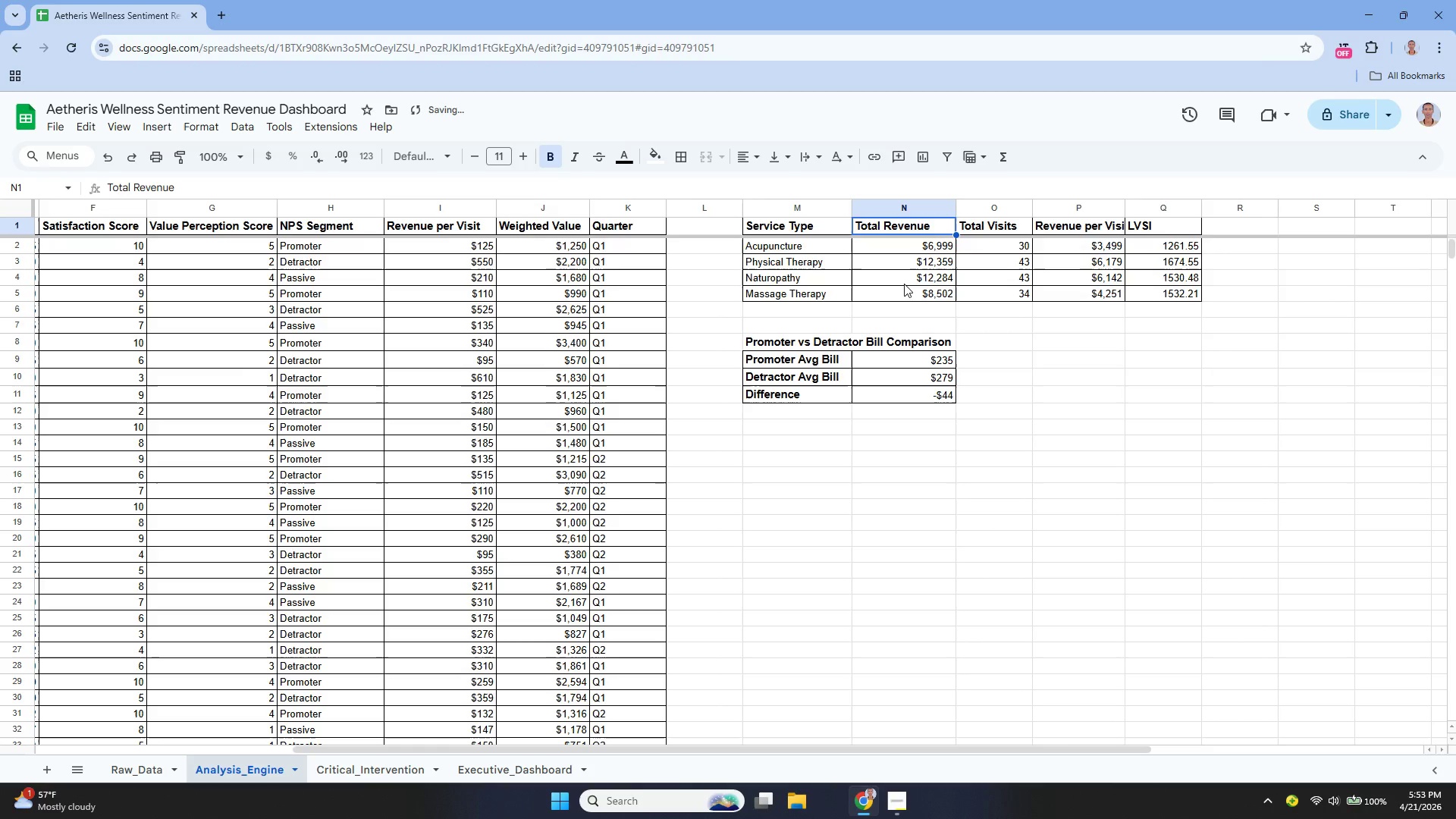 
key(Control+Y)
 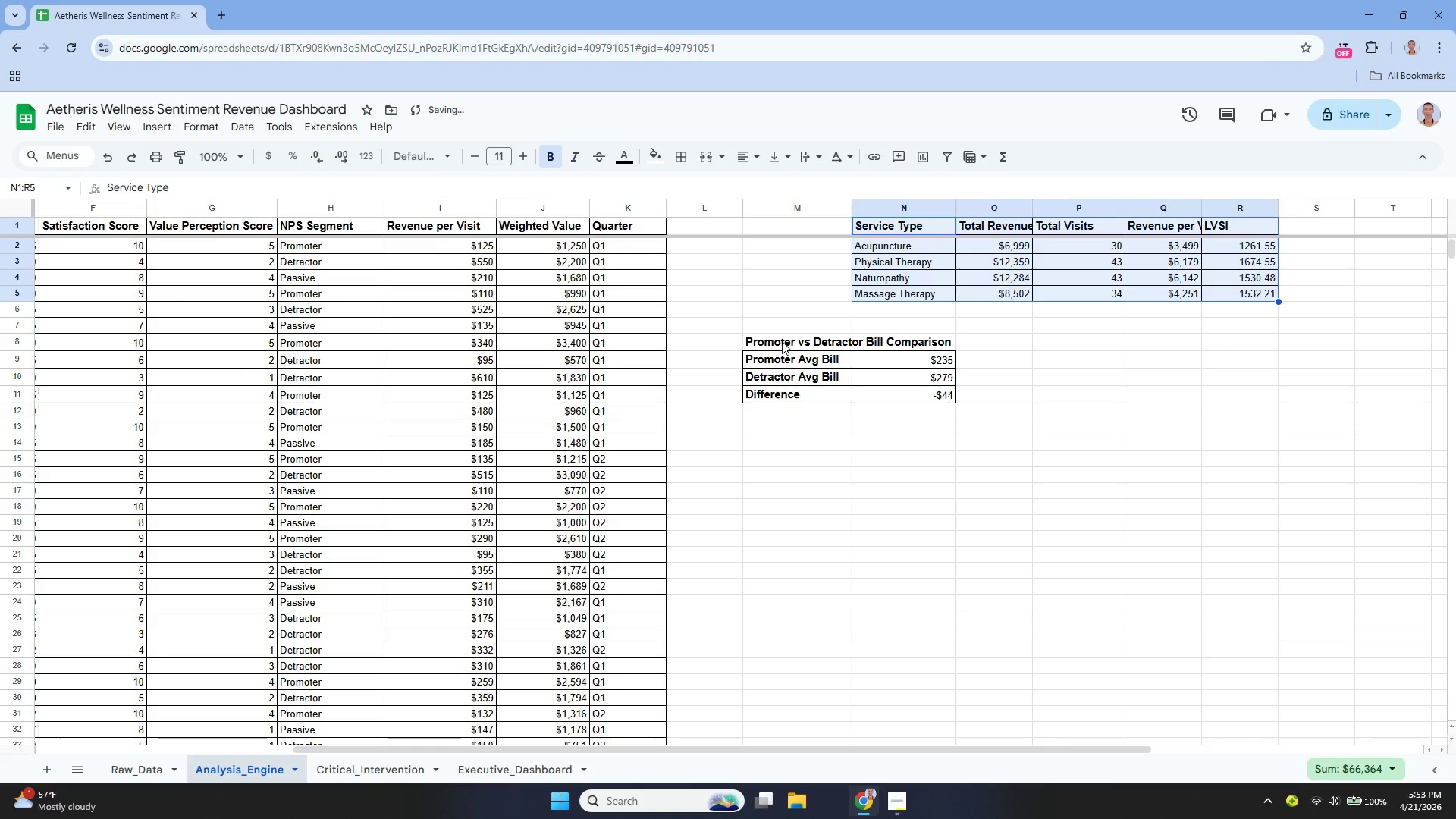 
left_click_drag(start_coordinate=[783, 341], to_coordinate=[892, 395])
 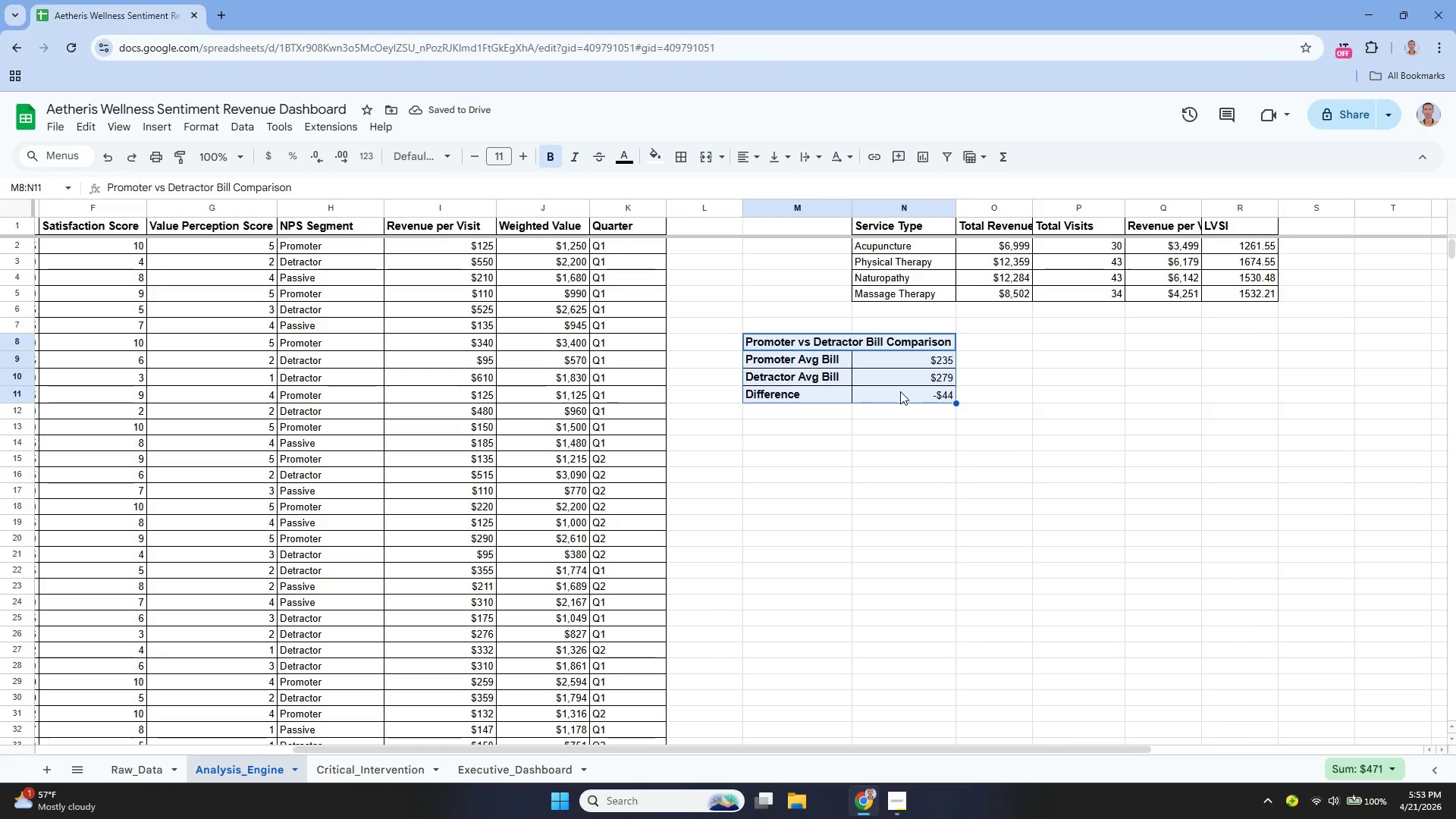 
key(Control+X)
 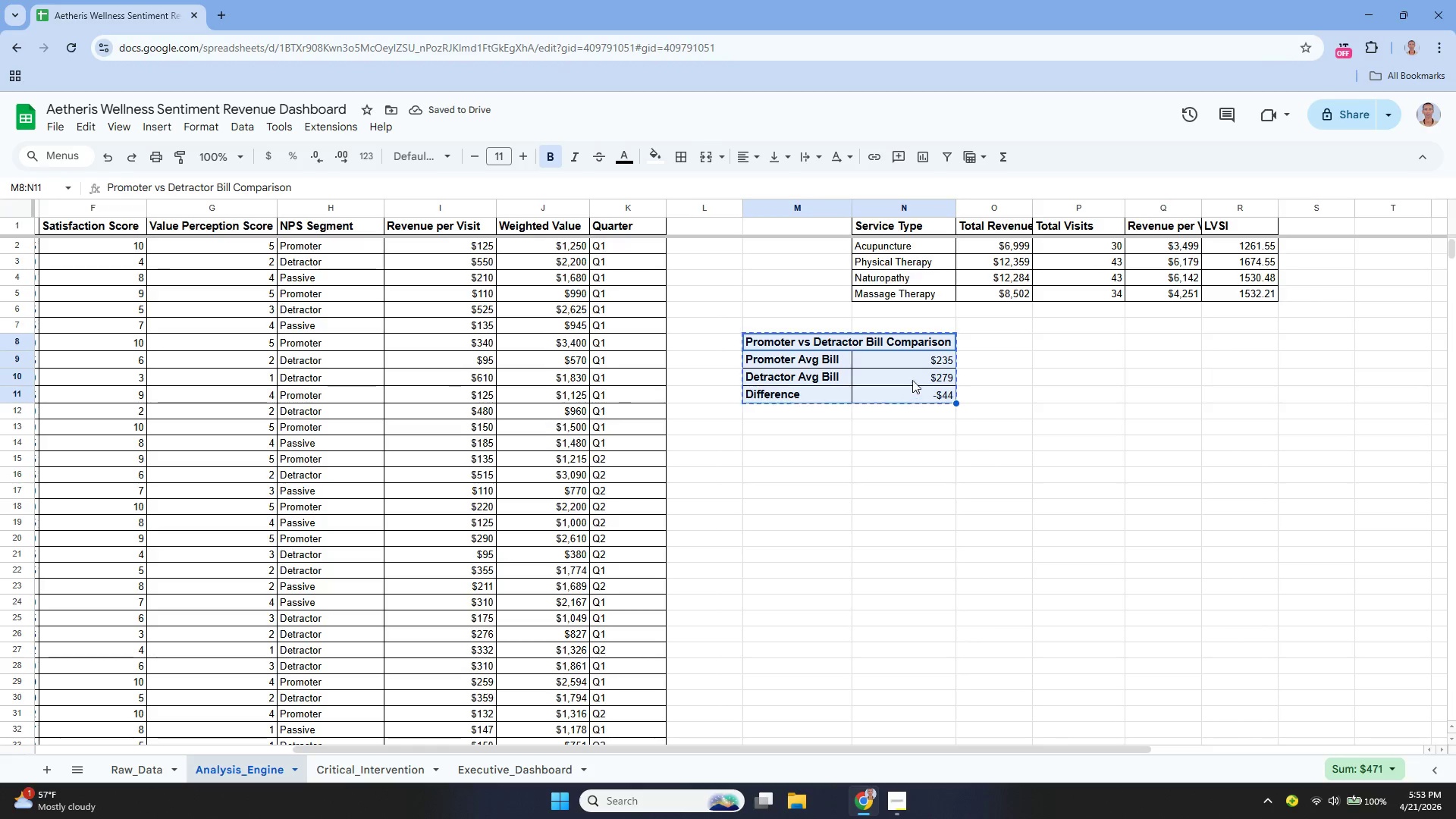 
key(Control+X)
 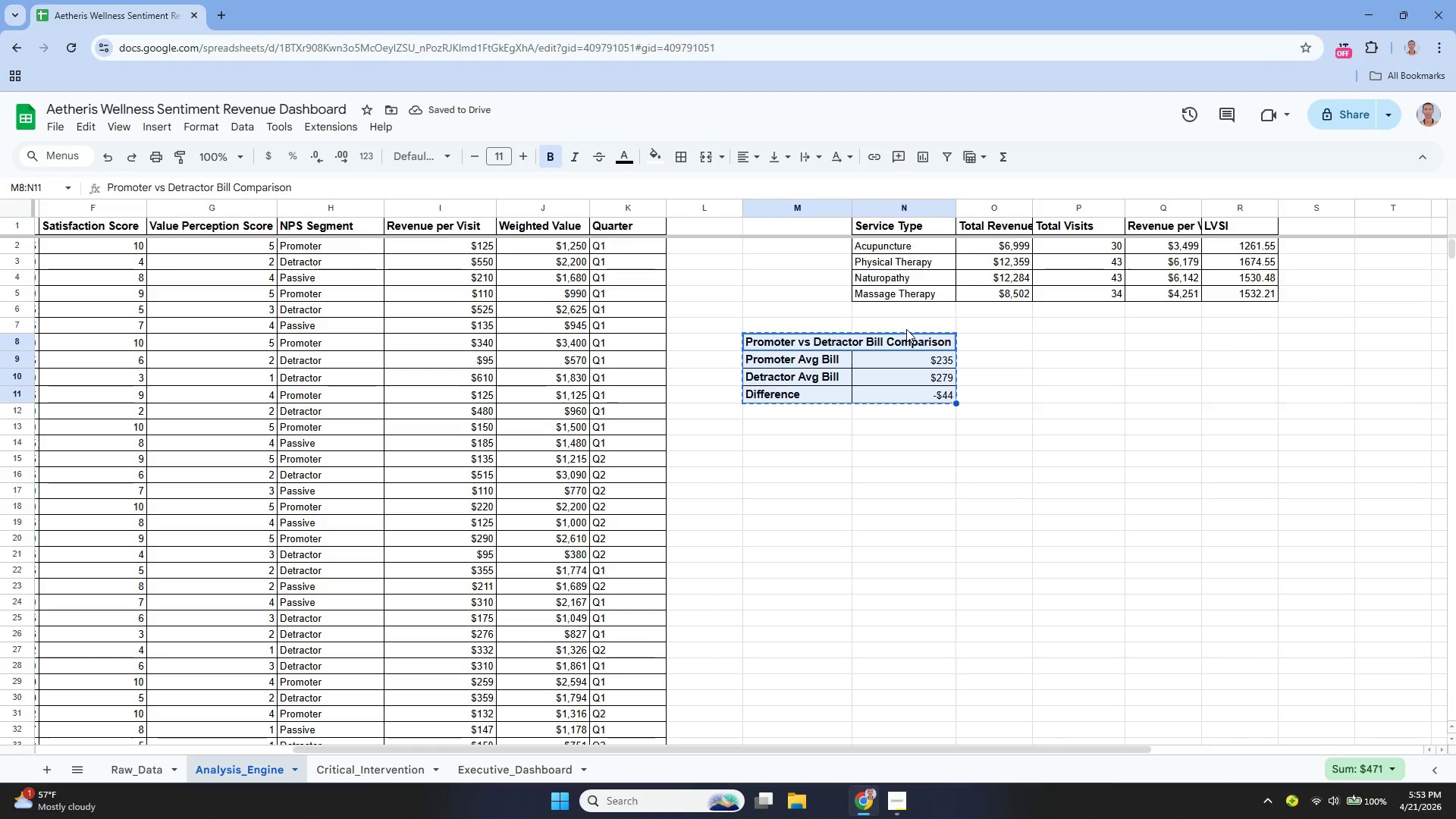 
left_click([906, 330])
 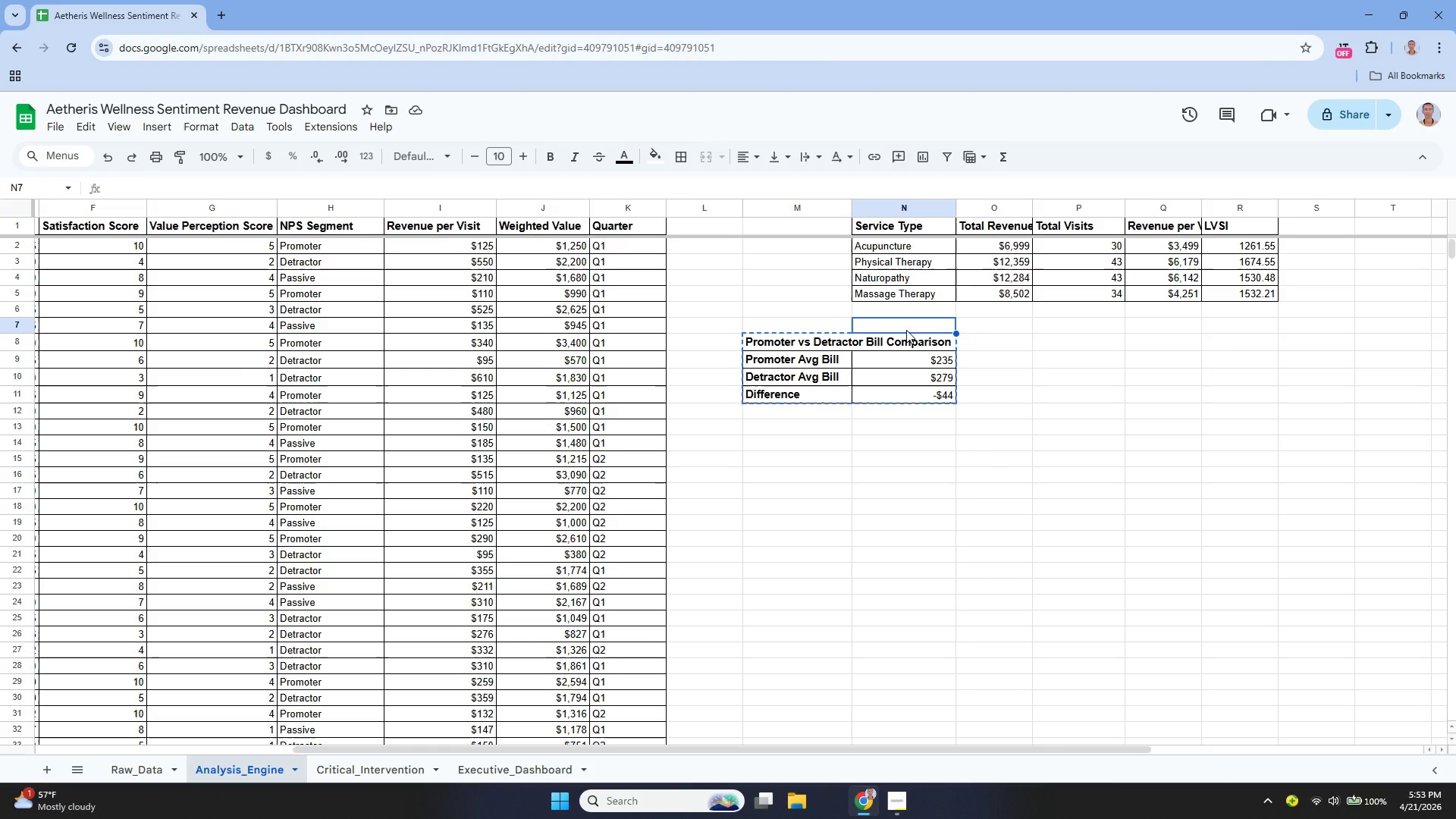 
key(Control+V)
 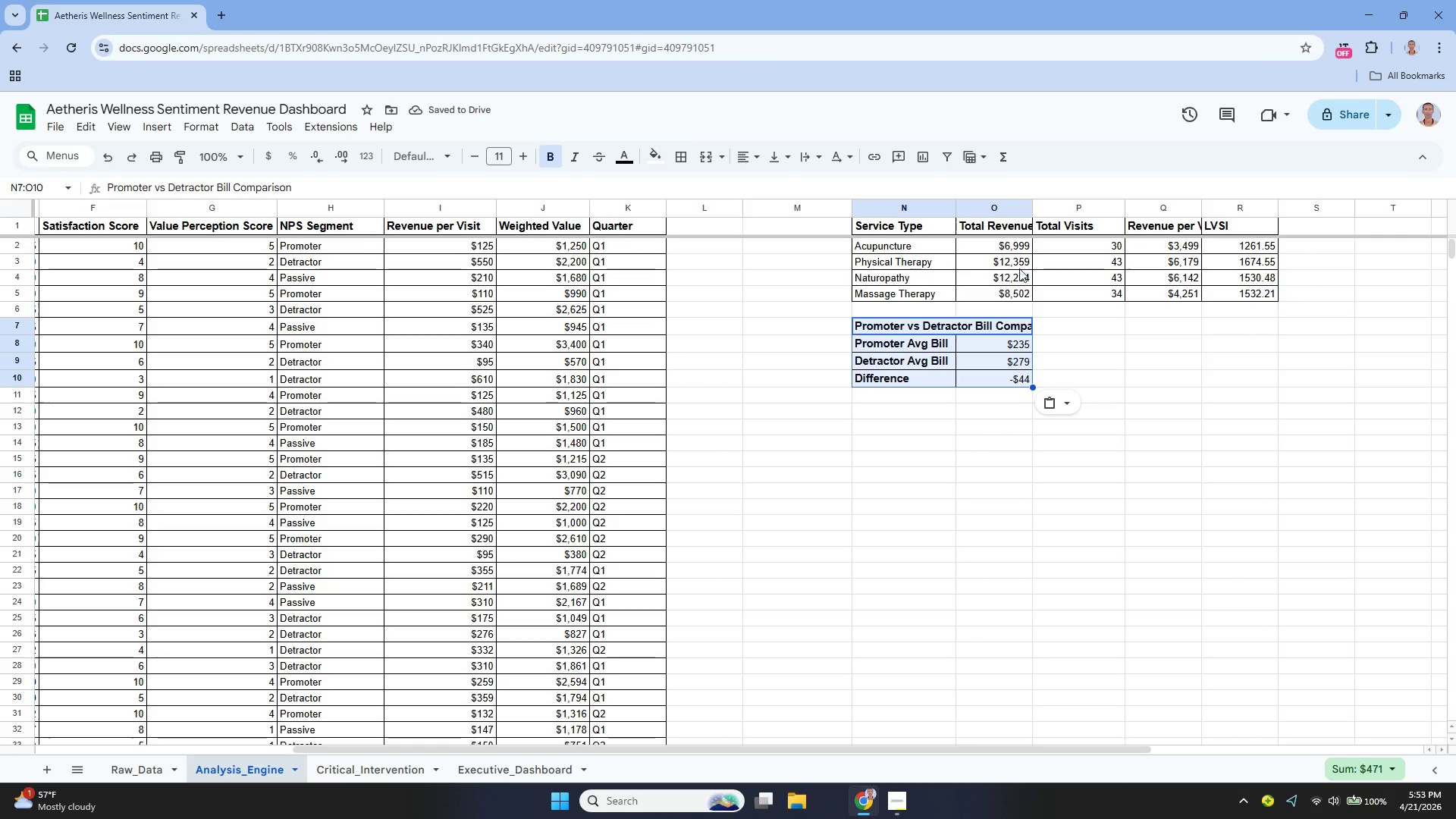 
left_click_drag(start_coordinate=[1038, 212], to_coordinate=[1048, 228])
 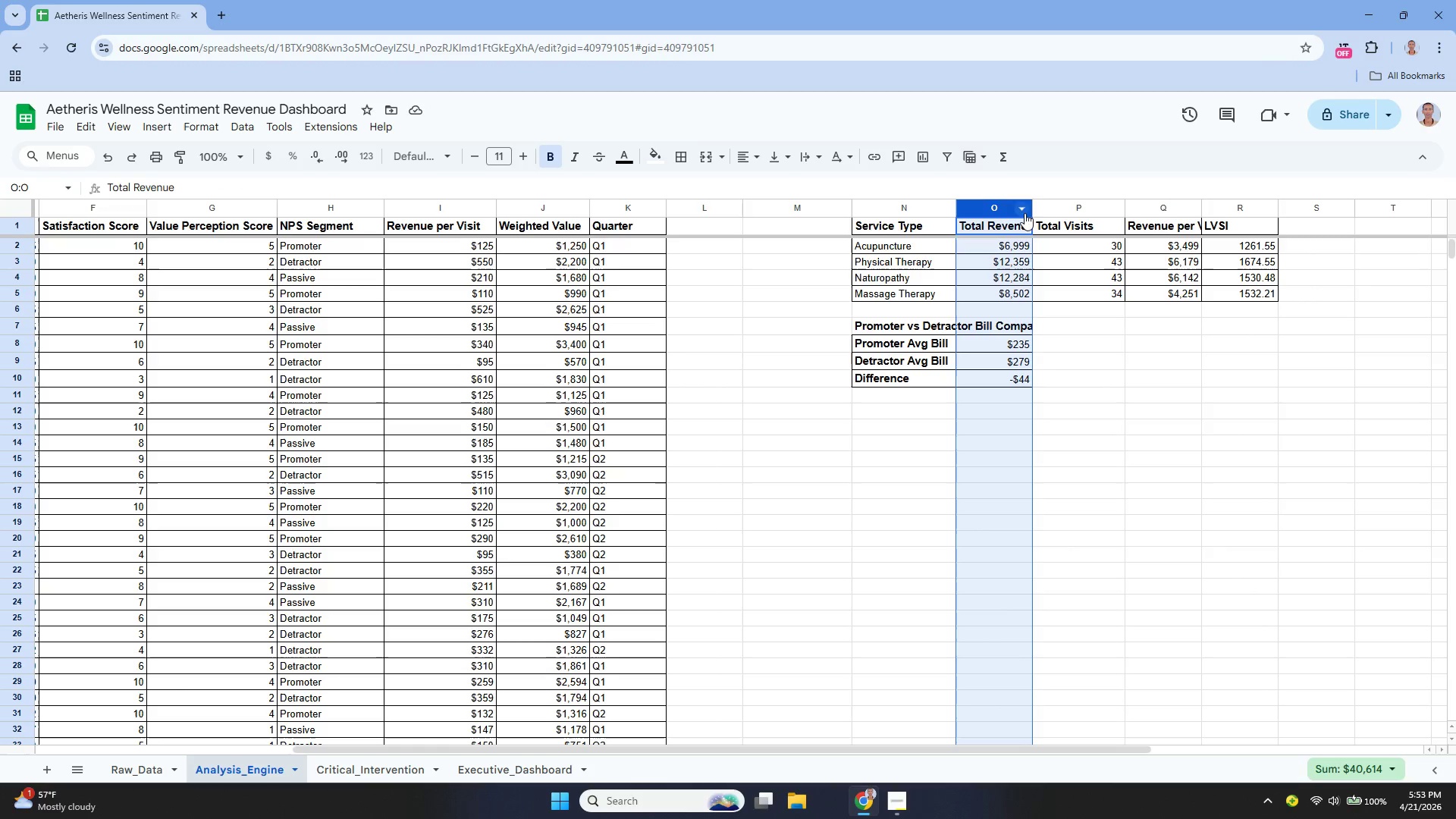 
left_click_drag(start_coordinate=[1032, 211], to_coordinate=[1043, 221])
 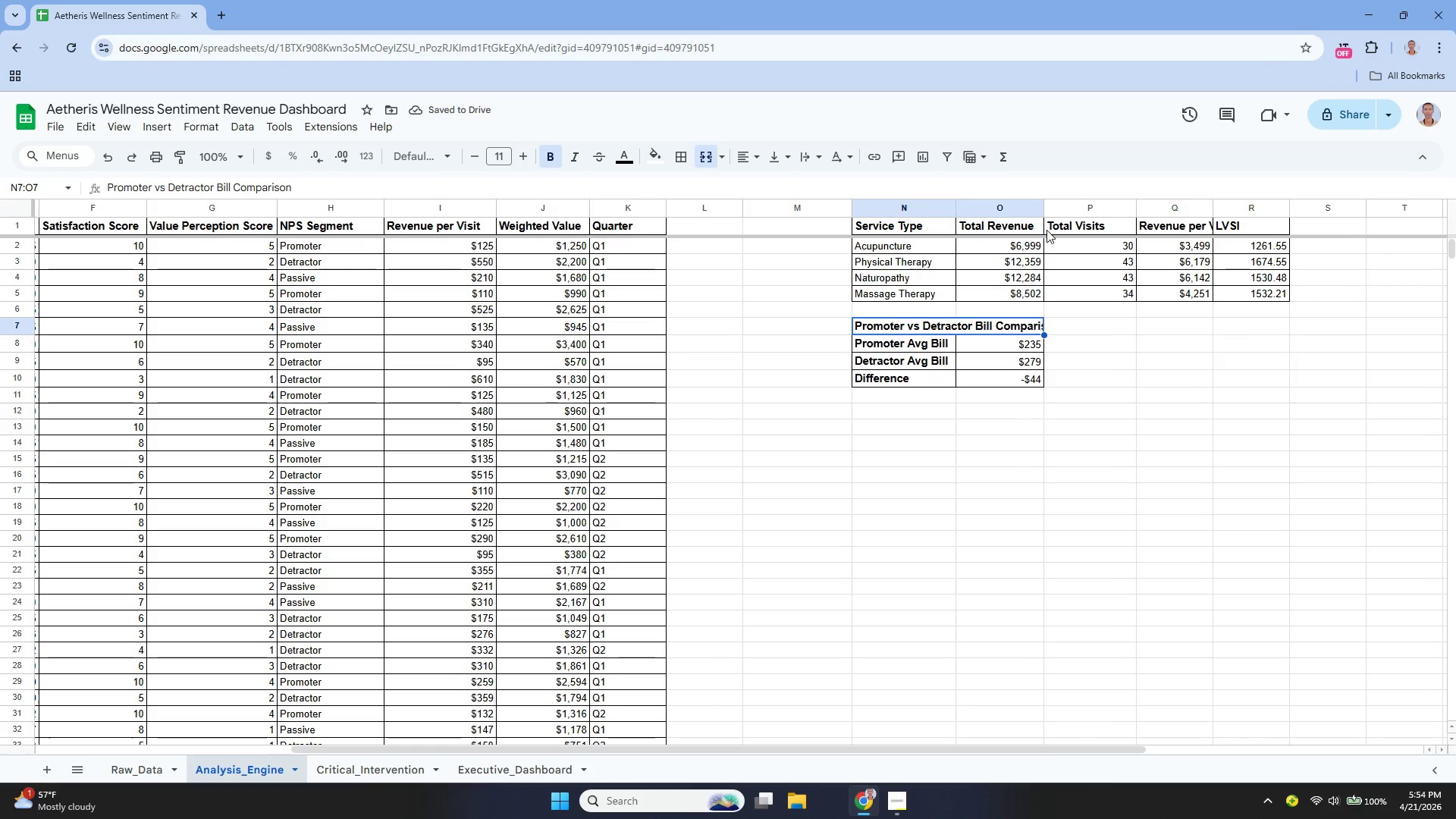 
left_click_drag(start_coordinate=[1049, 211], to_coordinate=[1062, 223])
 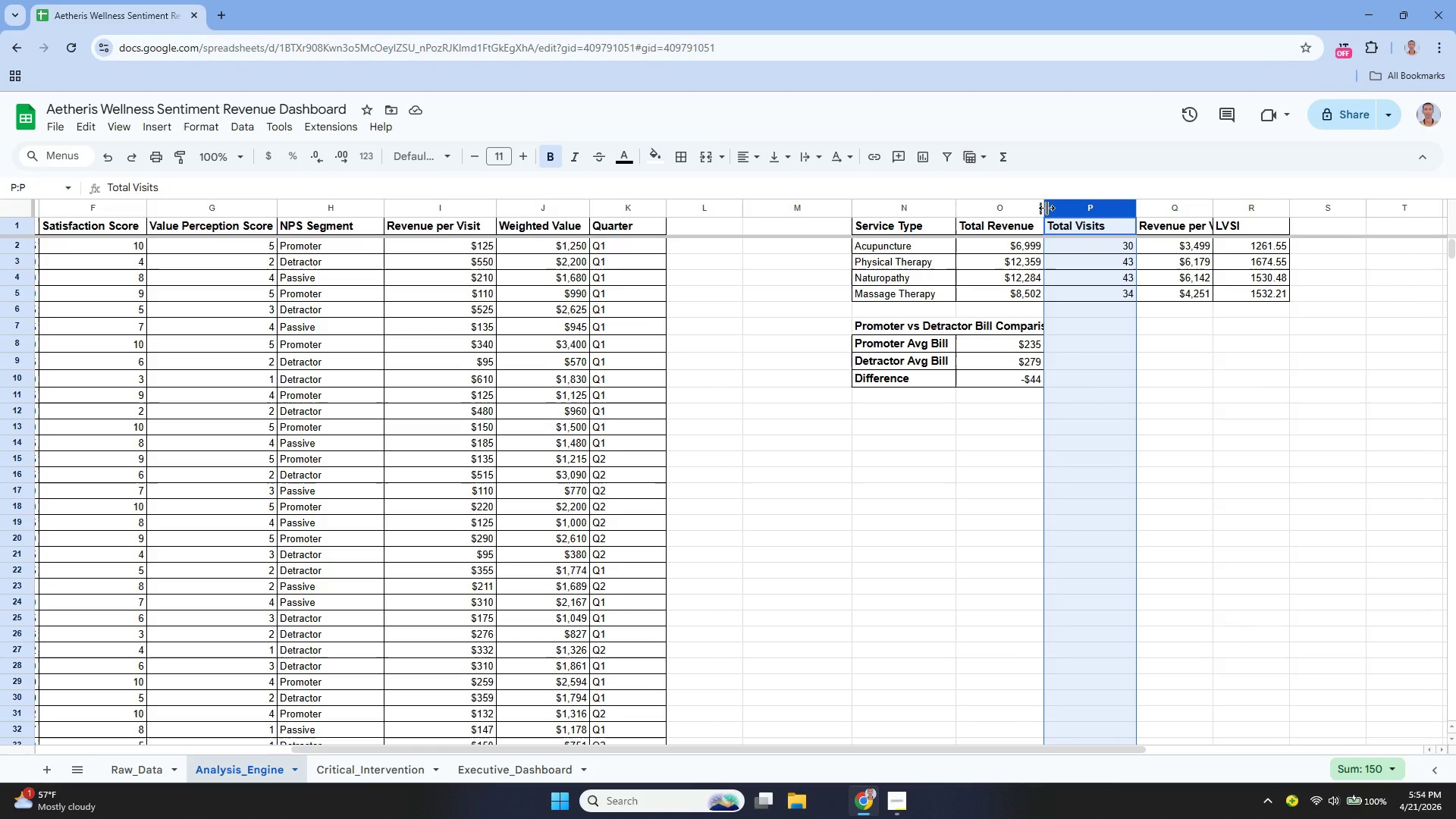 
left_click_drag(start_coordinate=[1046, 208], to_coordinate=[1062, 224])
 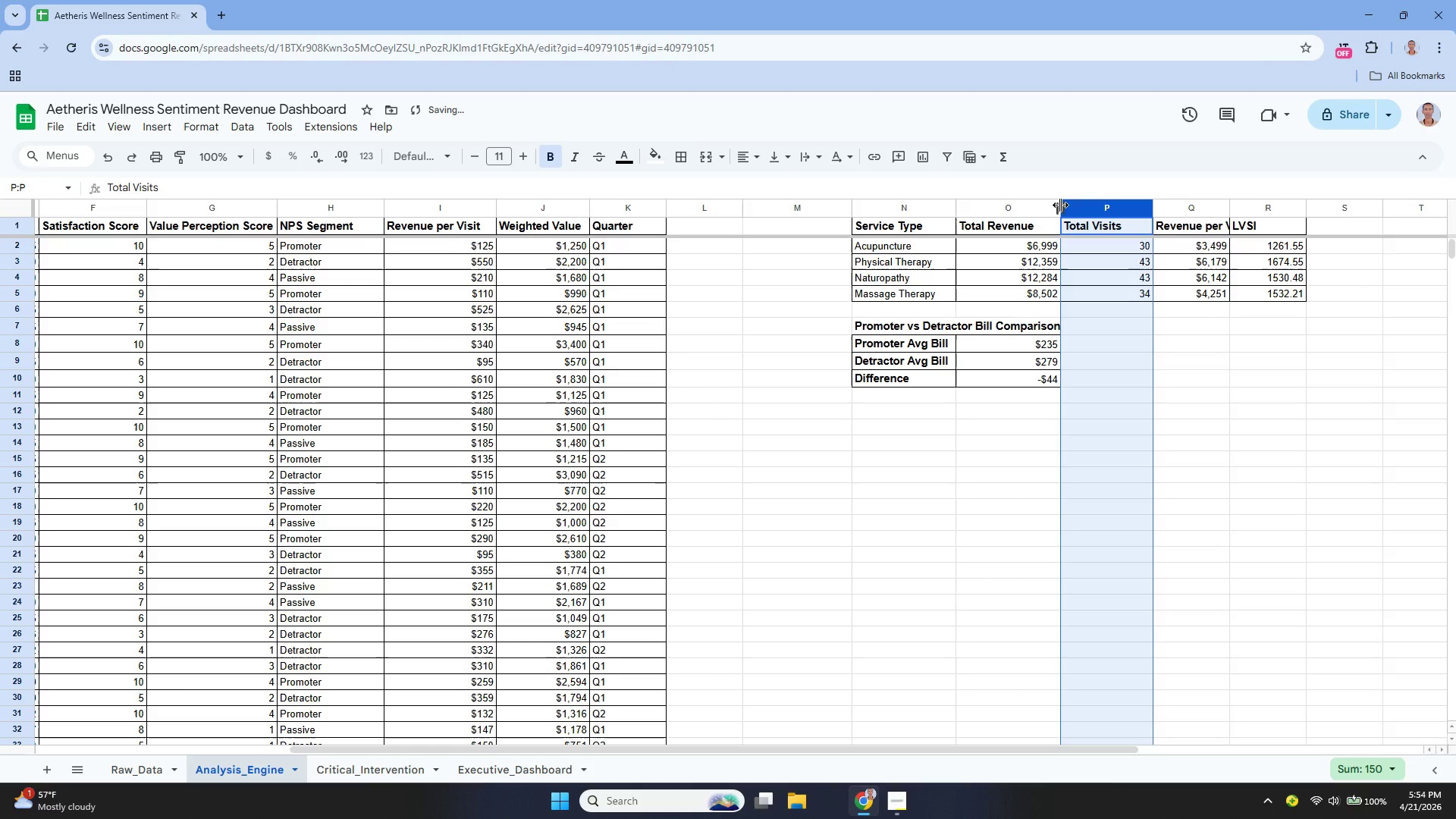 
left_click_drag(start_coordinate=[1060, 205], to_coordinate=[1068, 216])
 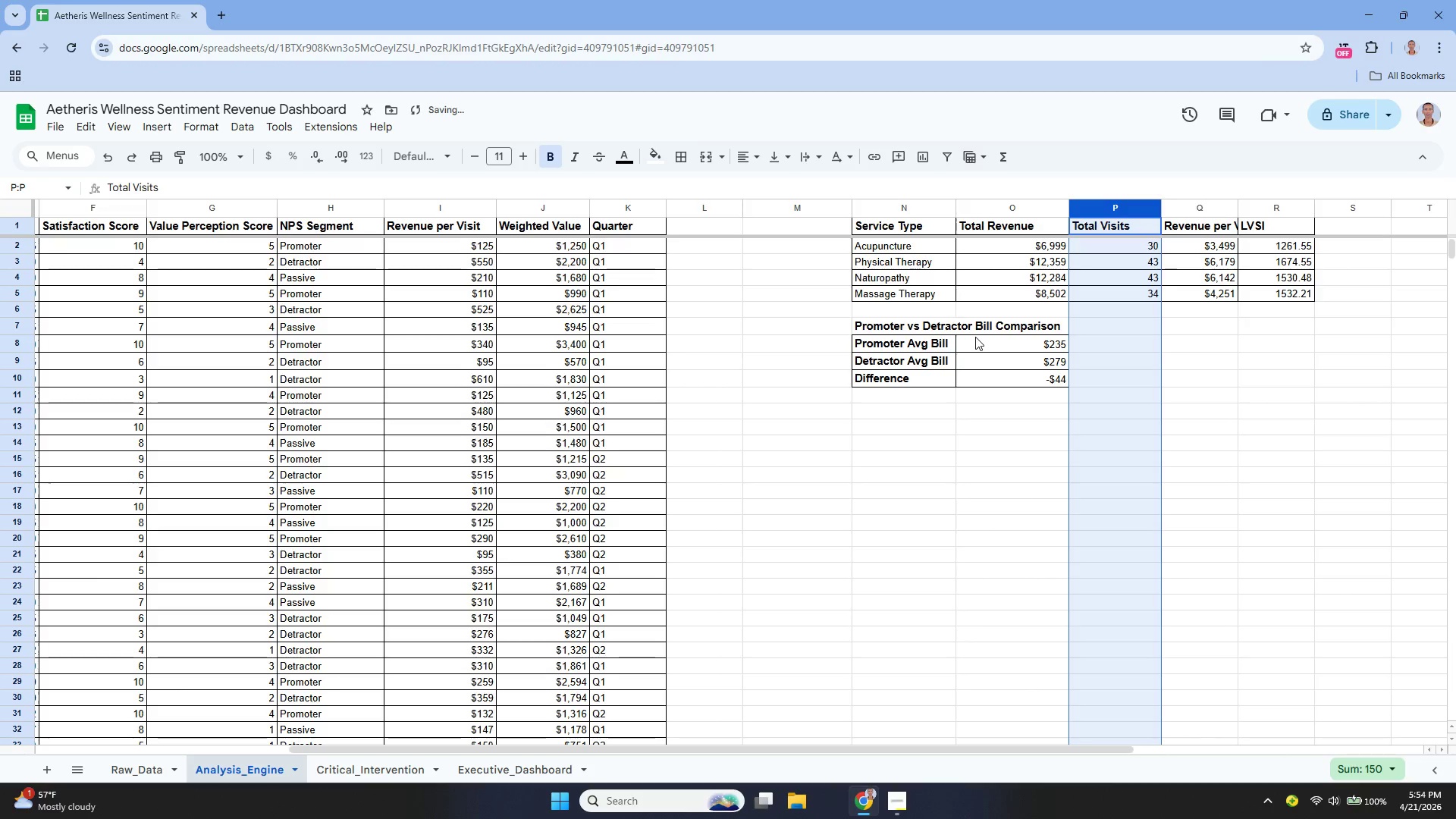 
left_click([974, 345])
 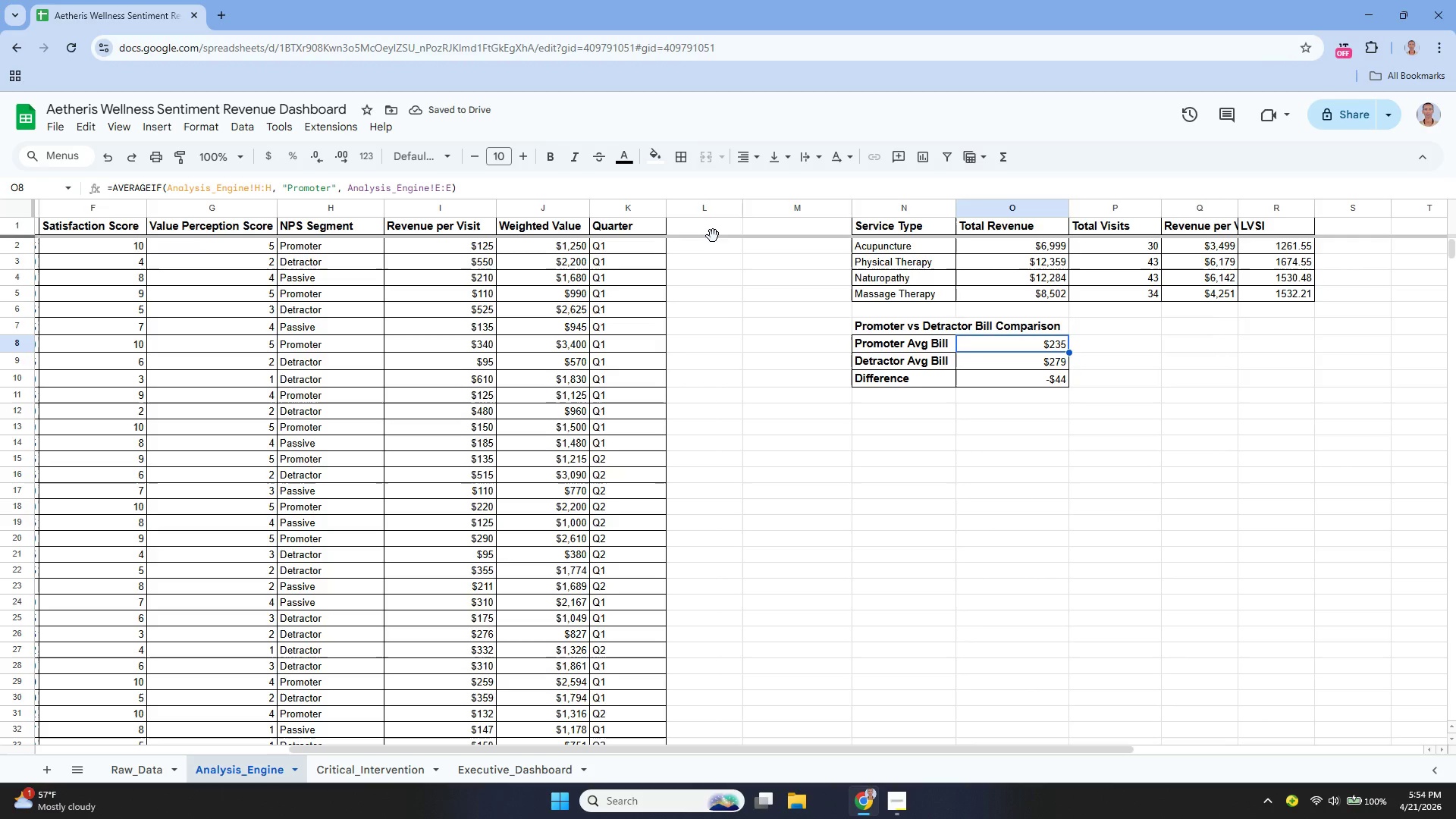 
left_click([712, 224])
 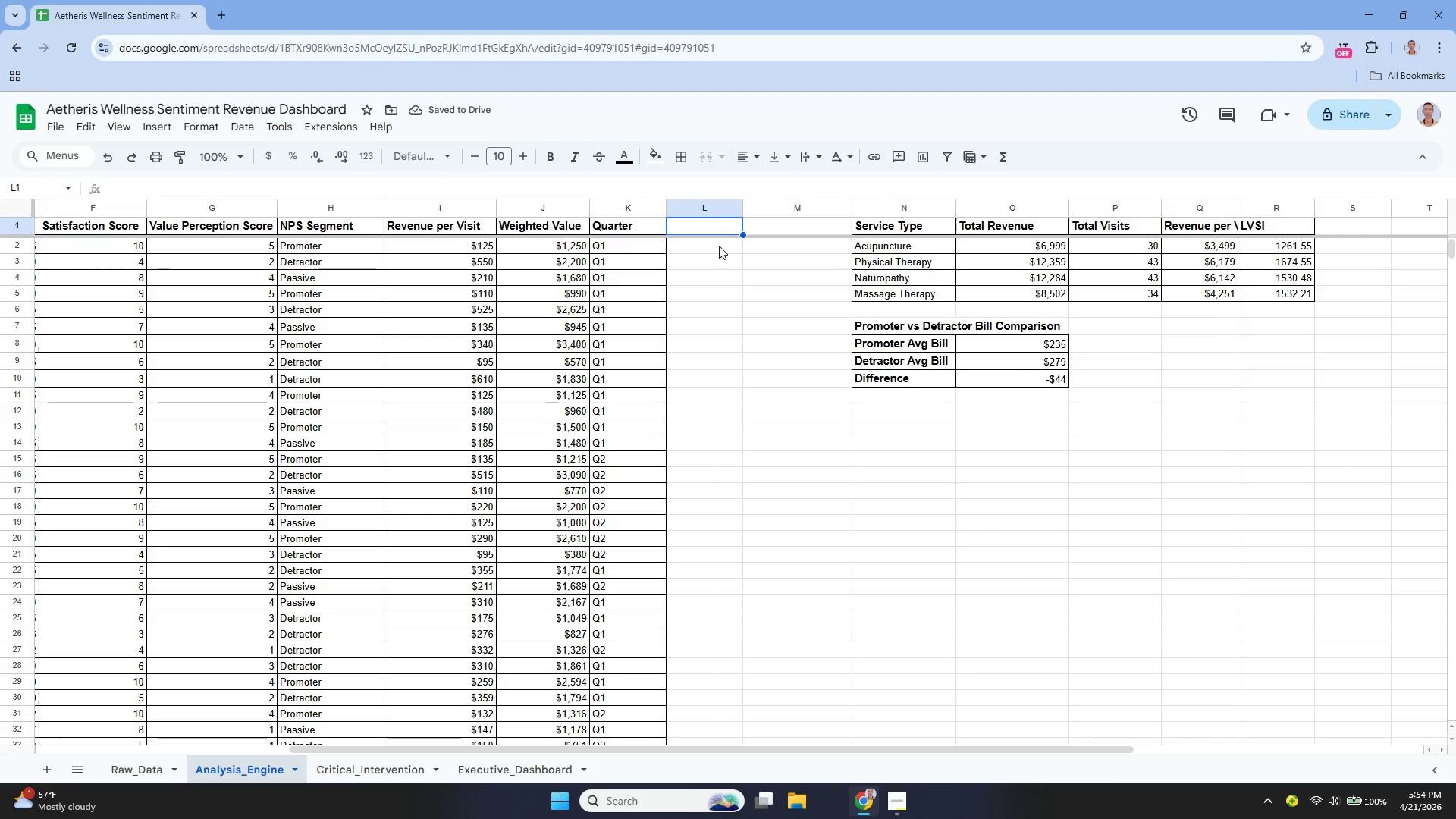 
key(Enter)
 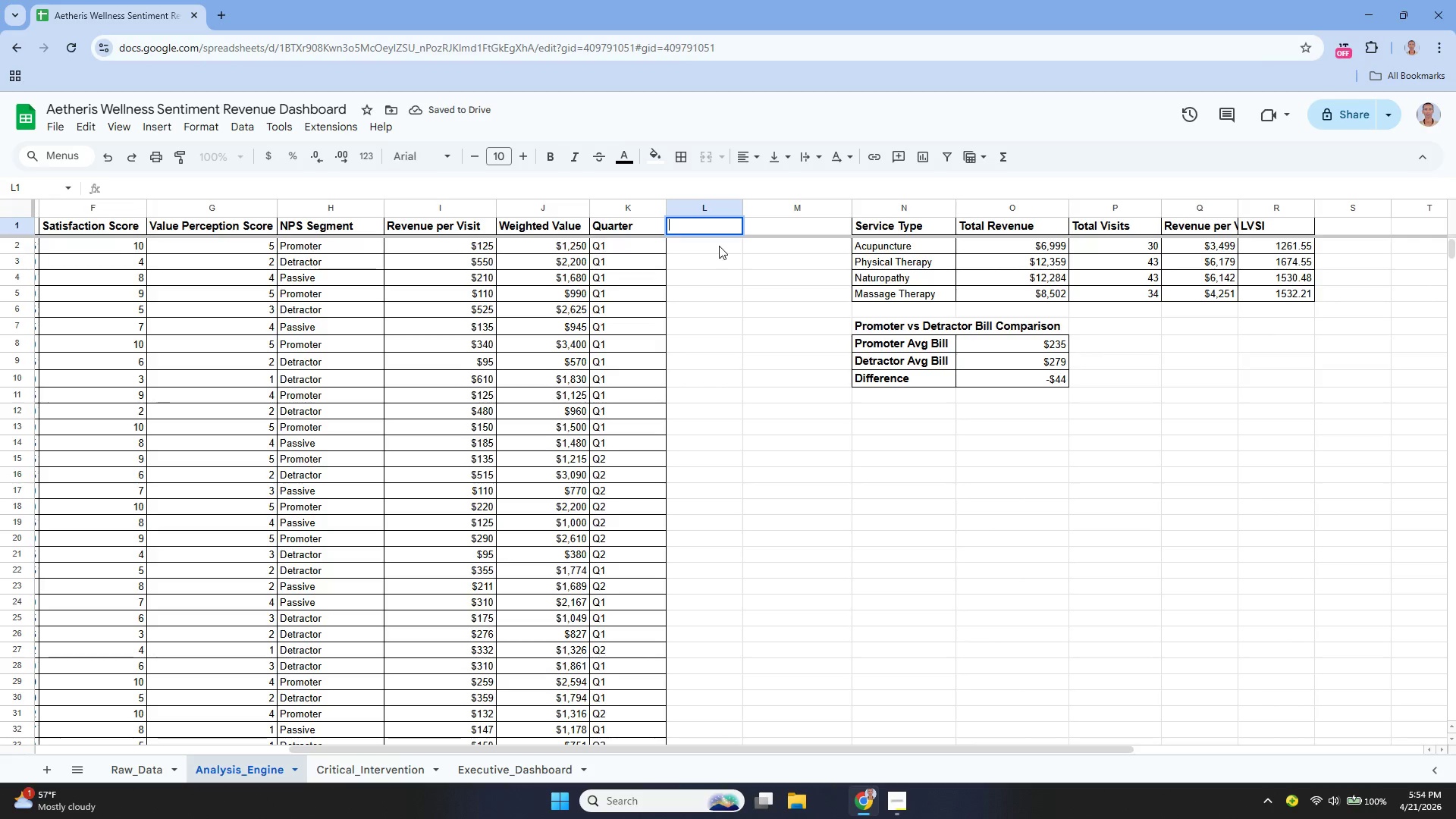 
type(Tota;)
 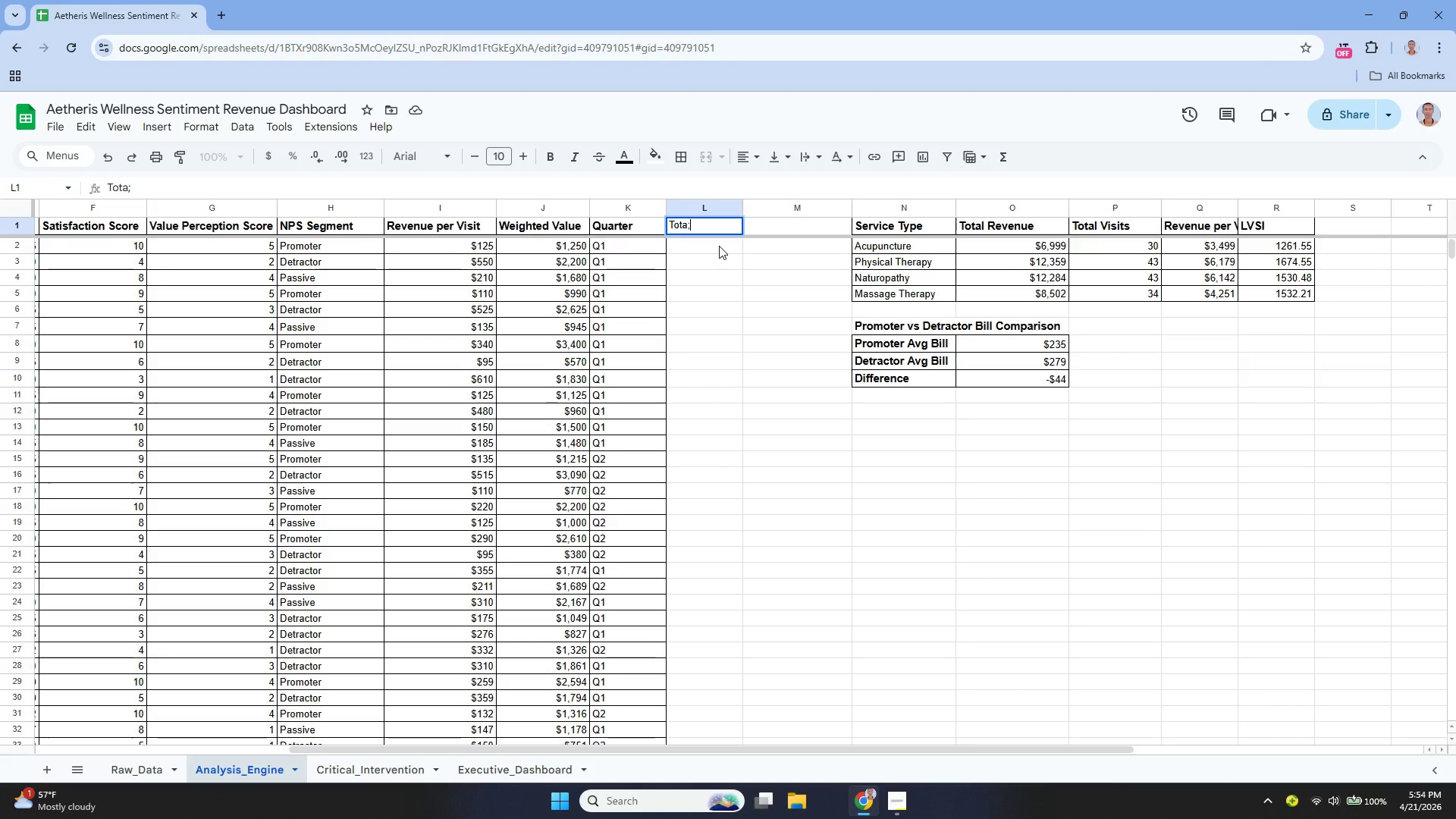 
type( Spend per Patient_Quarter)
 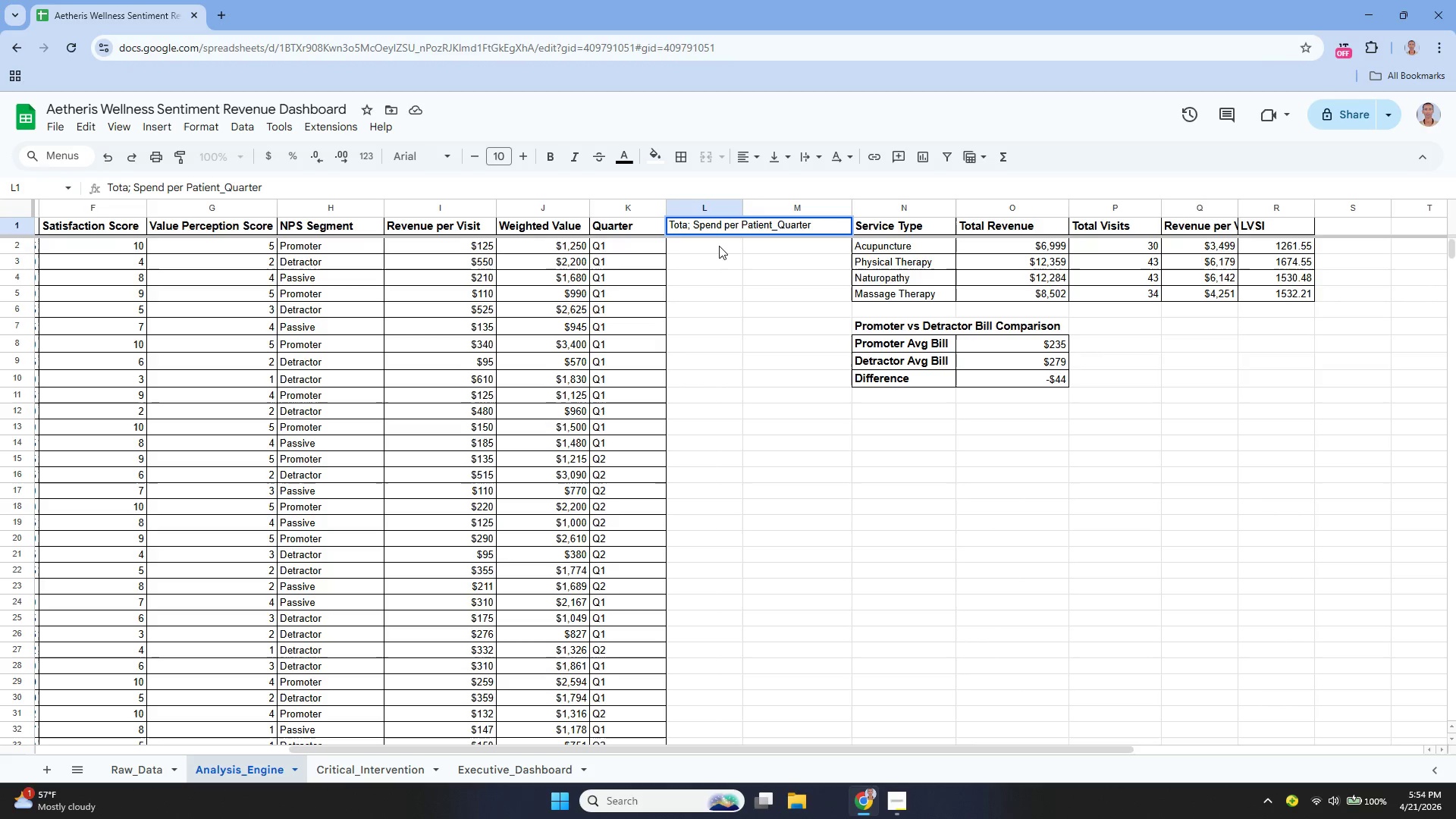 
wait(5.7)
 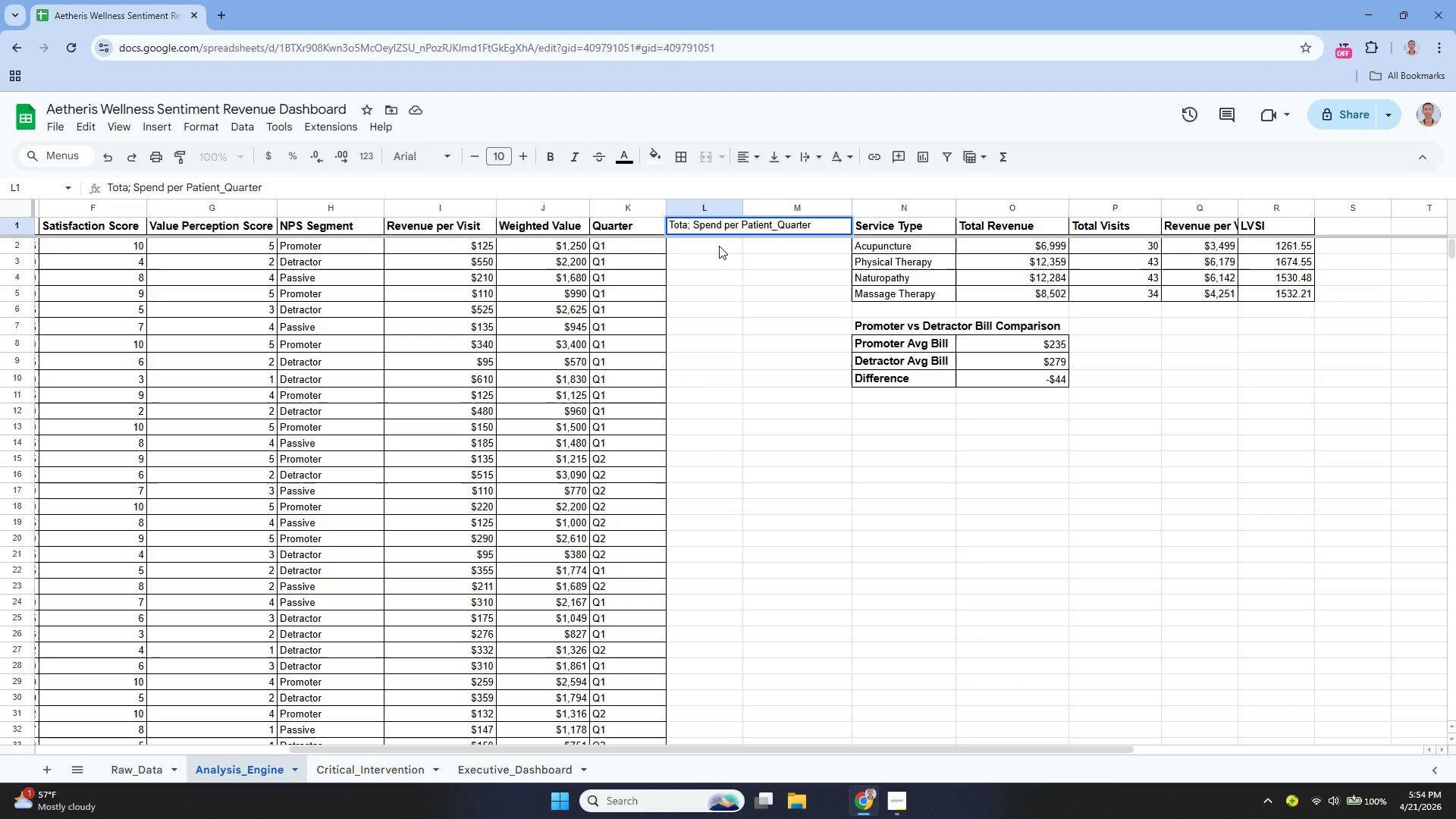 
key(Enter)
 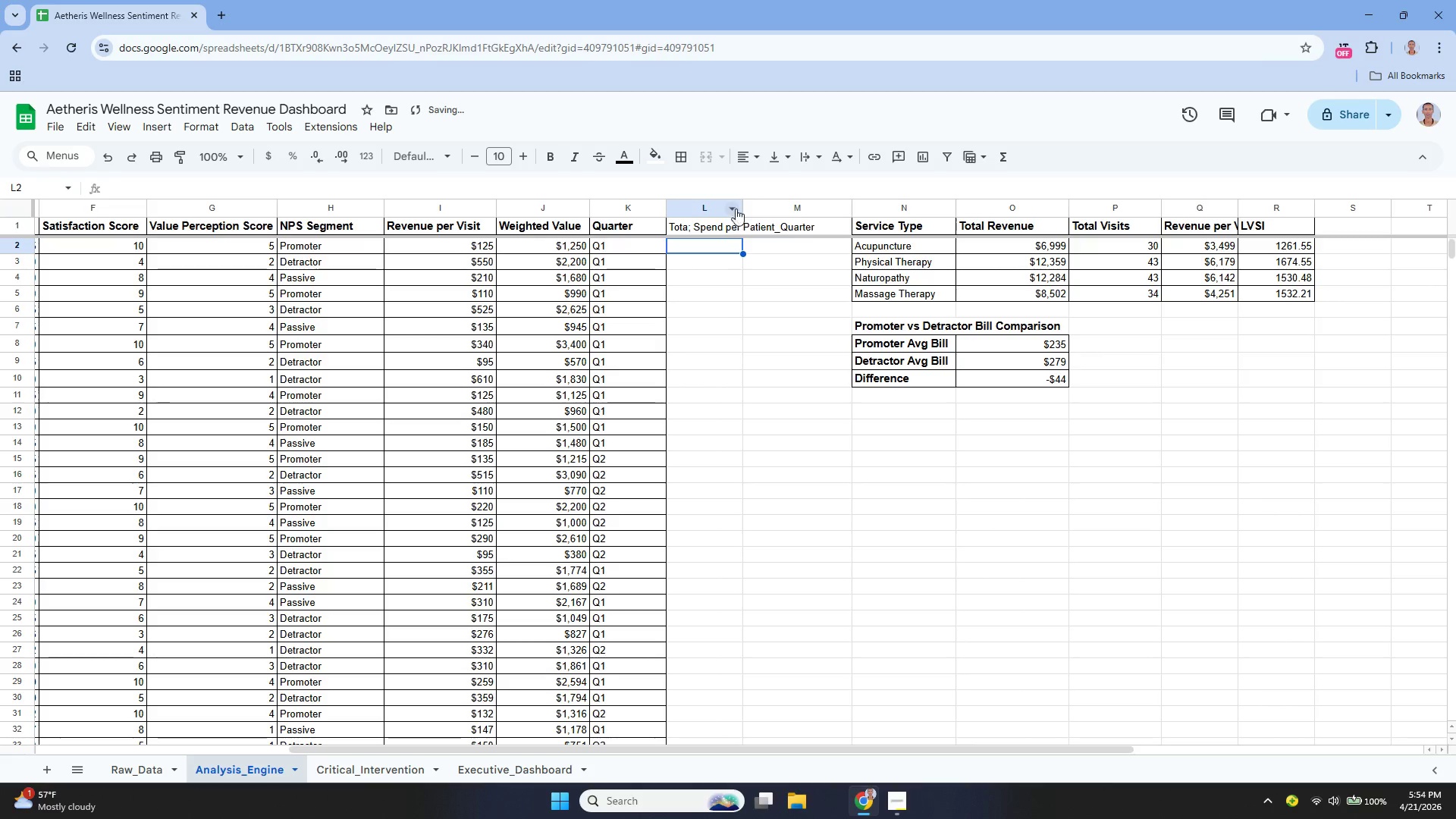 
left_click_drag(start_coordinate=[743, 209], to_coordinate=[823, 284])
 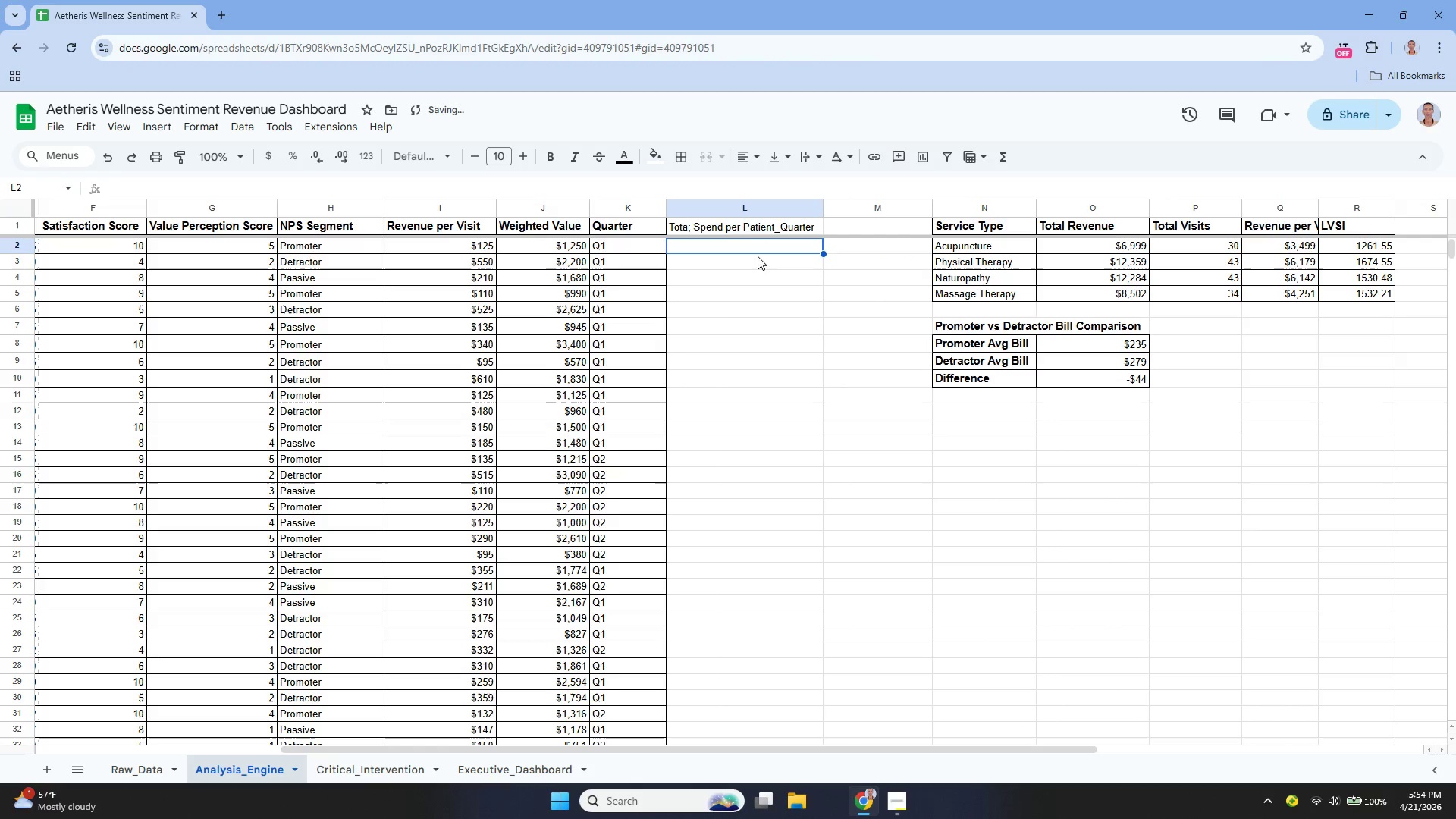 
scroll: coordinate [777, 330], scroll_direction: up, amount: 6.0
 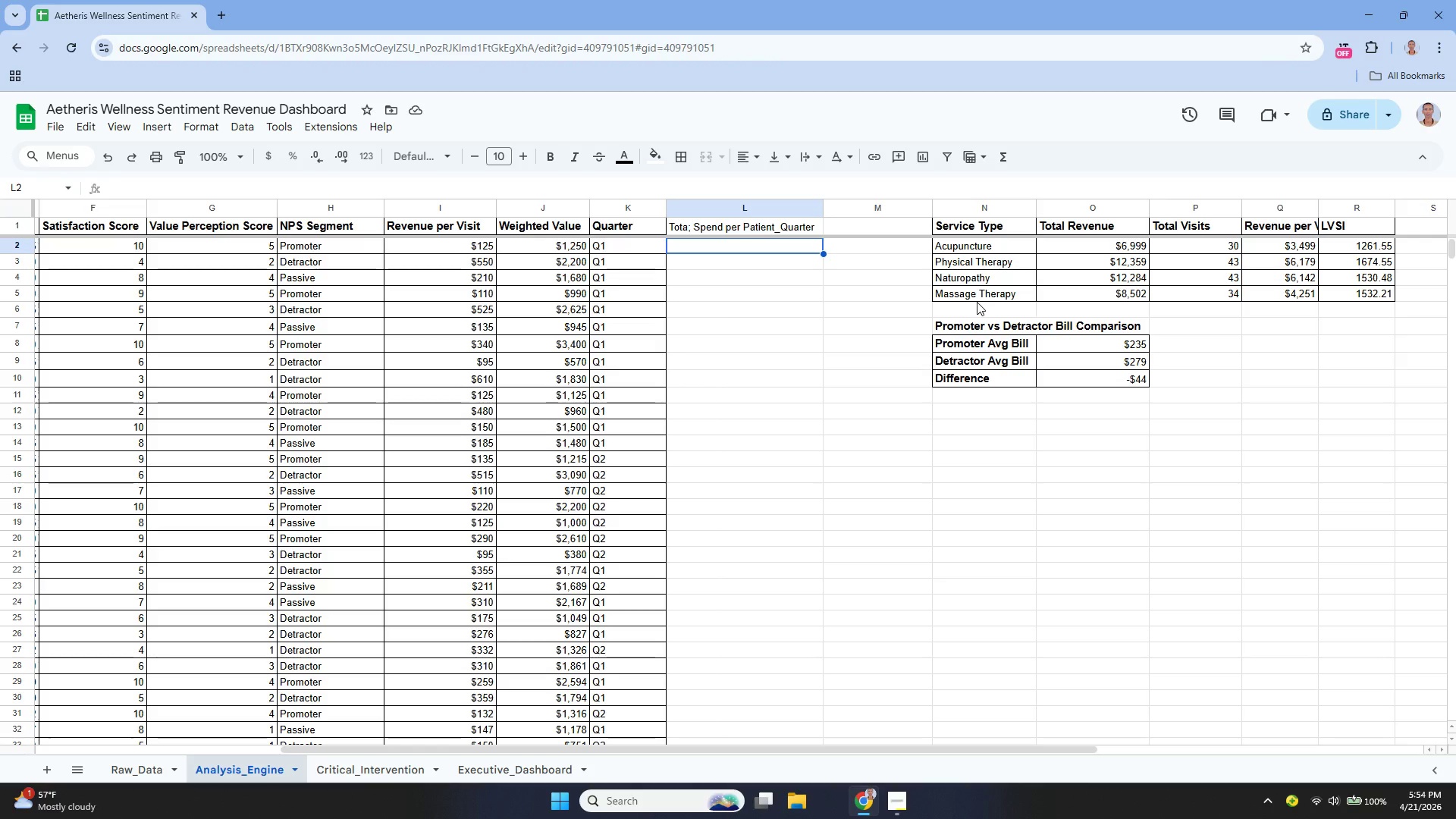 
wait(6.18)
 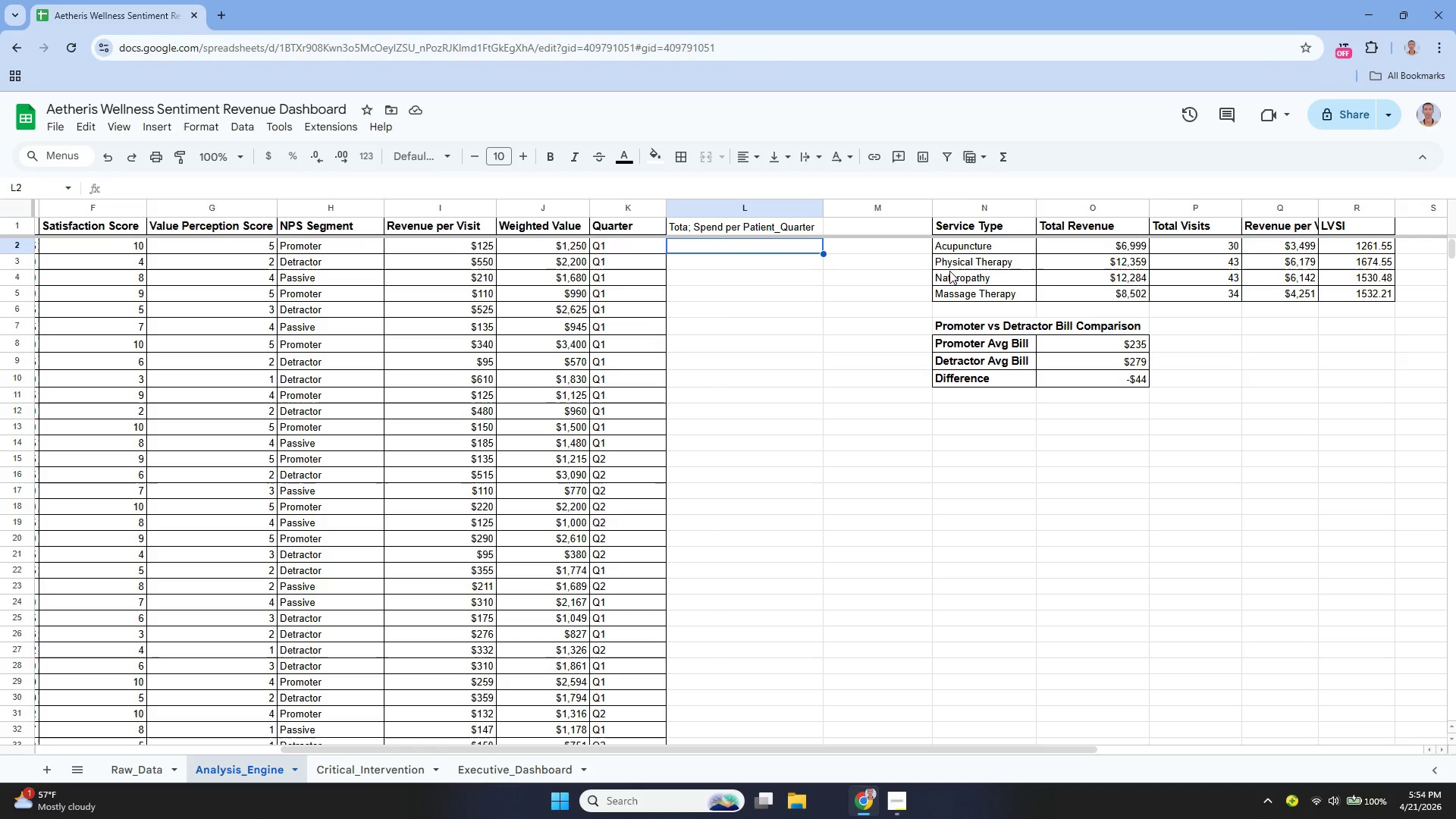 
key(Enter)
 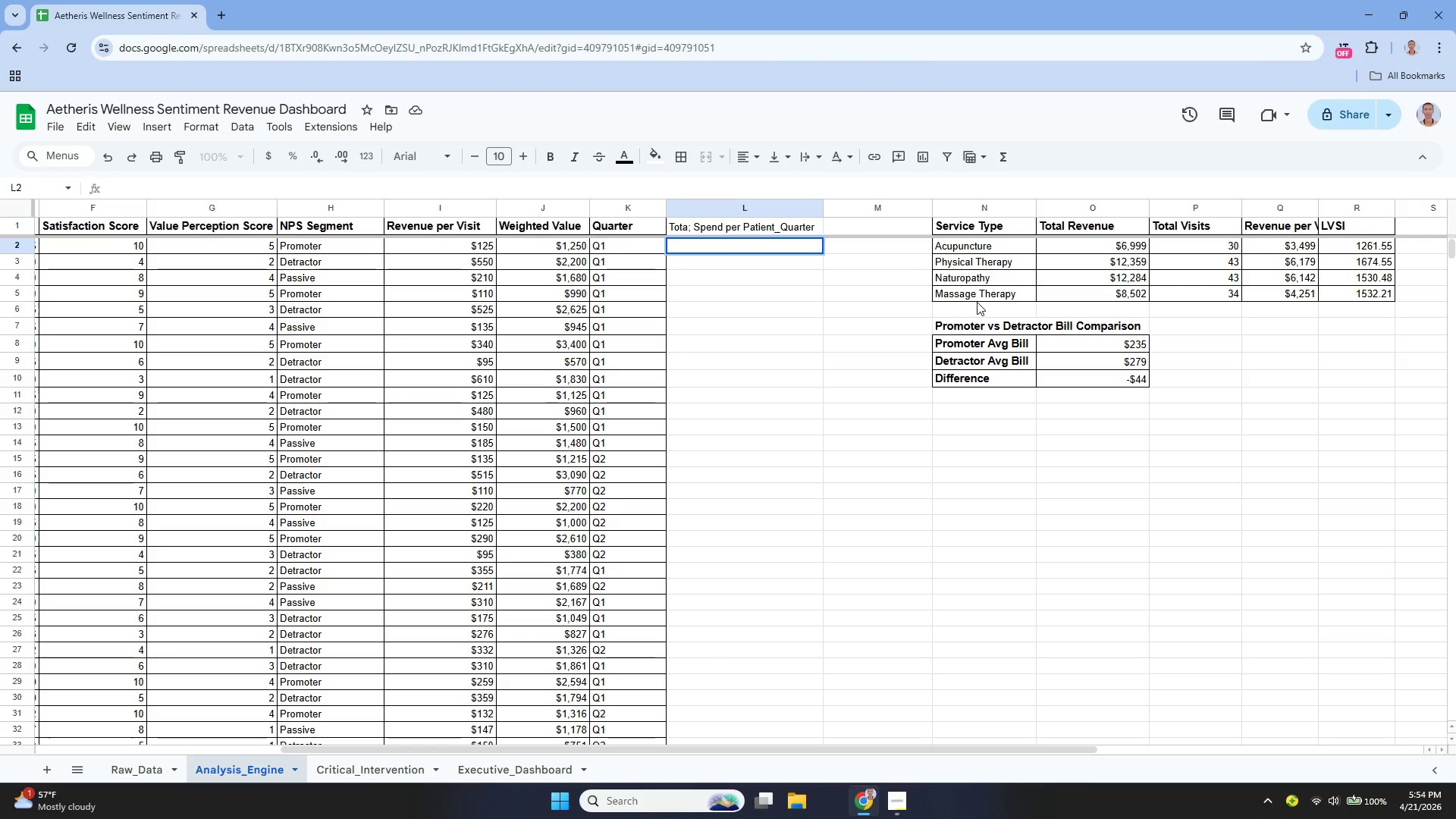 
type(sum)
key(Backspace)
key(Backspace)
key(Backspace)
type(=SUMIF)
 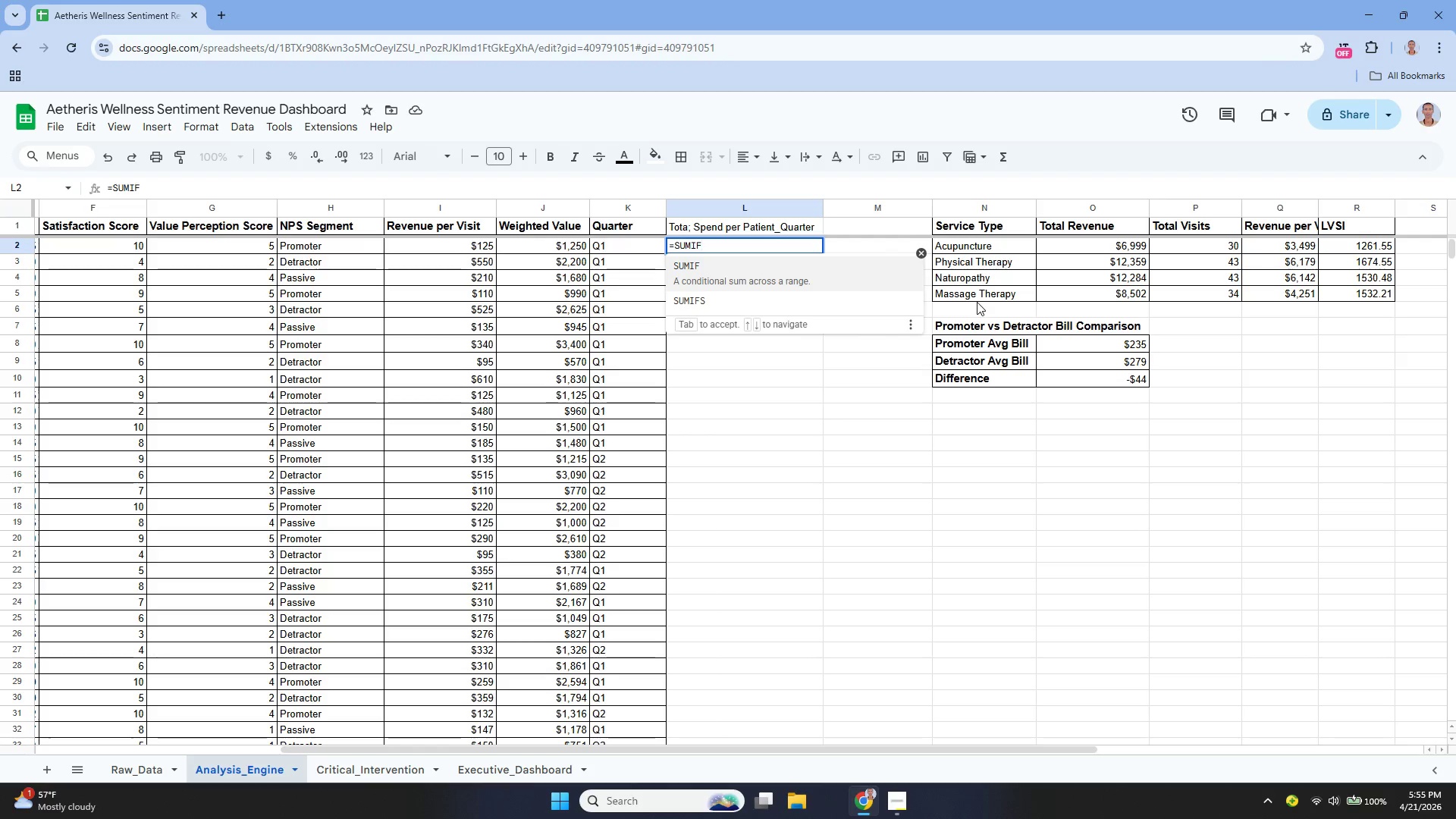 
key(ArrowDown)
 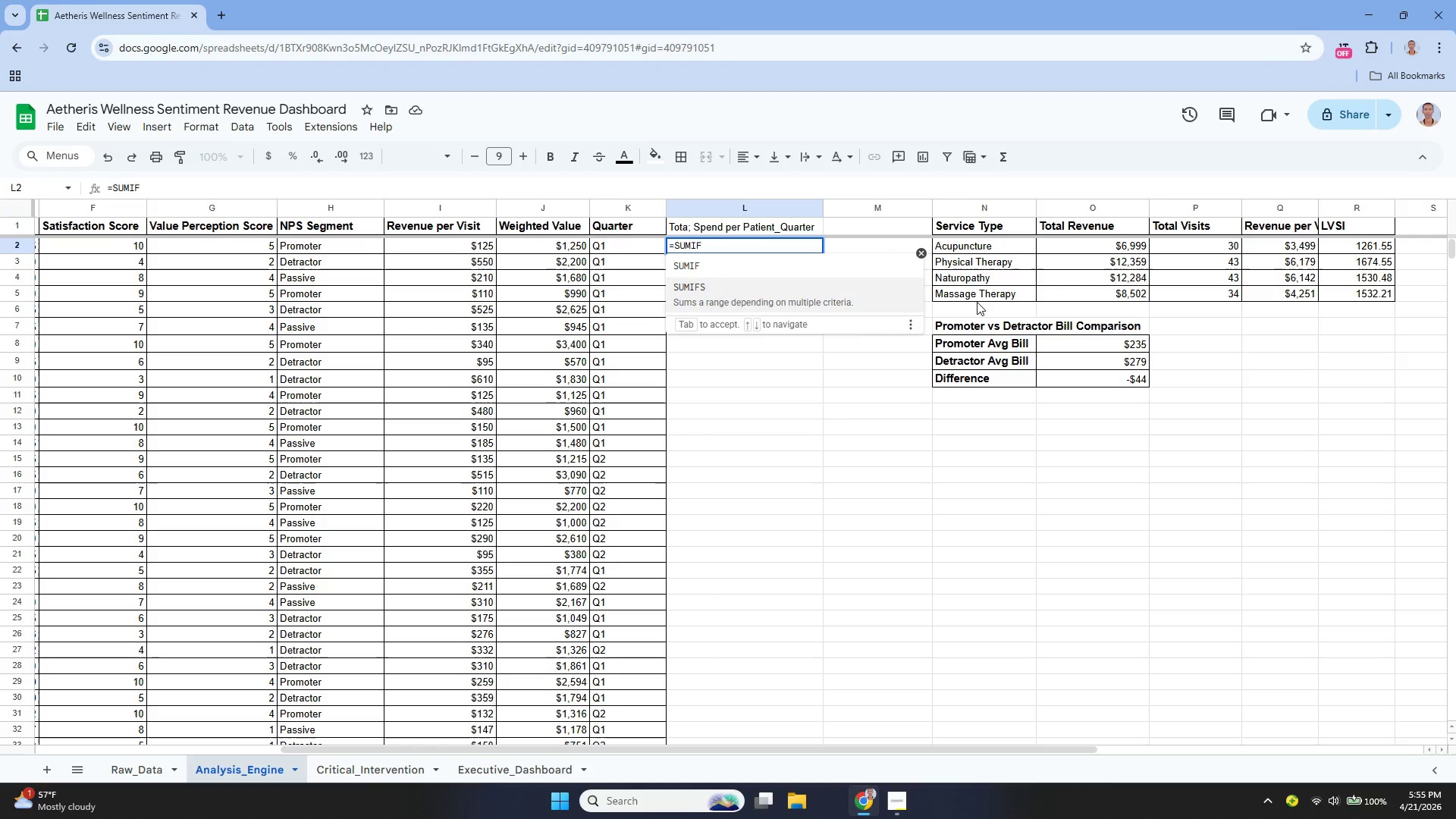 
key(Enter)
 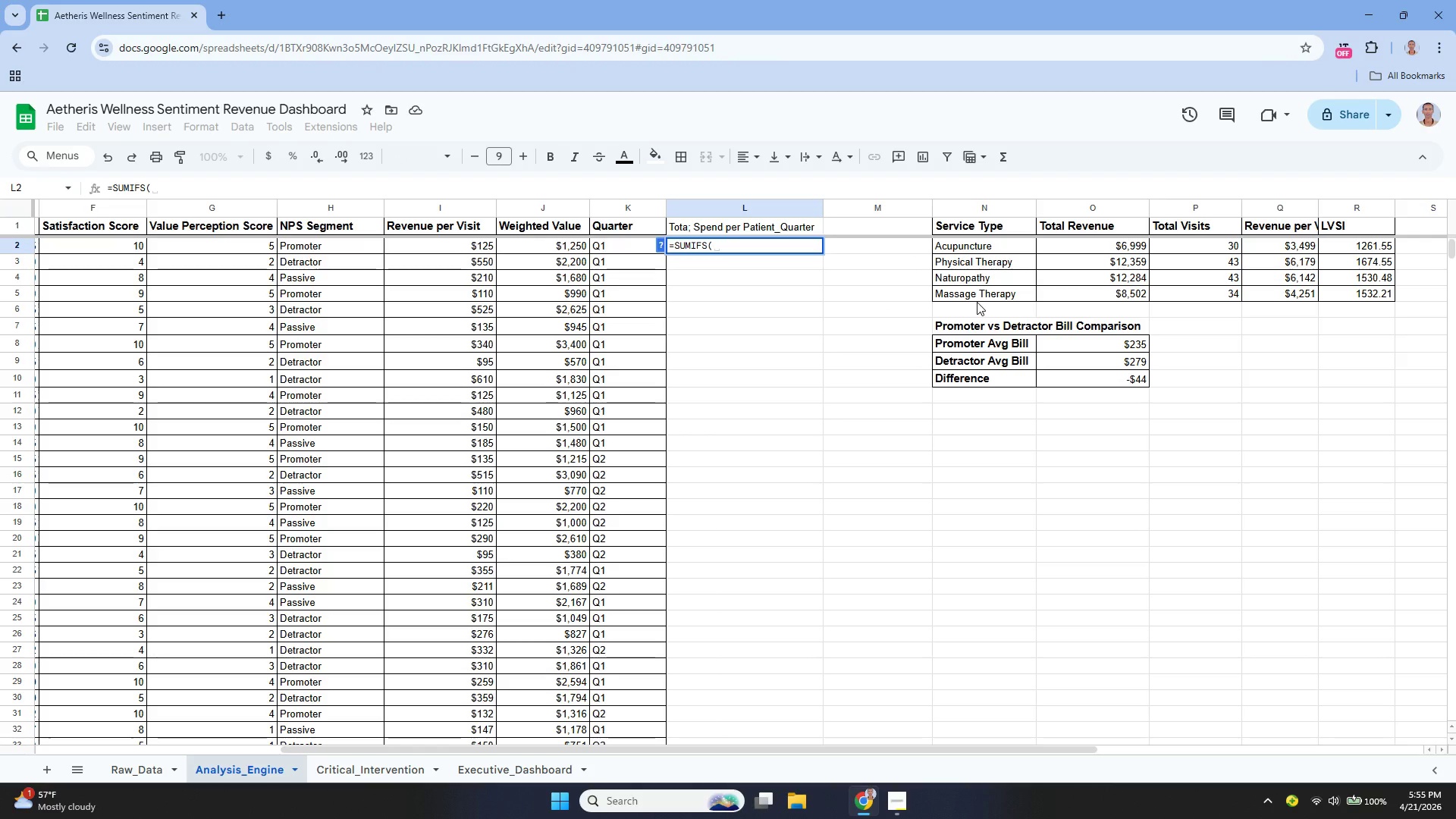 
hold_key(key=ShiftLeft, duration=0.47)
 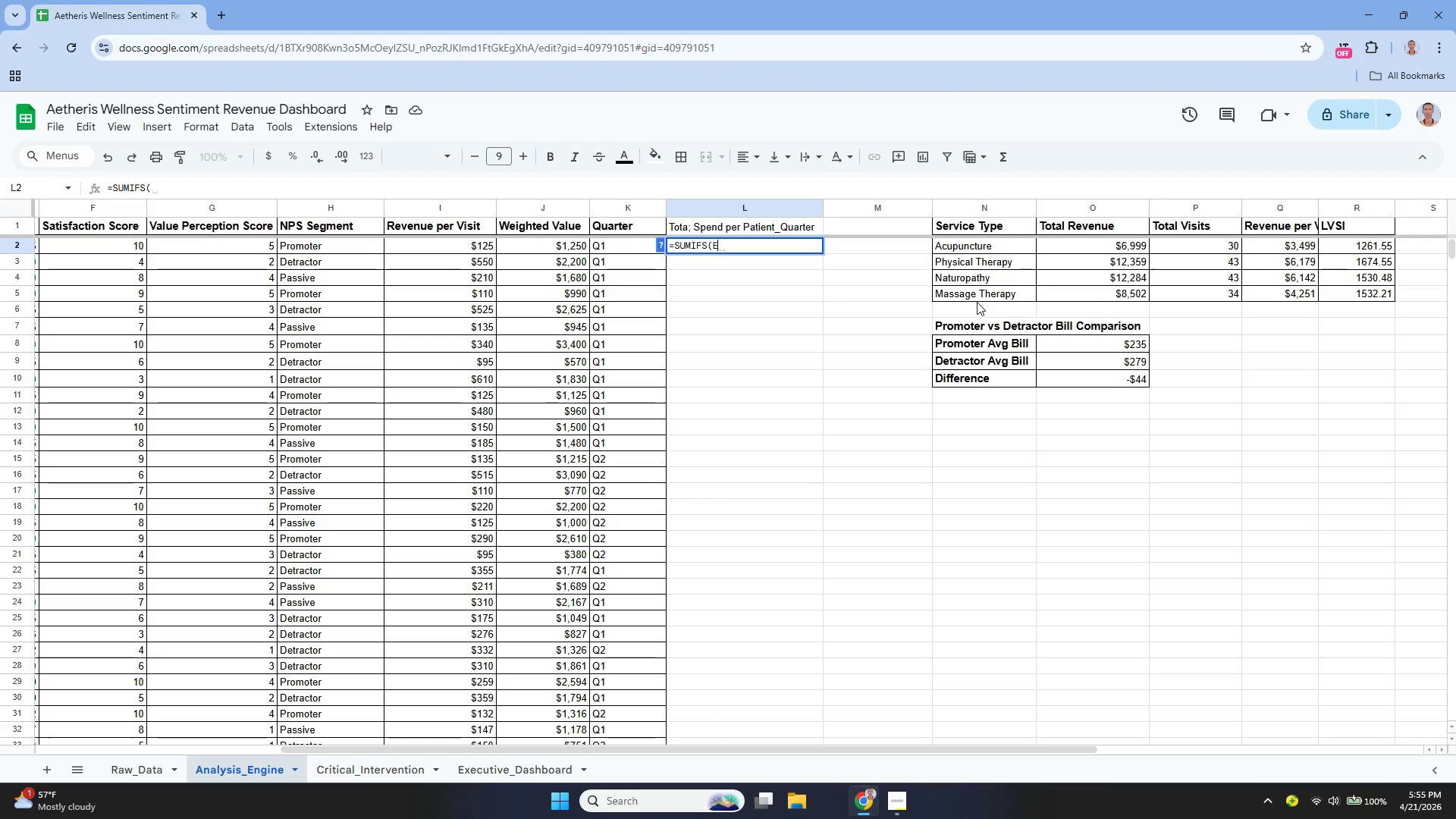 
key(E)
 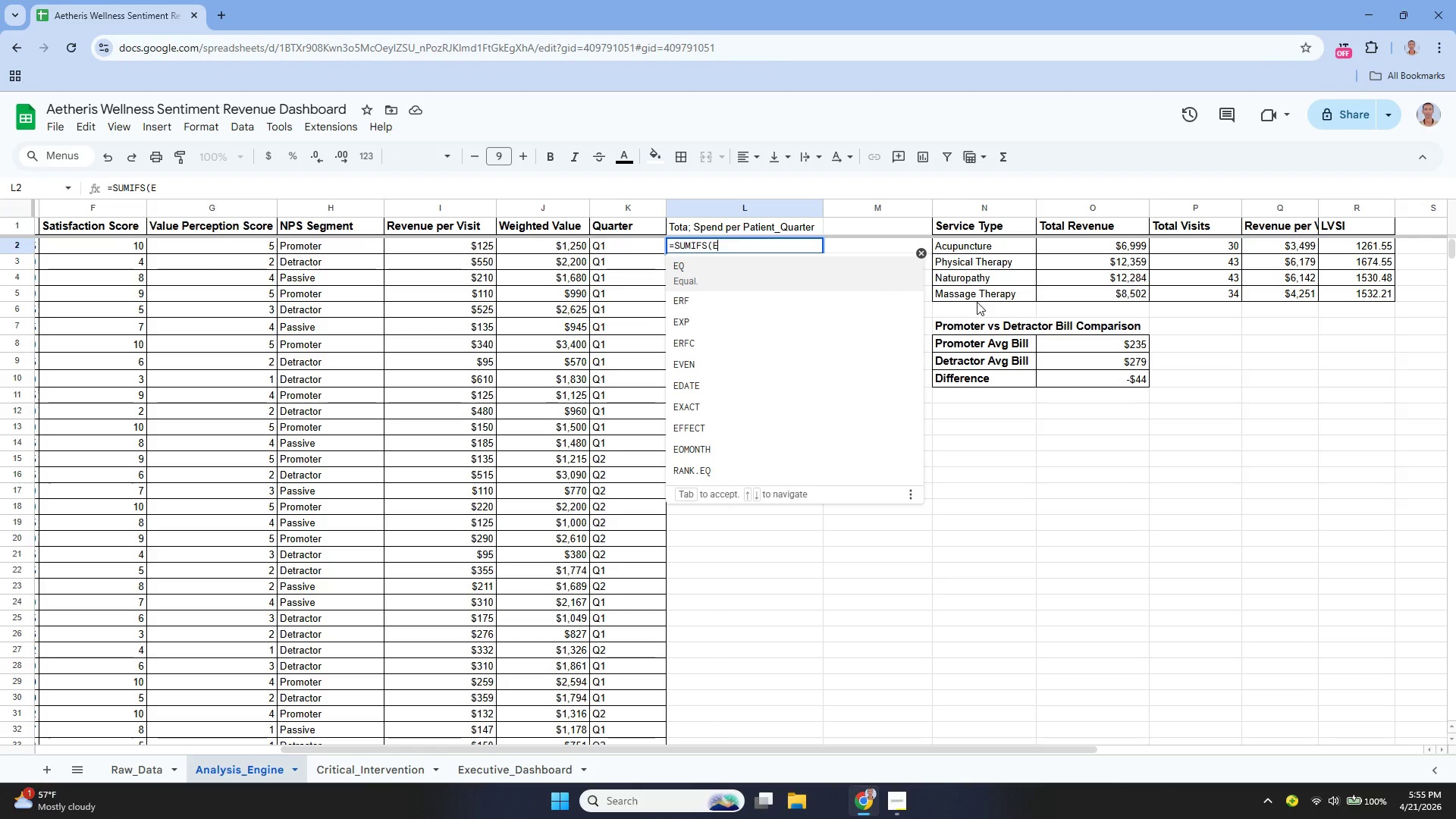 
key(Shift+ShiftLeft)
 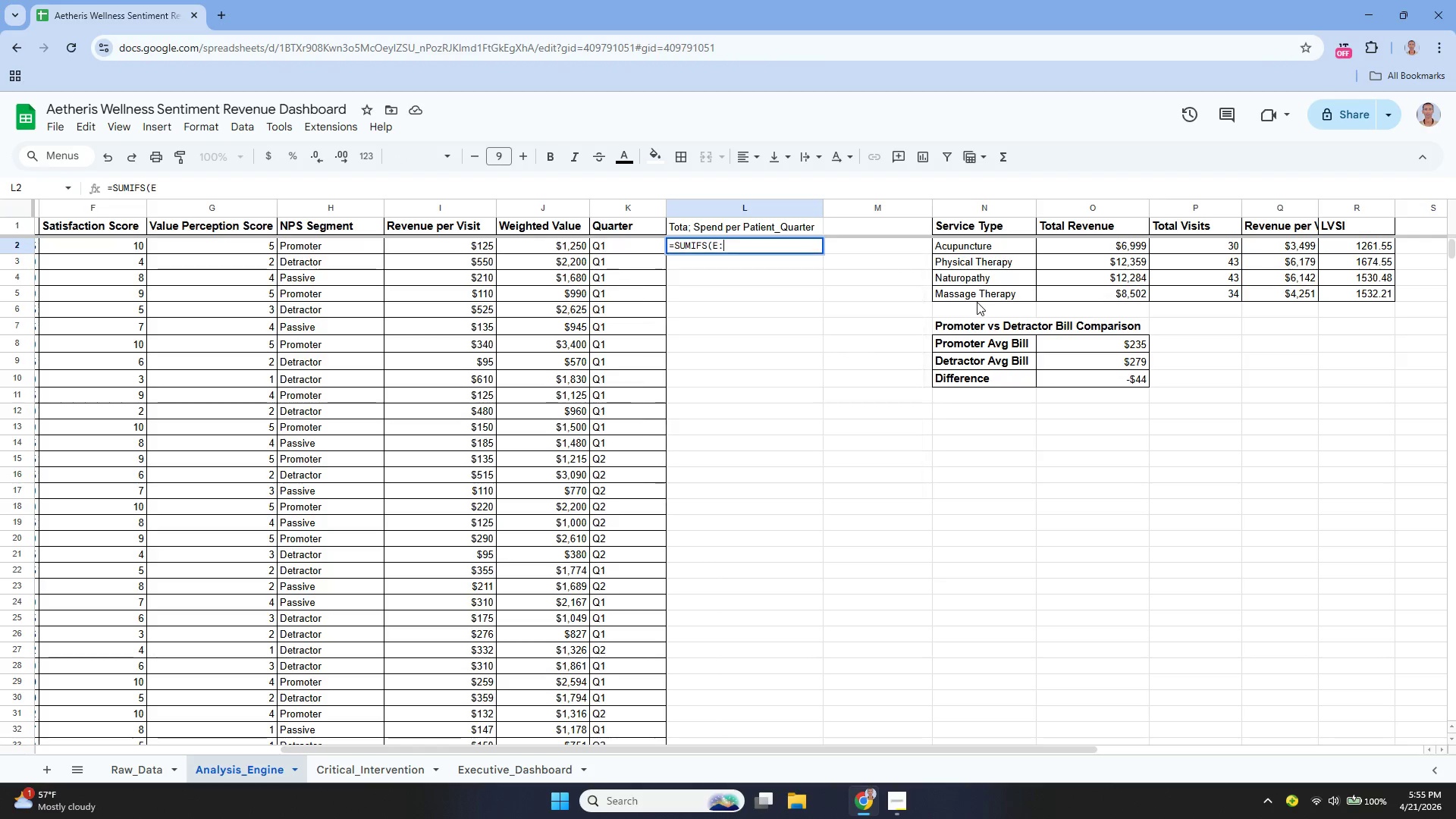 
key(Shift+Semicolon)
 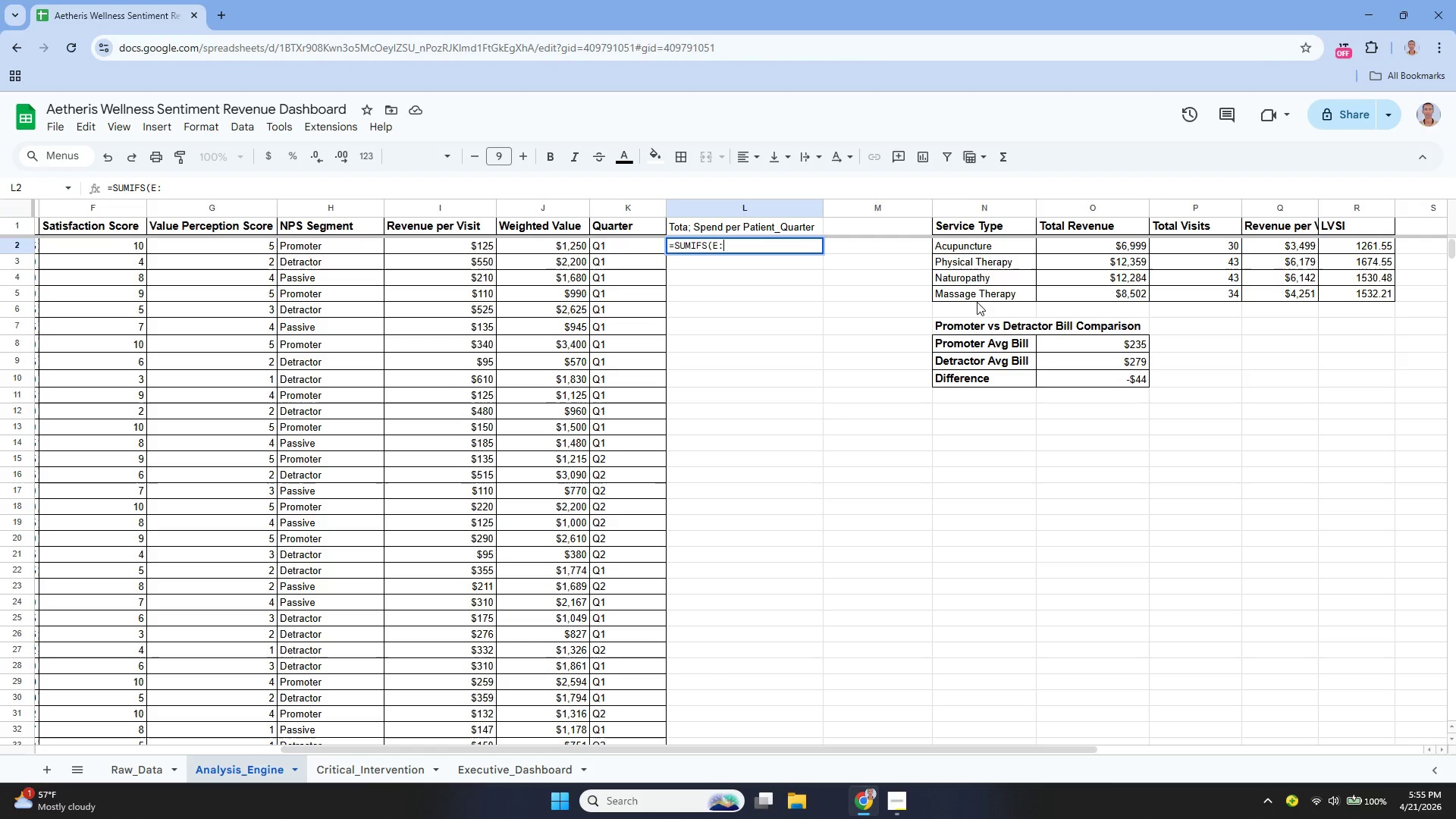 
key(Shift+ShiftLeft)
 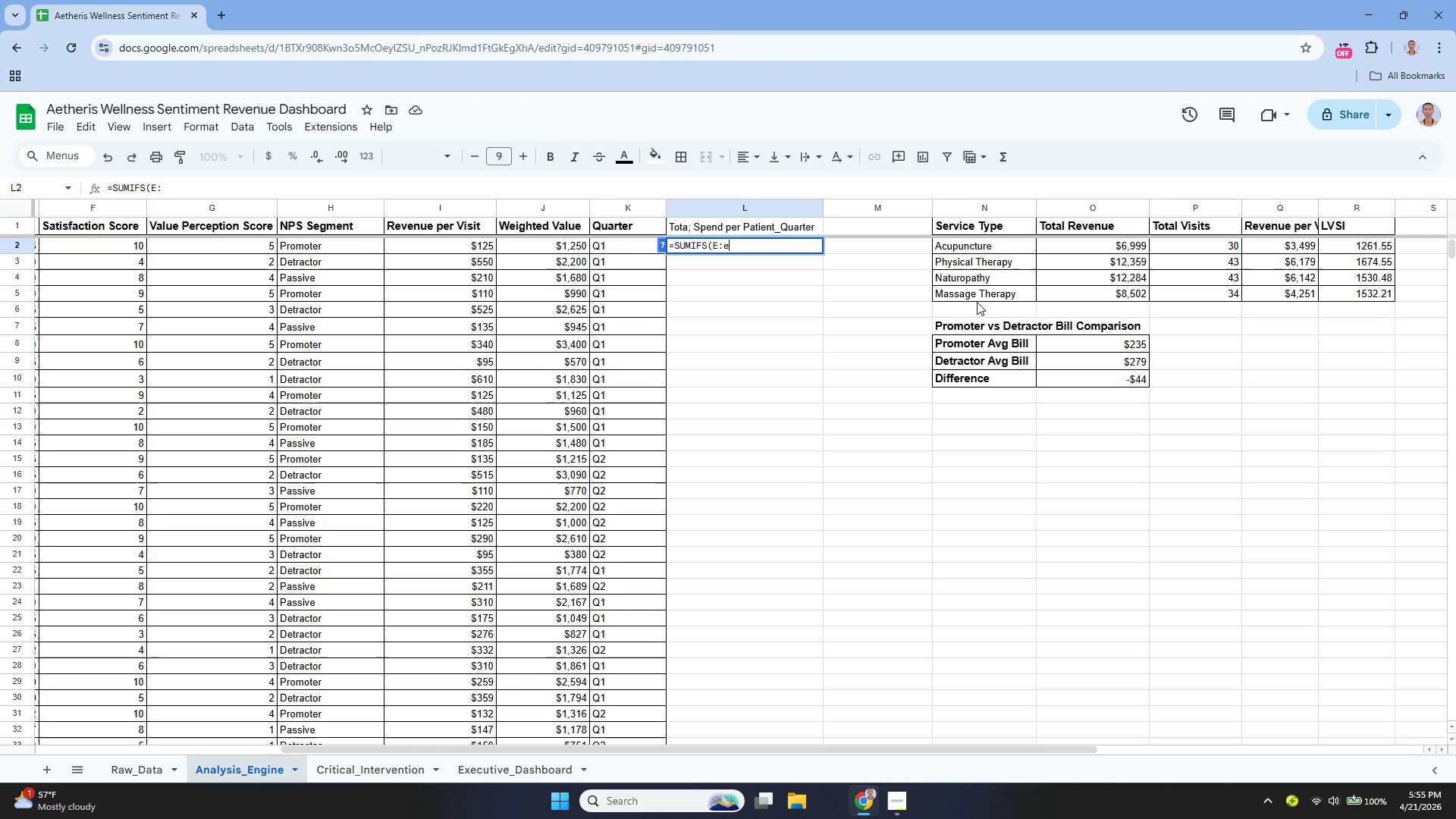 
key(Shift+E)
 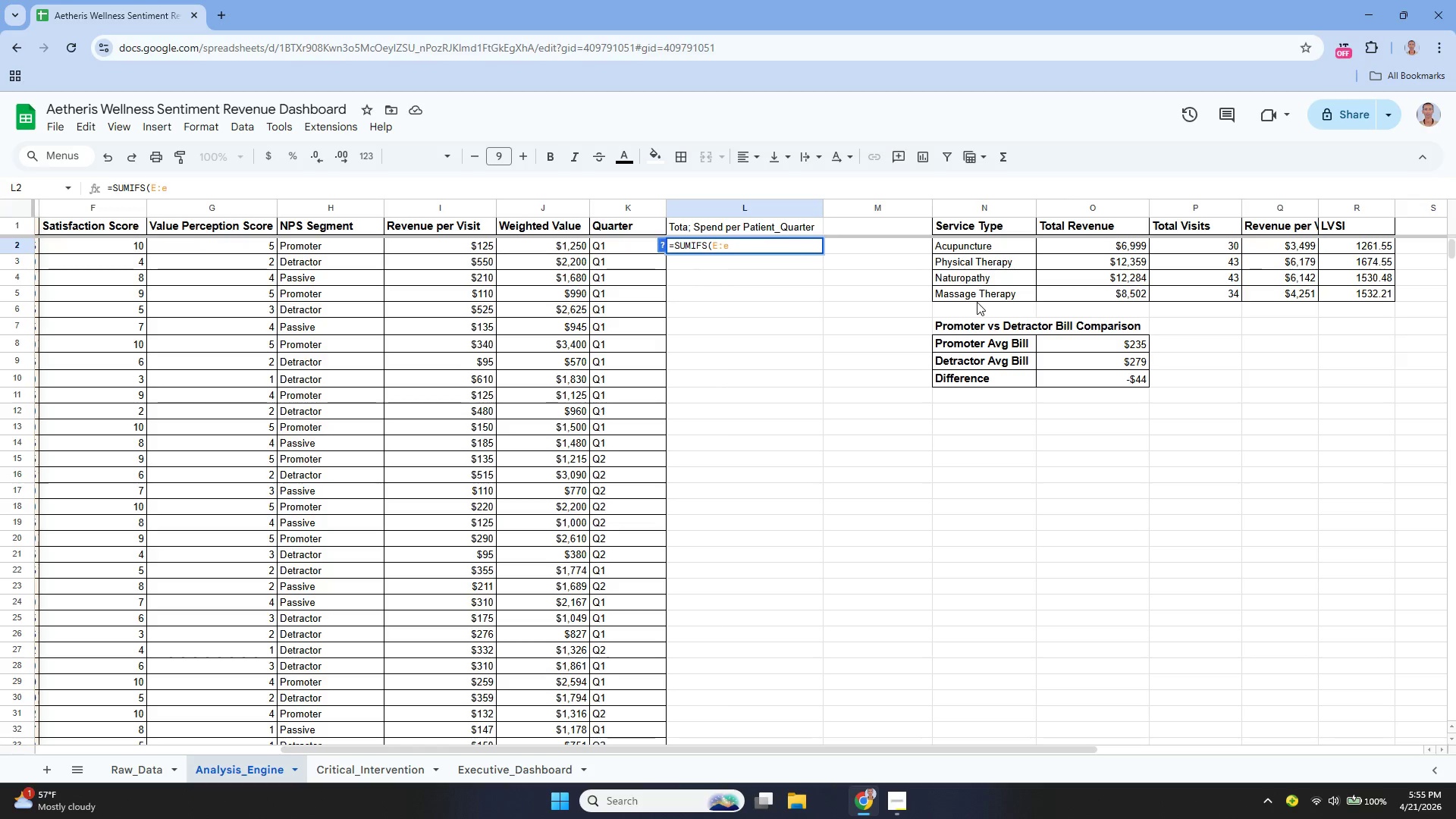 
key(Backspace)
 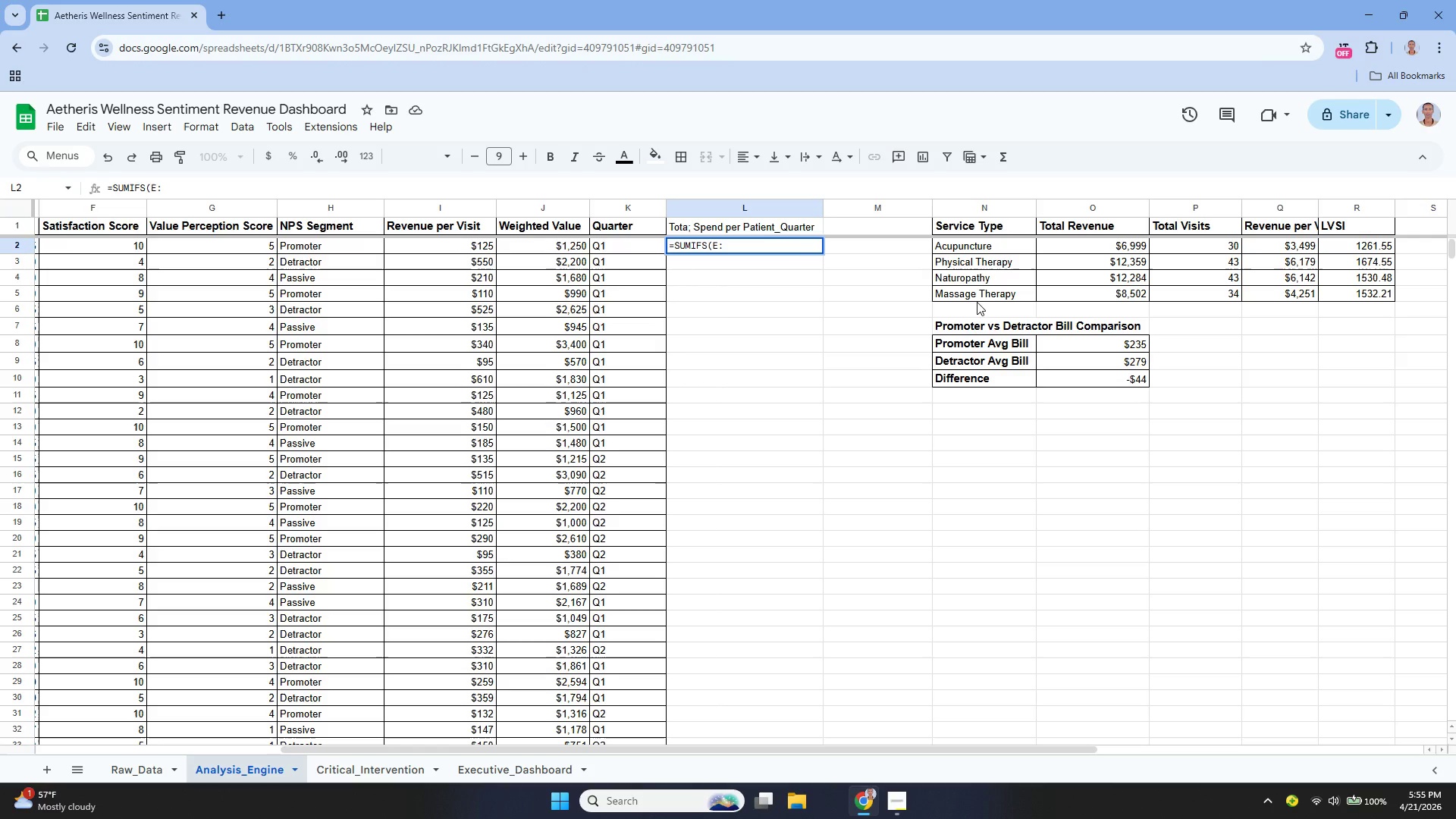 
key(E)
 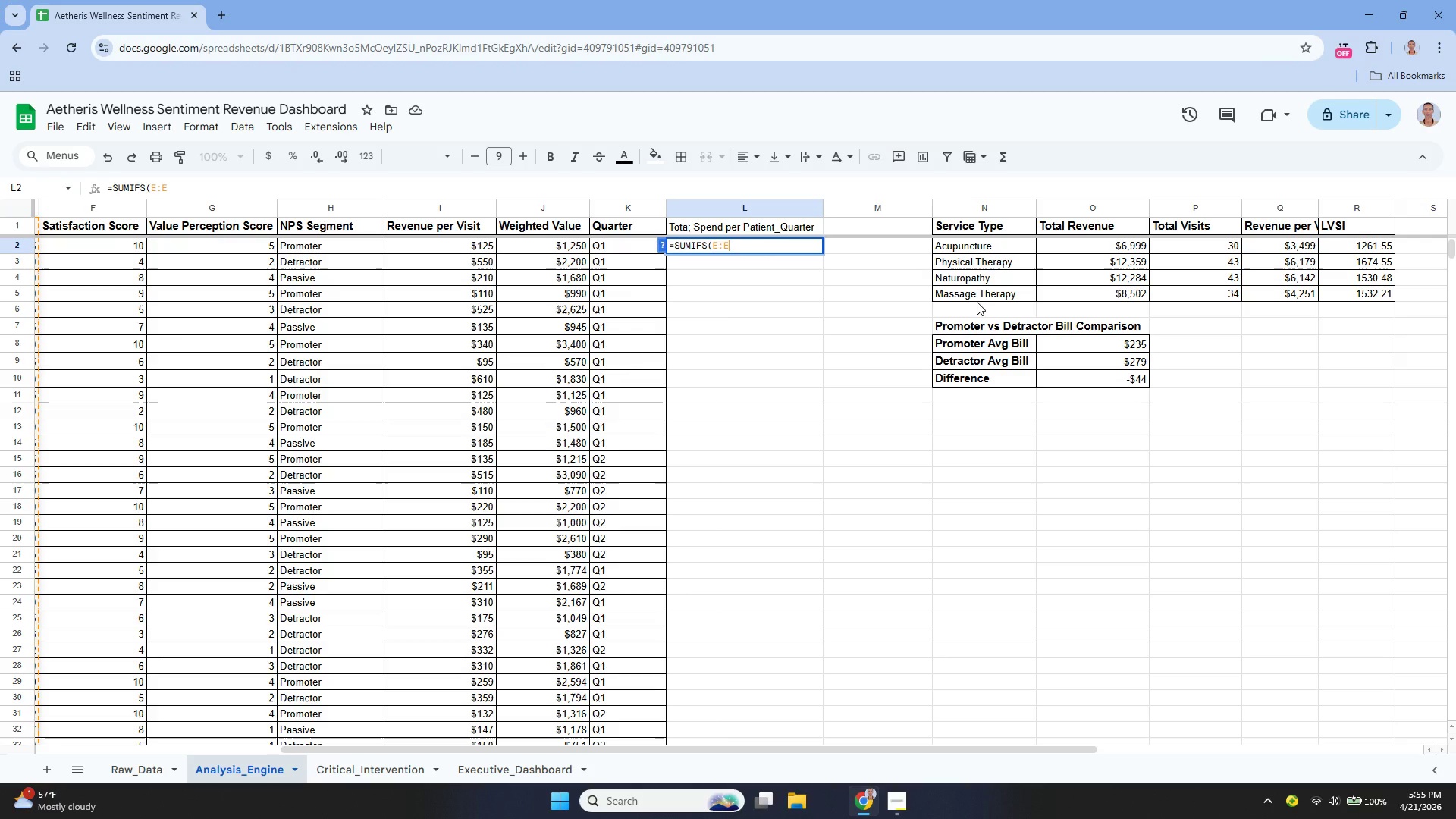 
key(Comma)
 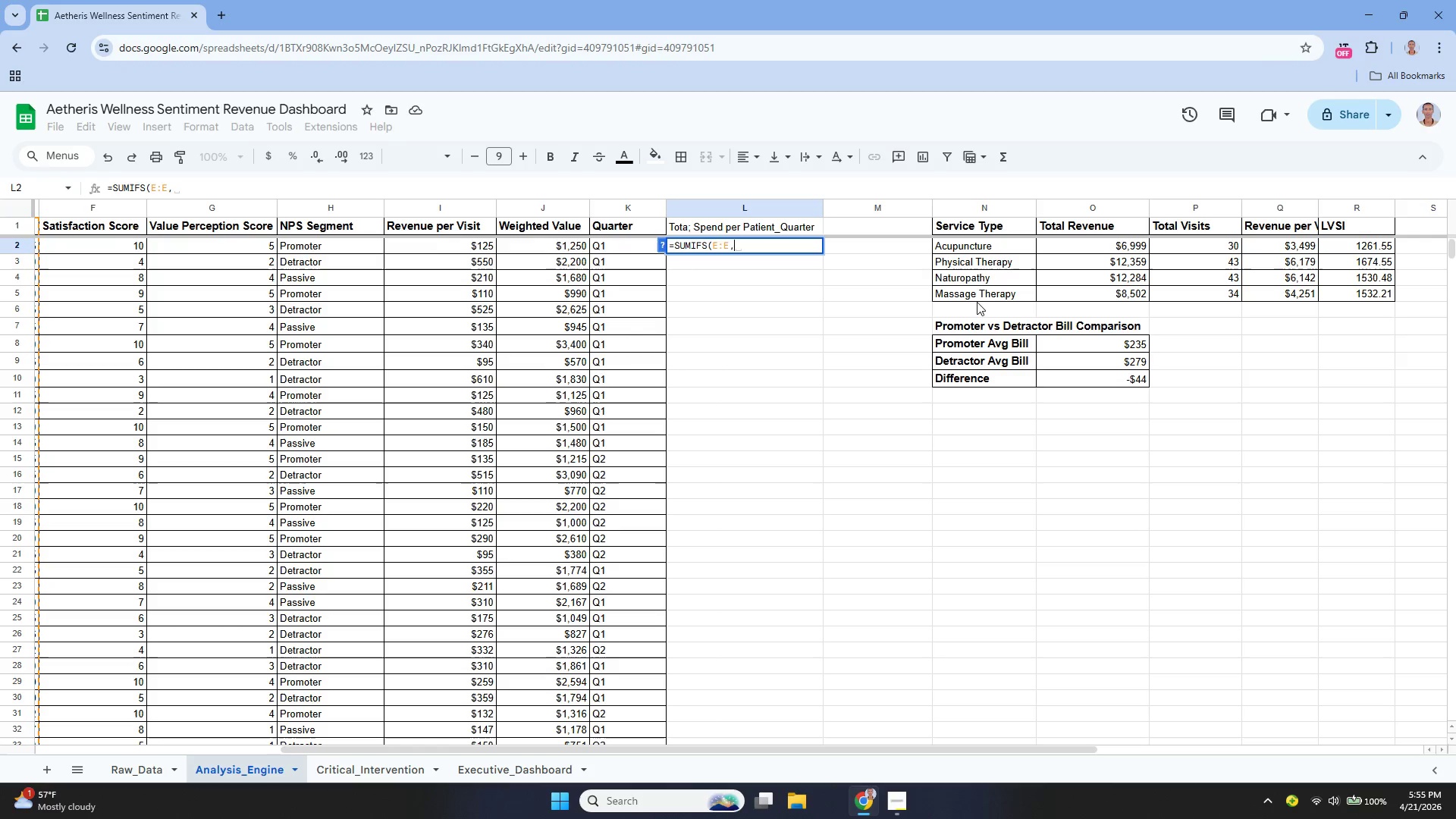 
key(Space)
 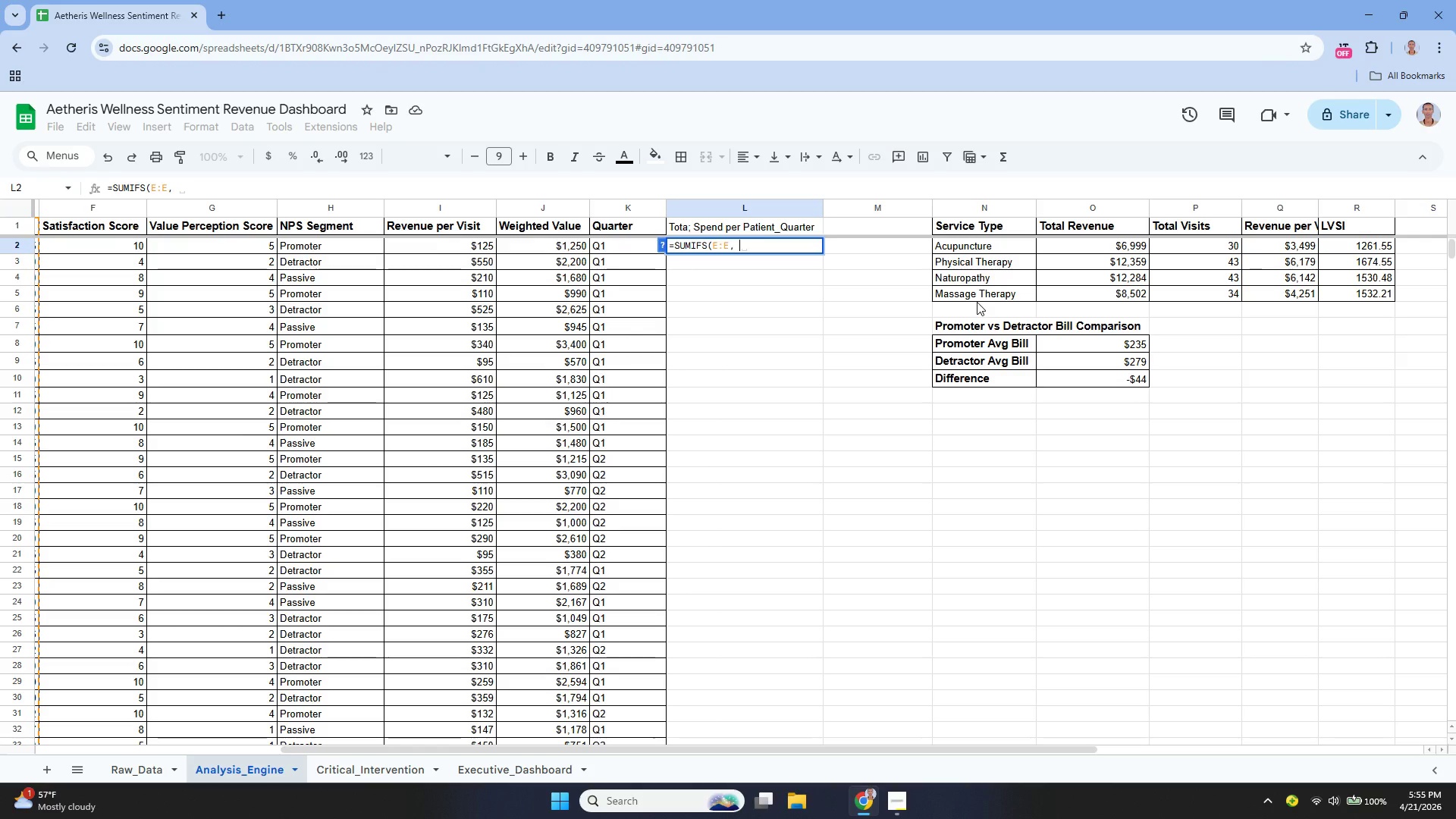 
key(Shift+ShiftLeft)
 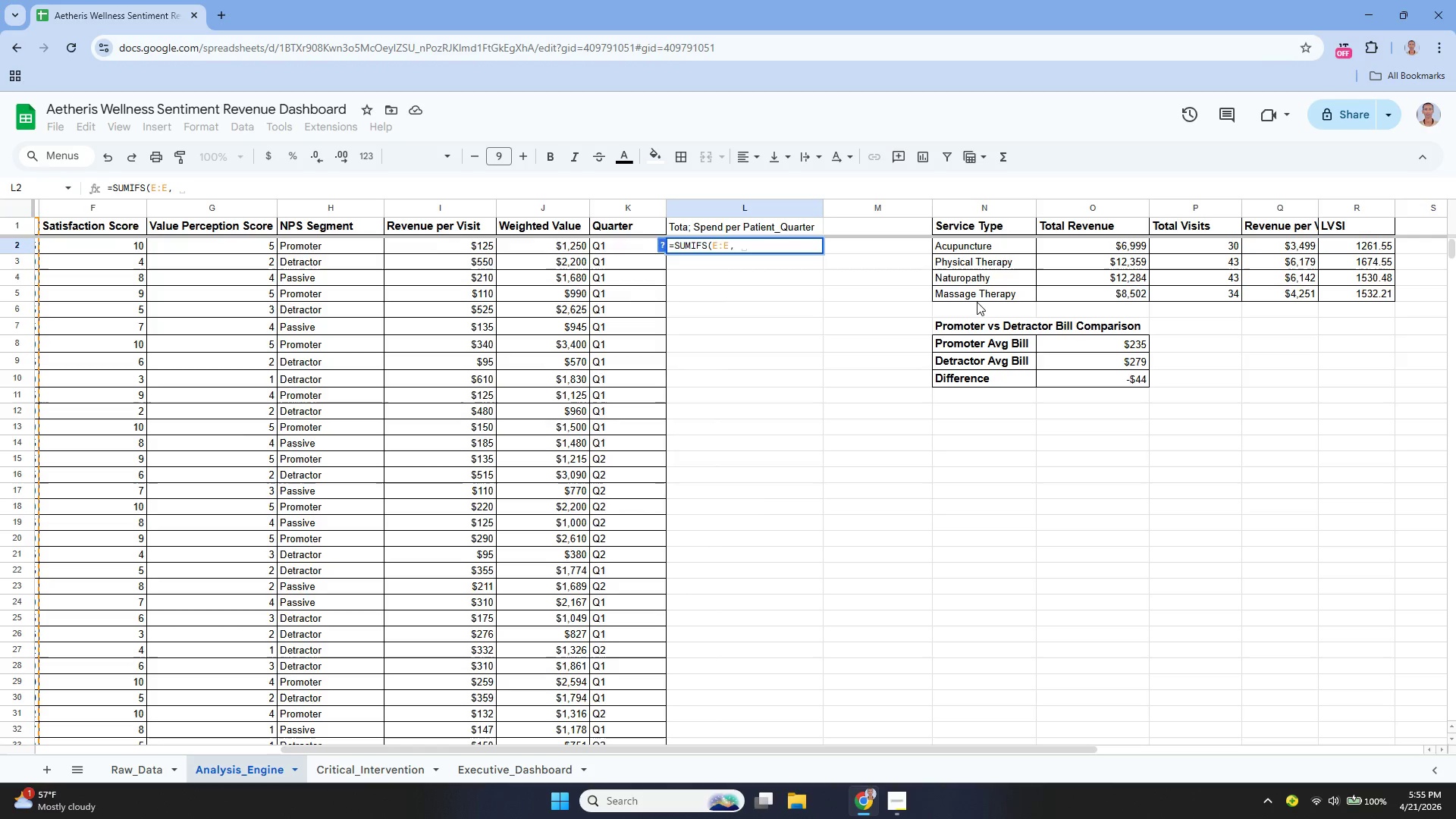 
key(A)
 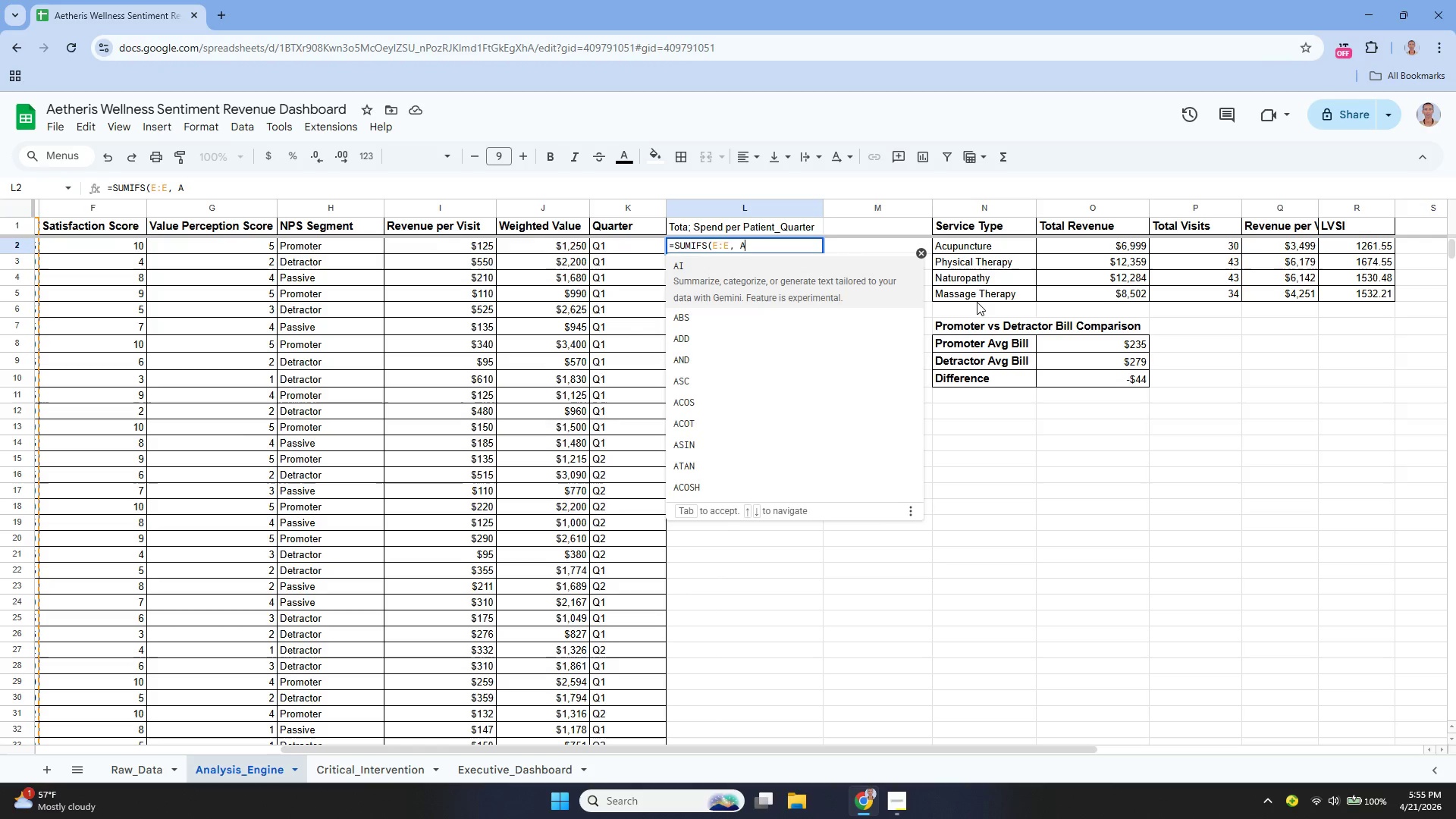 
key(Shift+Quote)
 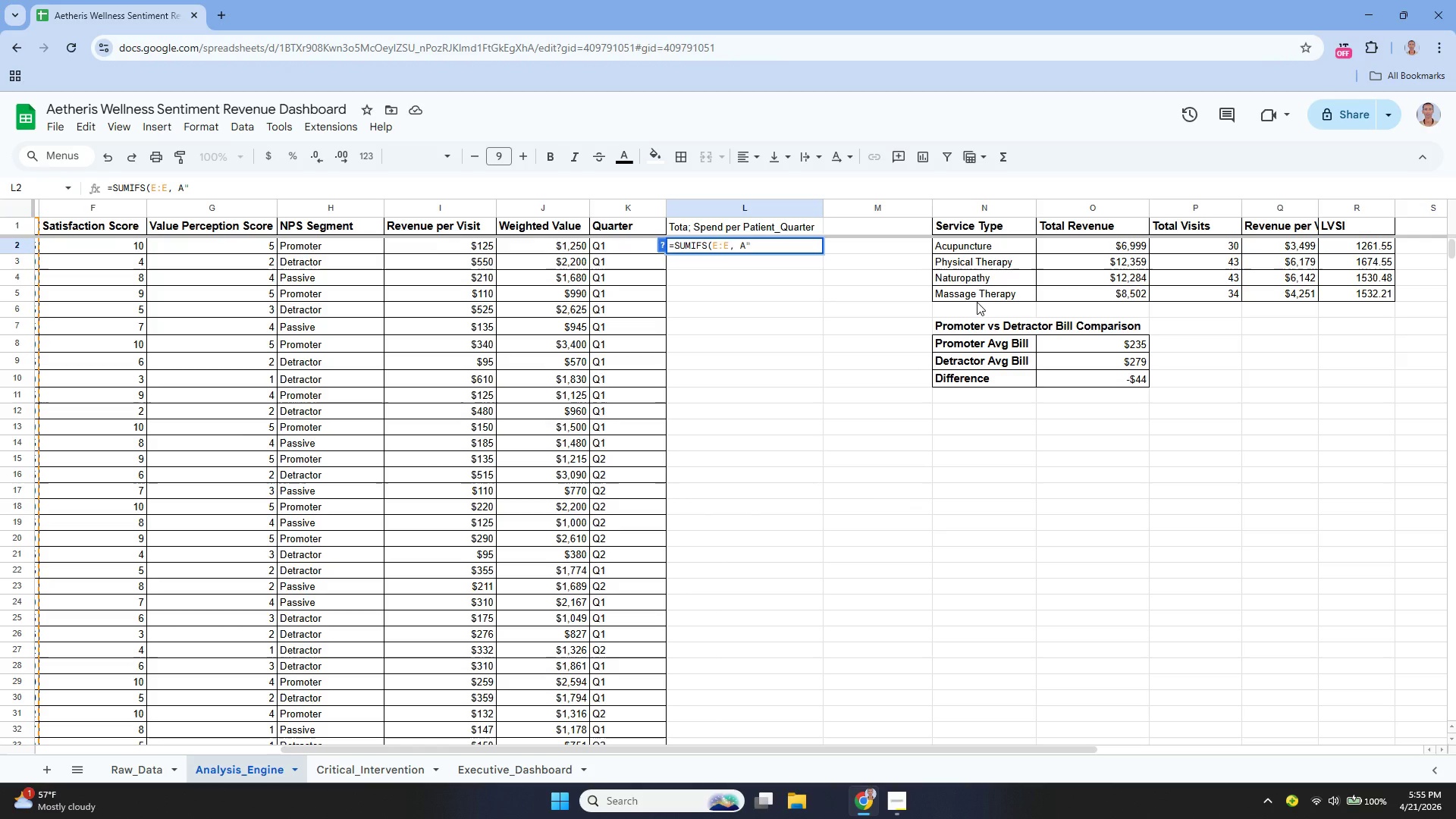 
key(Backspace)
 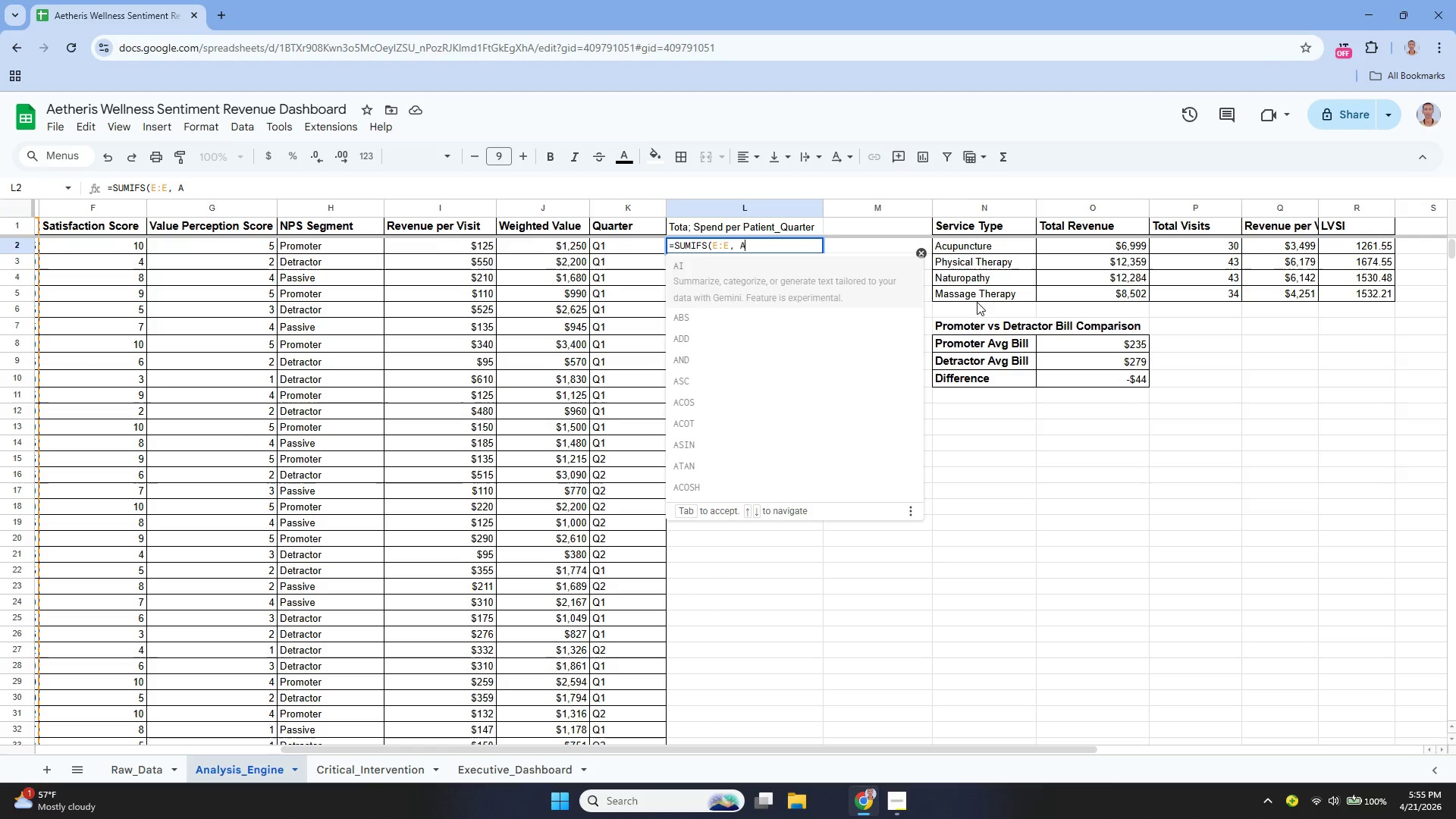 
key(Shift+ShiftLeft)
 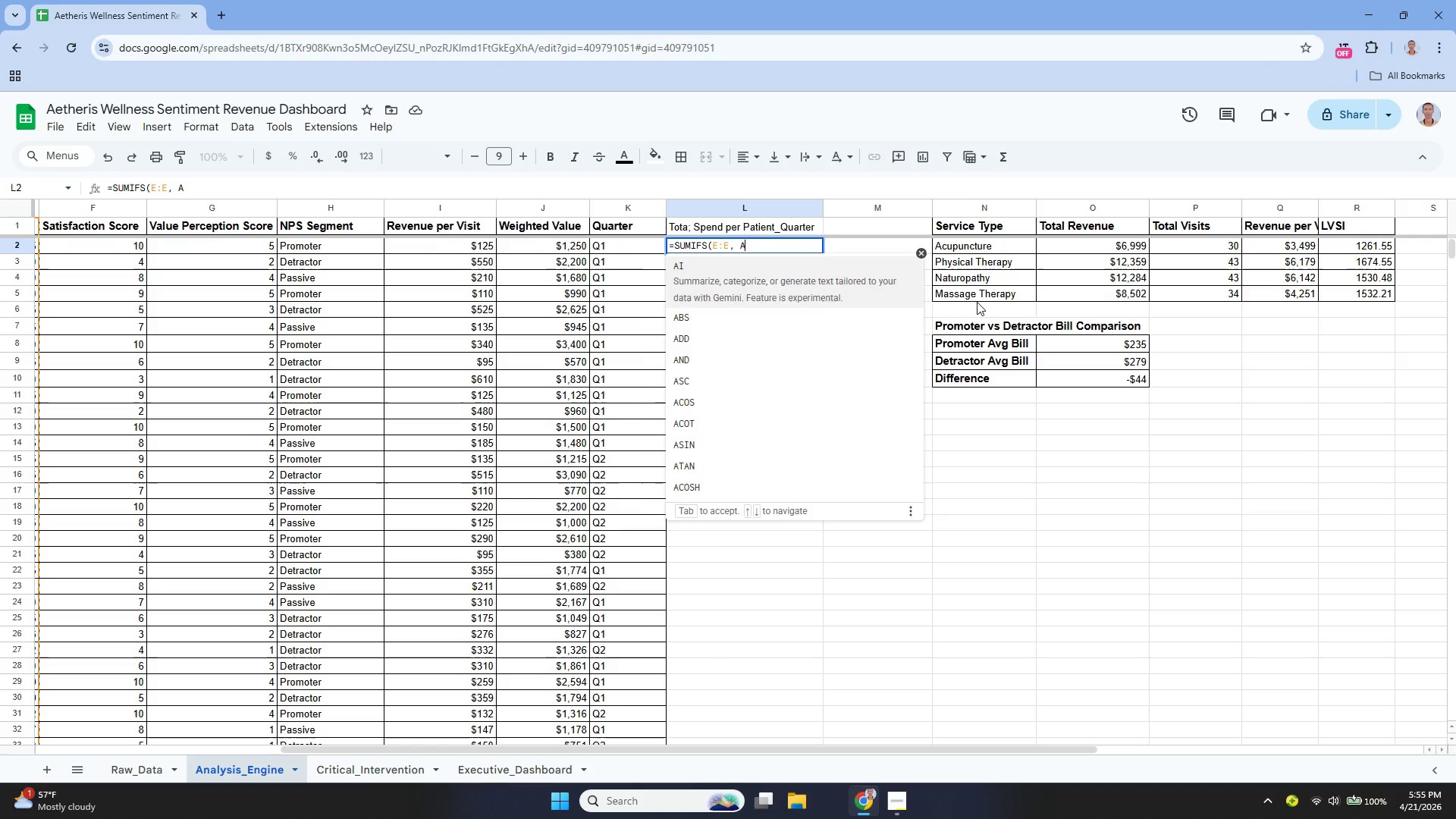 
key(Shift+Semicolon)
 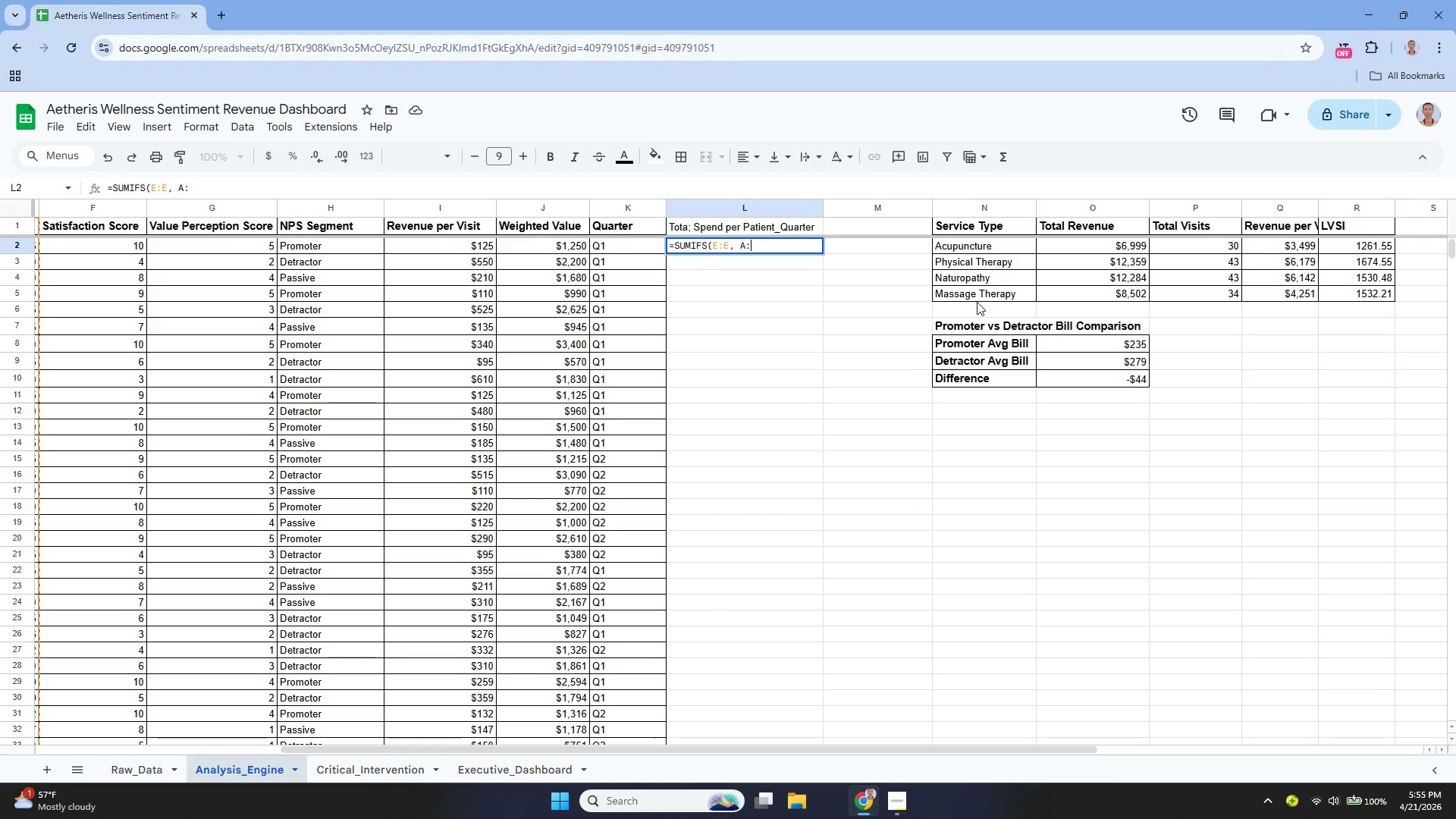 
key(Shift+ShiftLeft)
 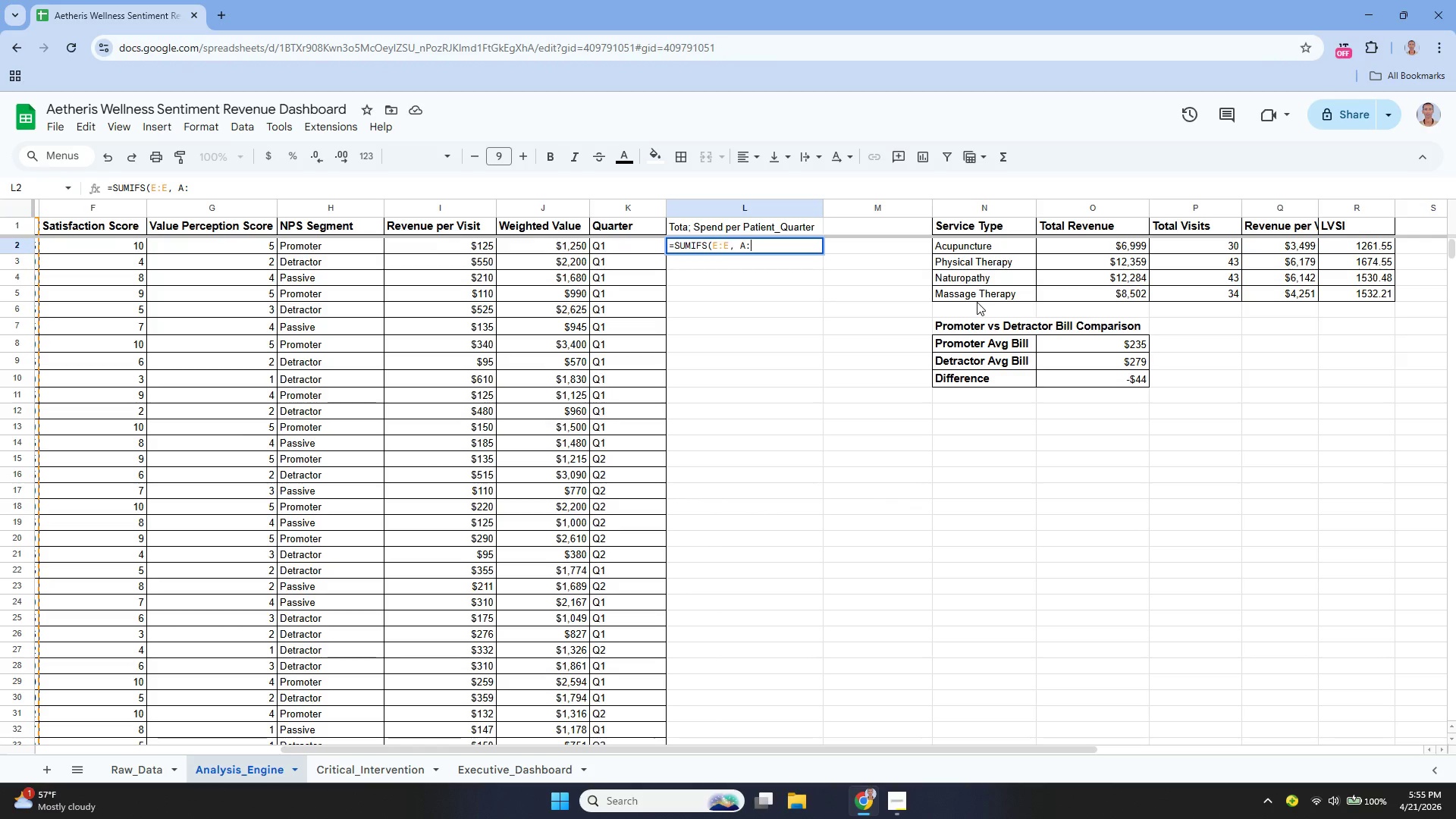 
key(A)
 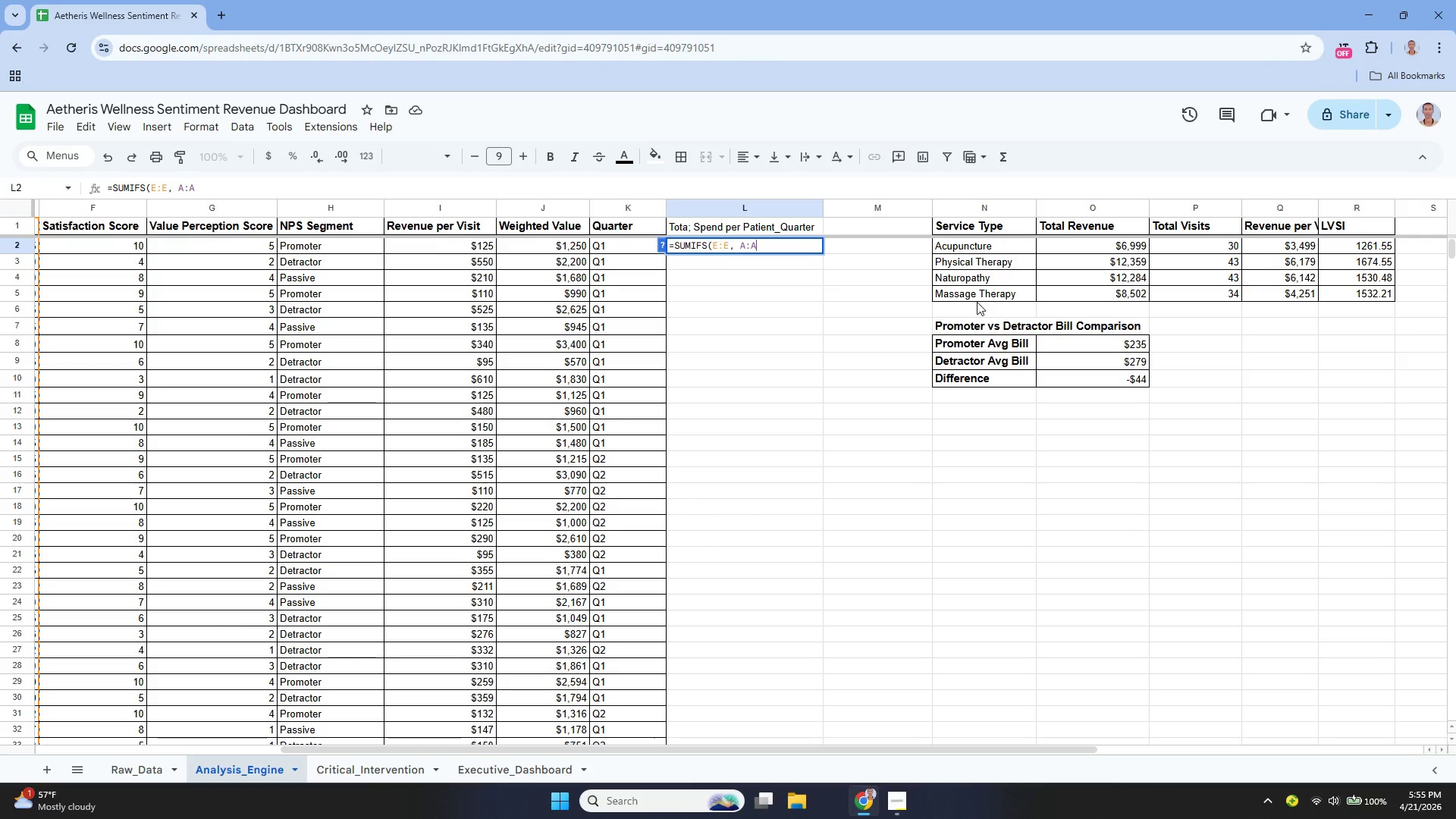 
key(CapsLock)
 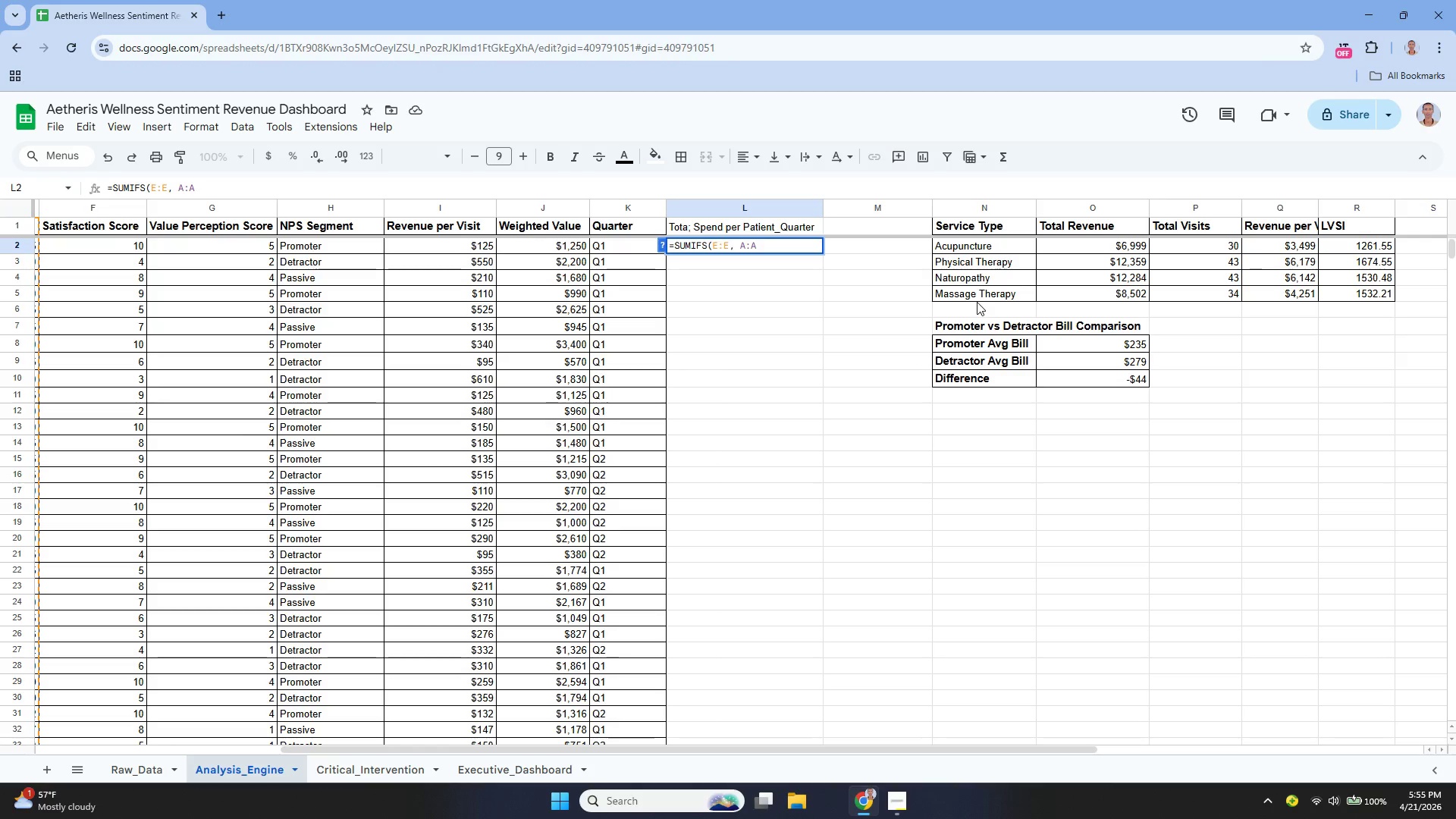 
wait(5.11)
 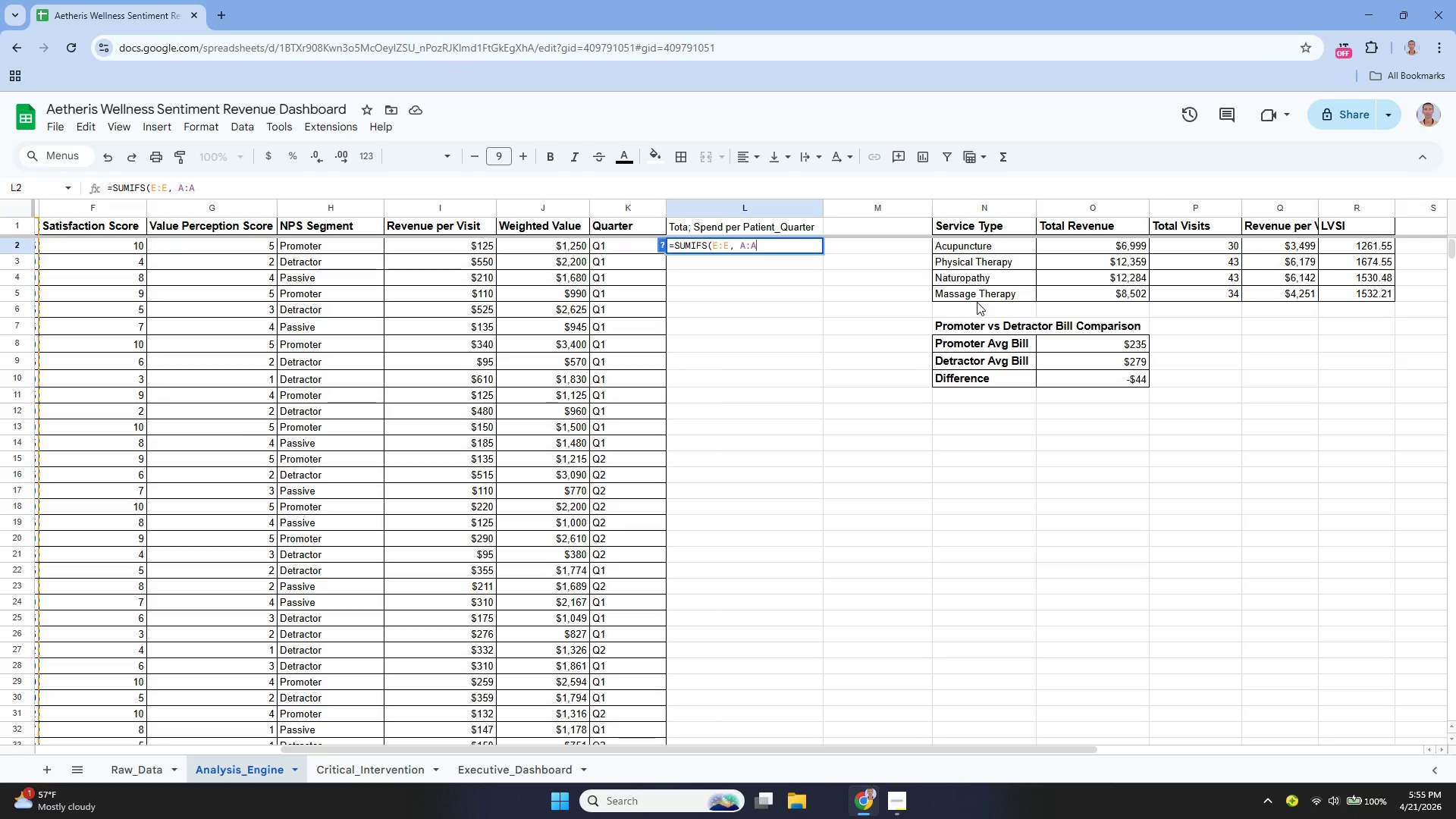 
type(, A2, K:K)
 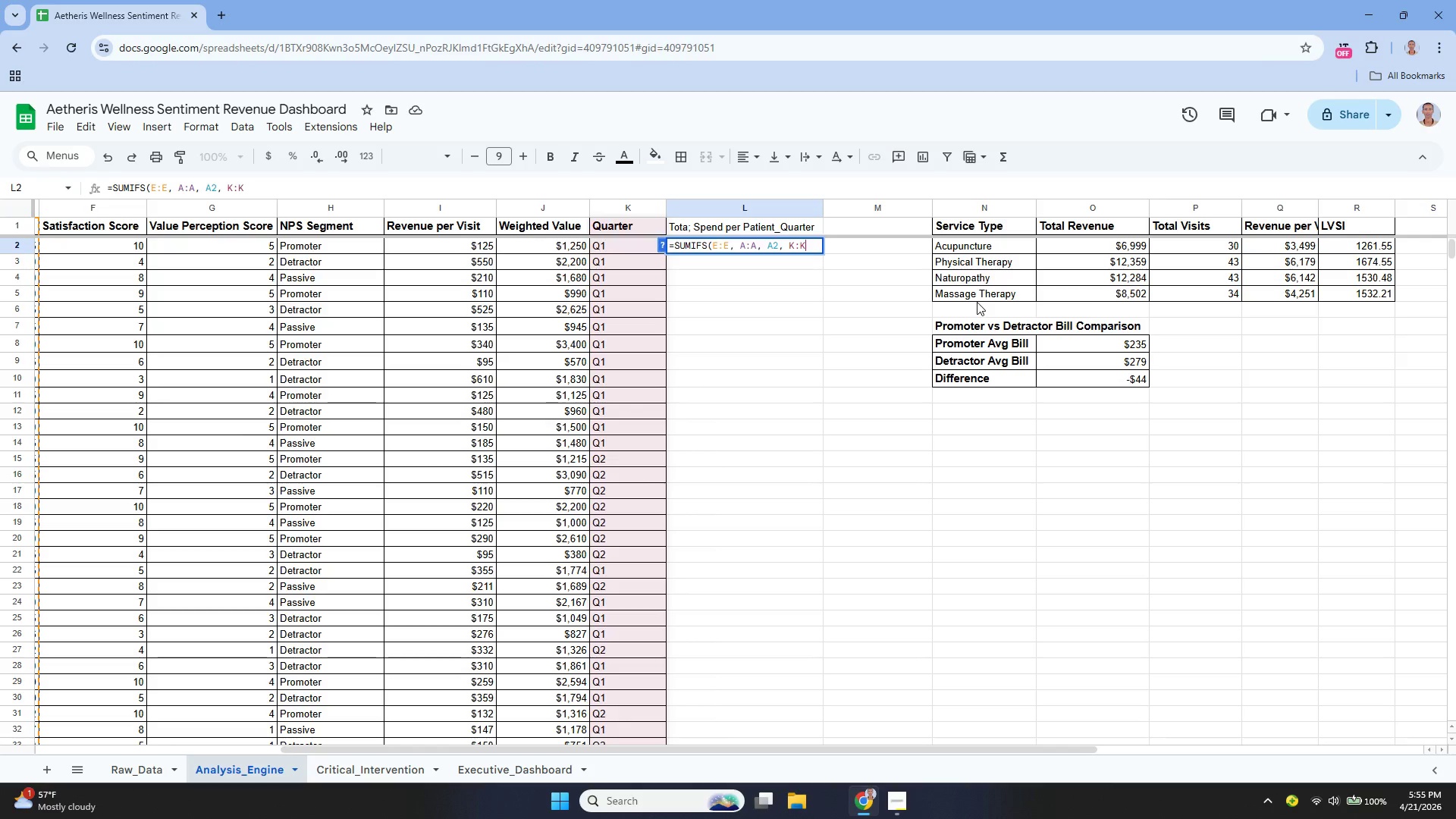 
type(, K2))
 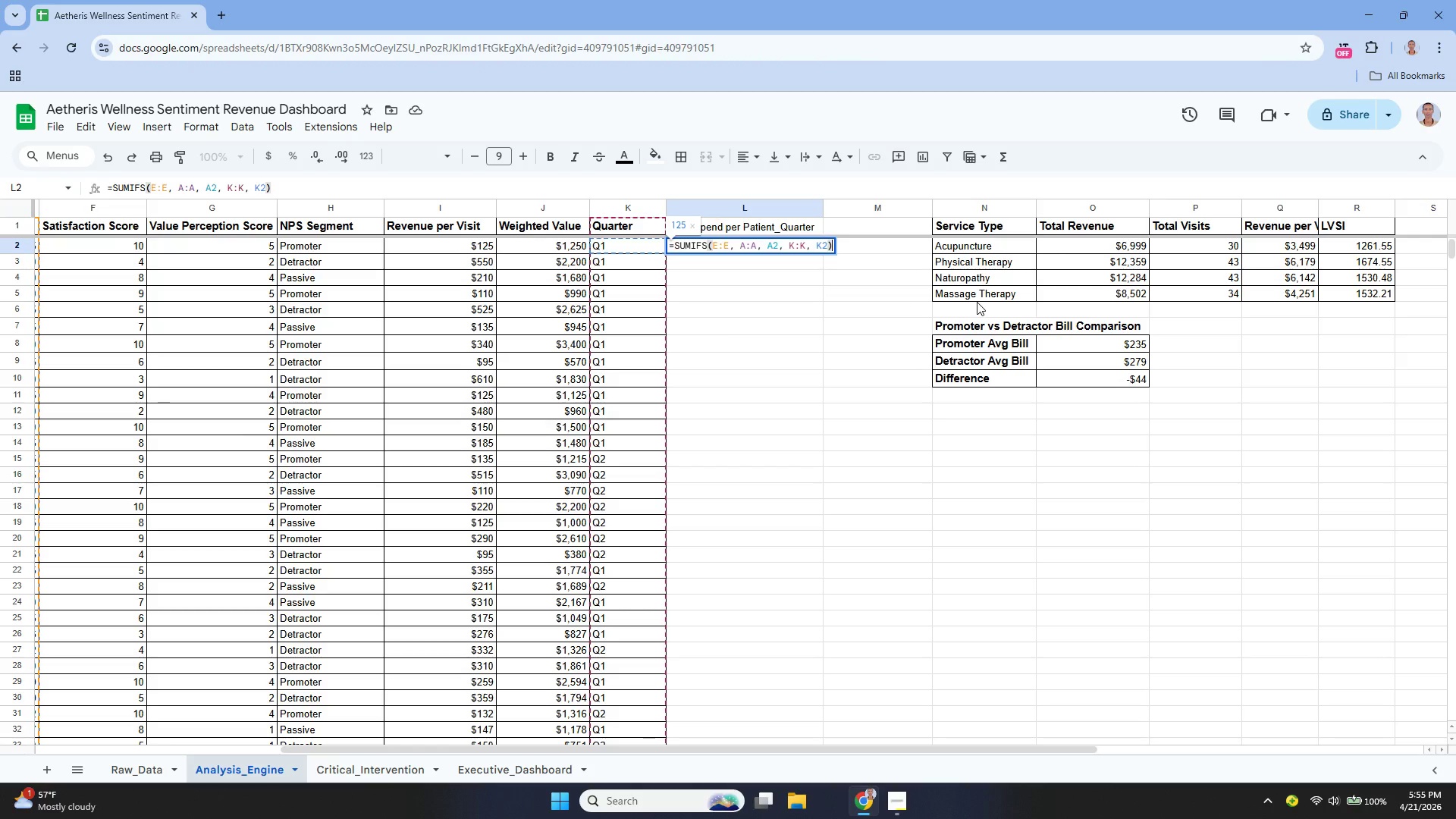 
 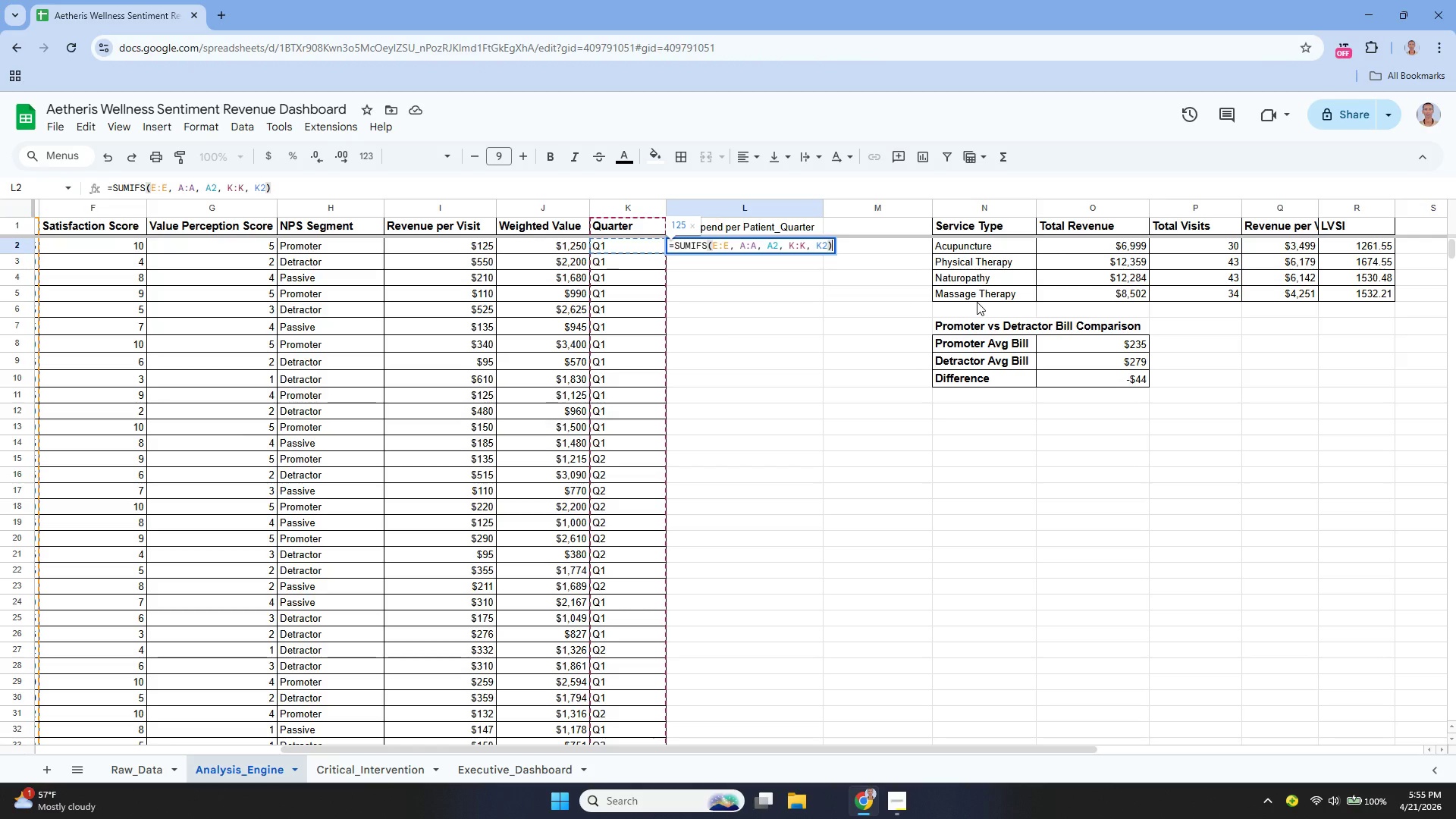 
key(Enter)
 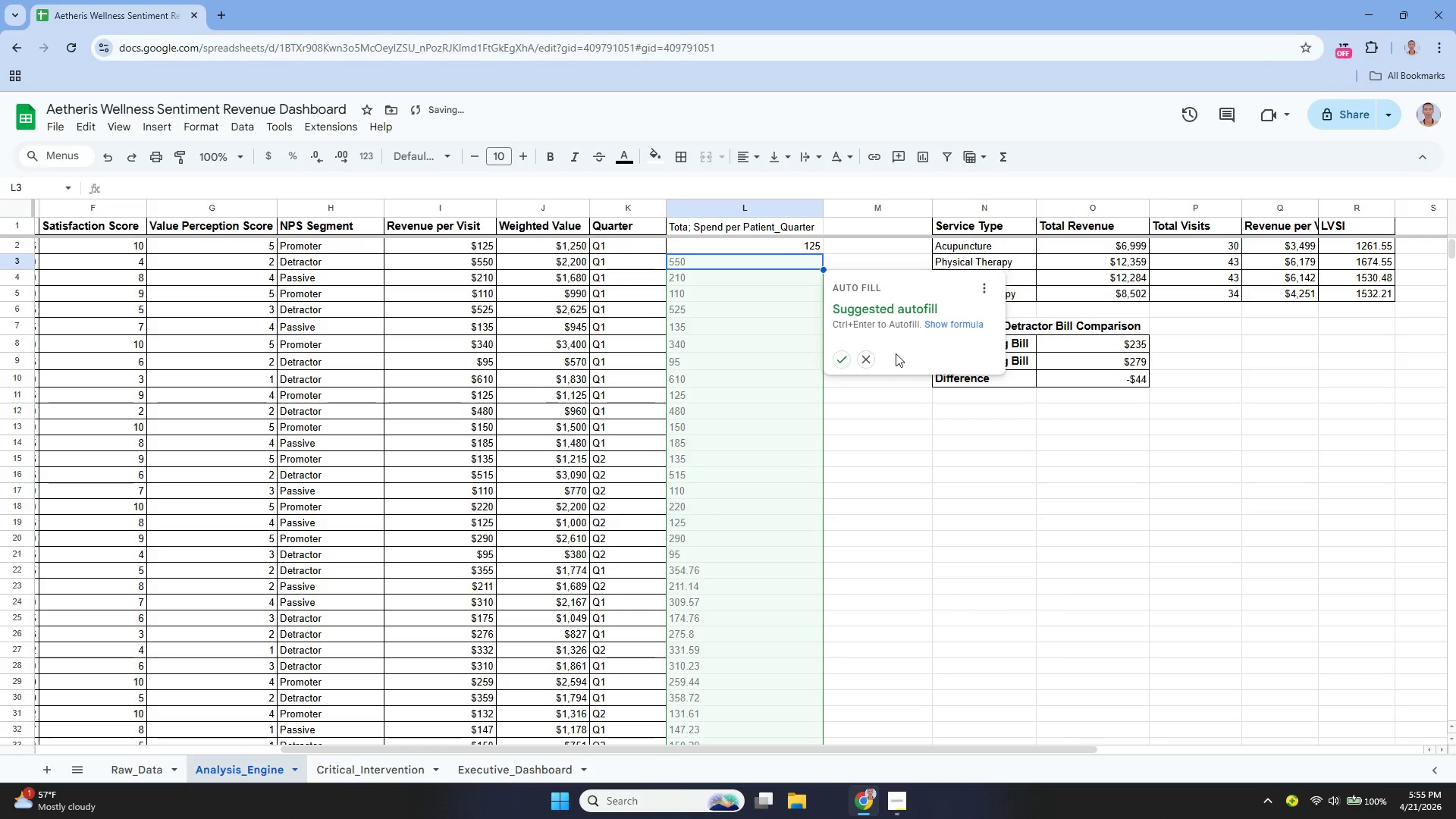 
left_click([845, 356])
 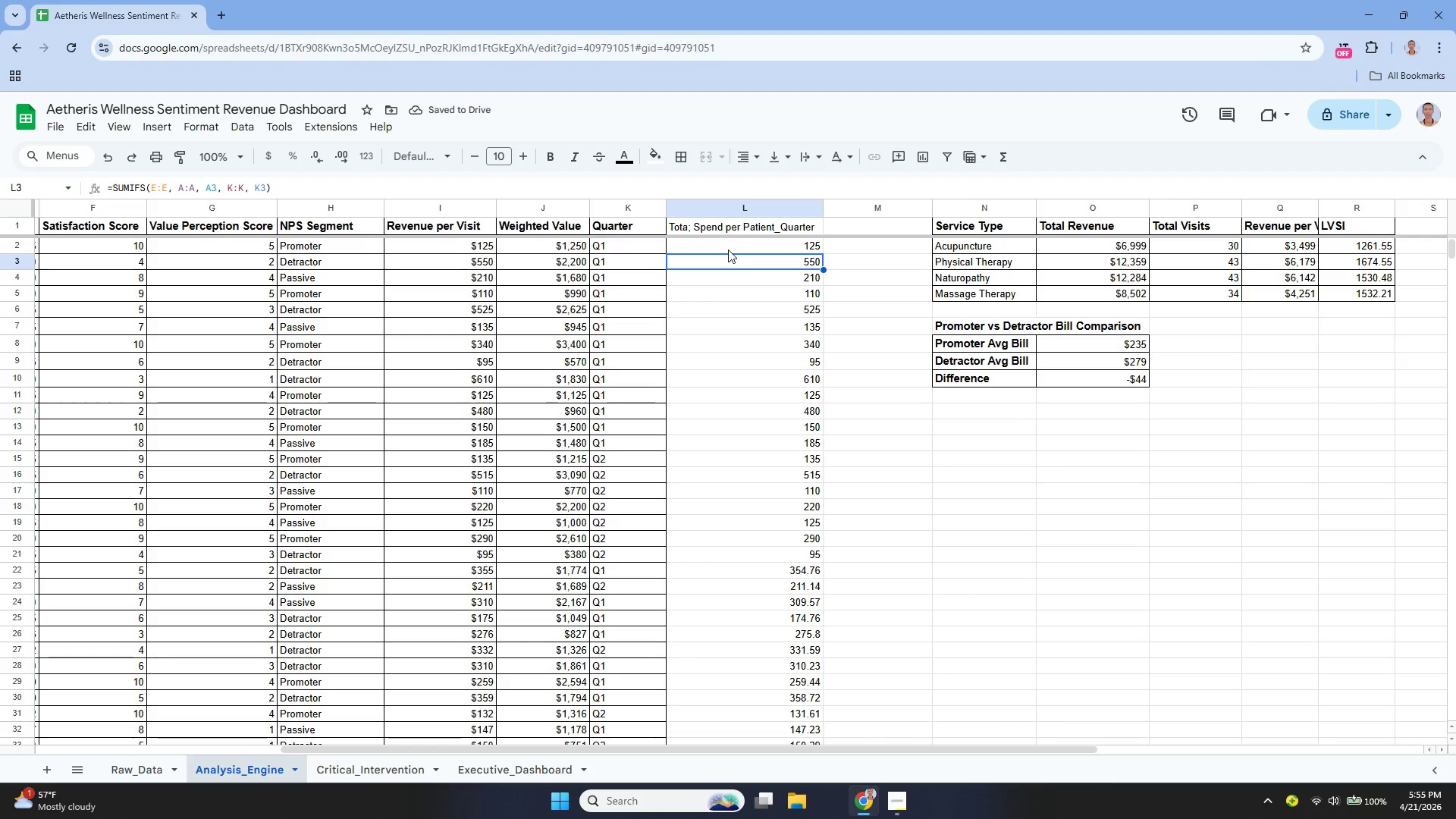 
left_click([694, 227])
 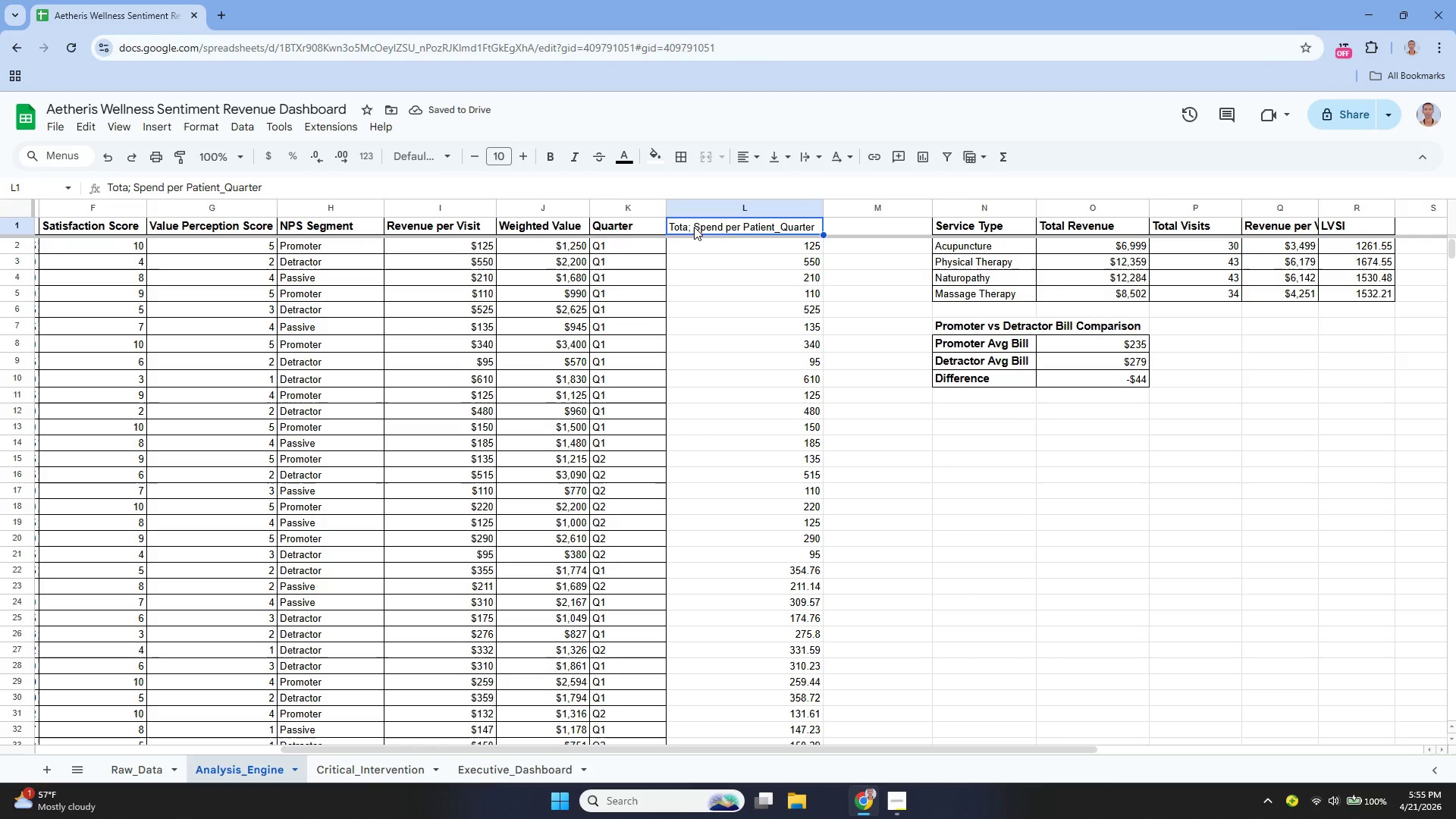 
key(Enter)
 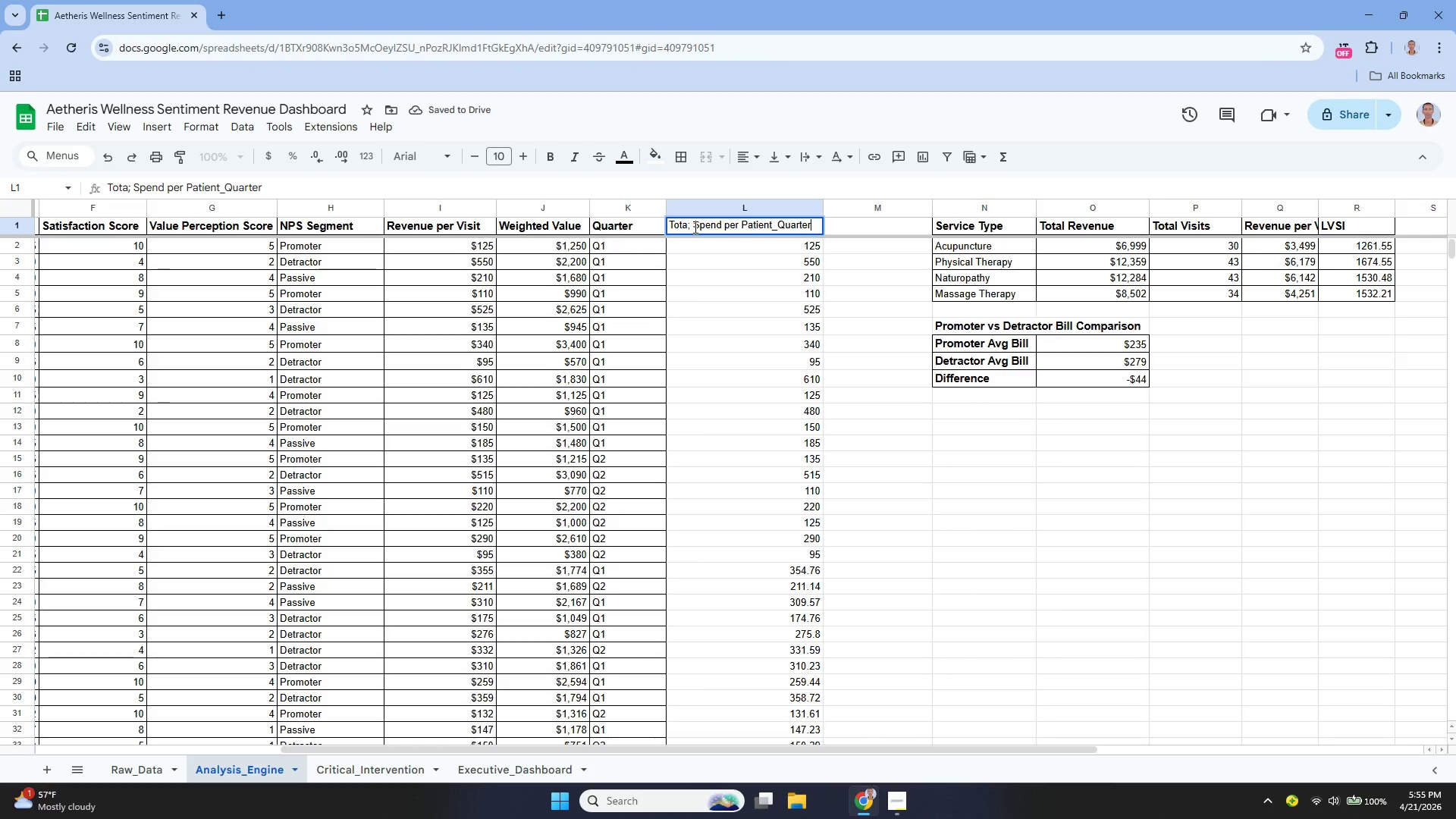 
key(ArrowUp)
 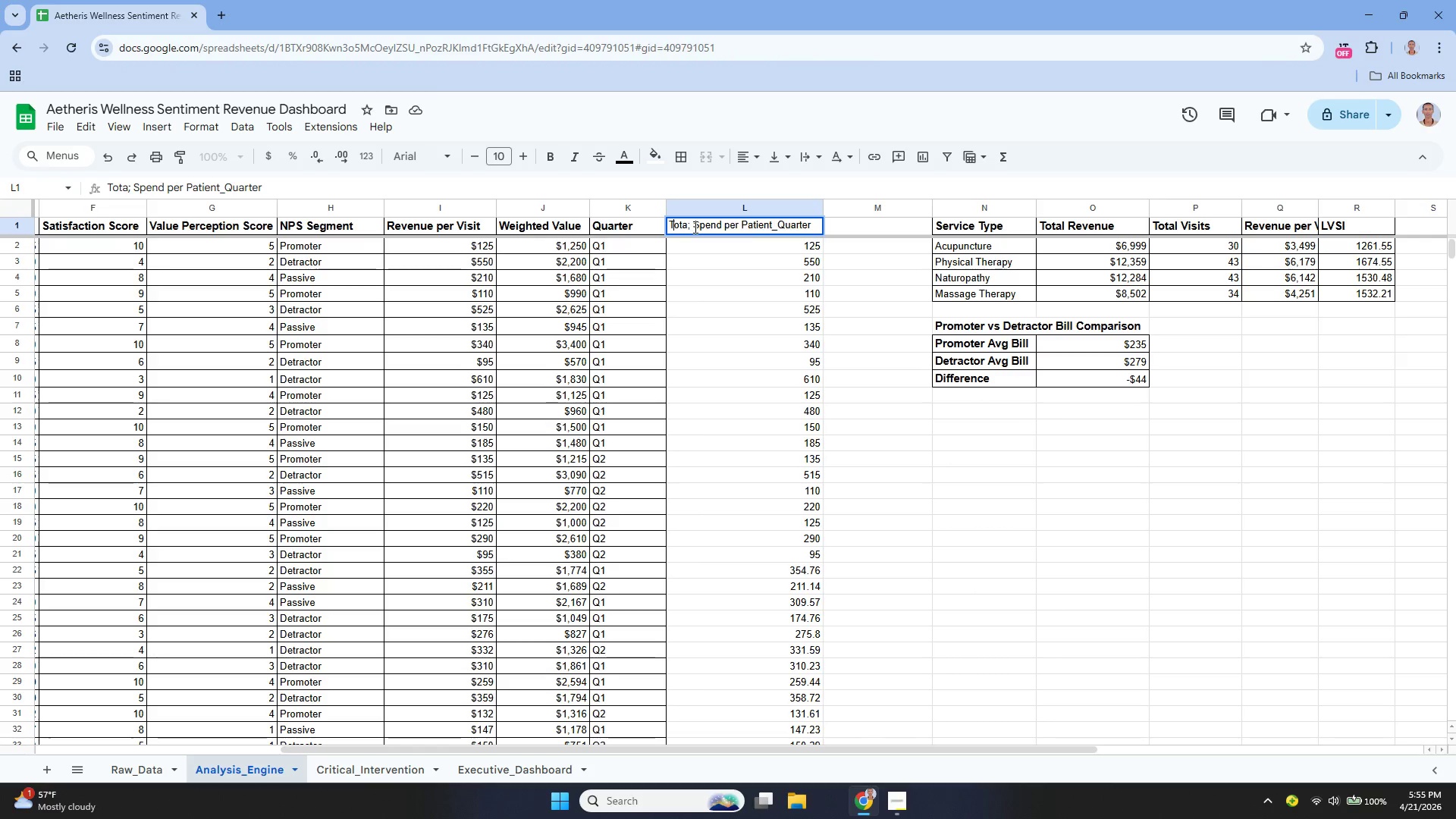 
key(ArrowRight)
 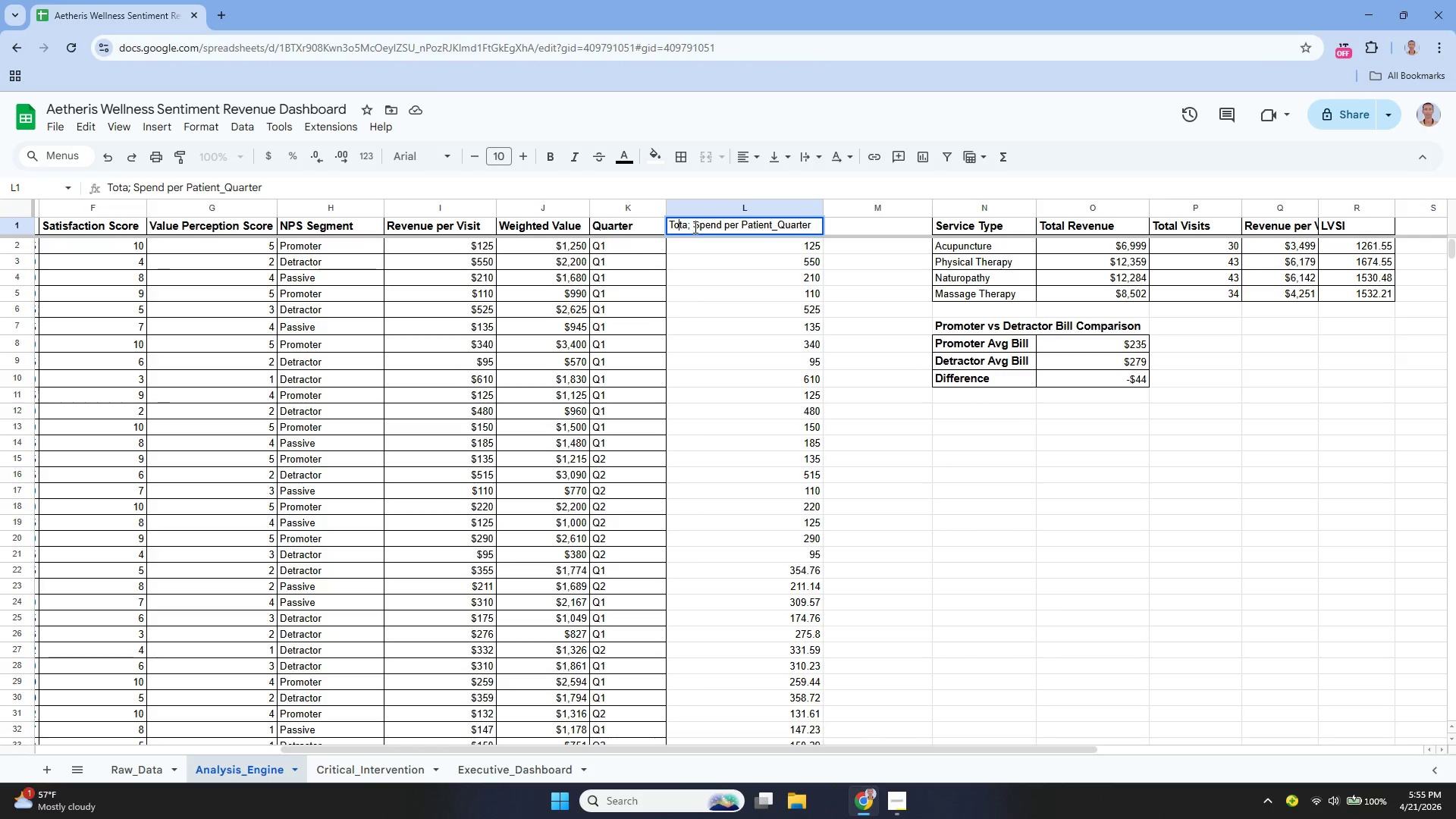 
key(ArrowRight)
 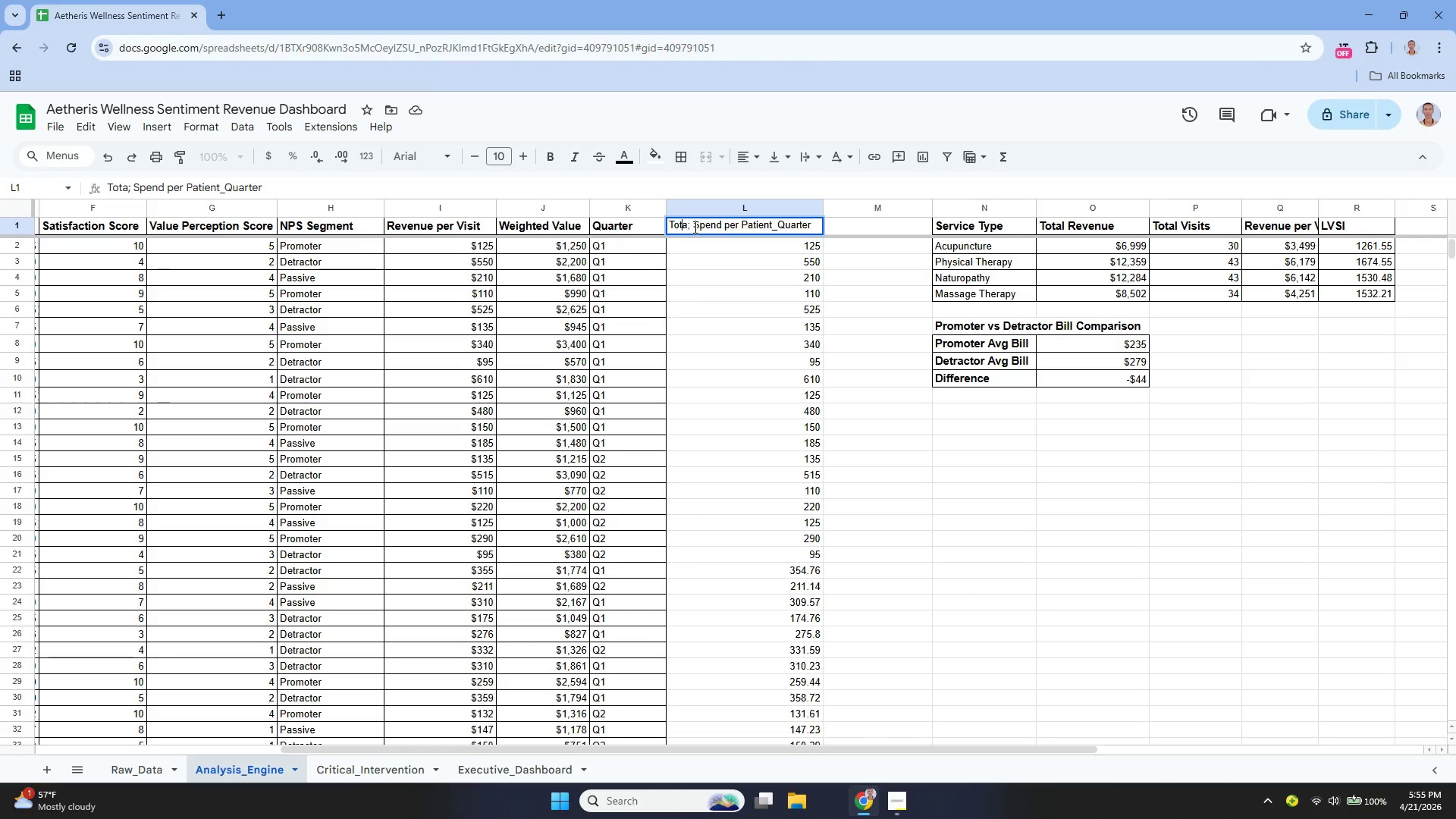 
key(ArrowRight)
 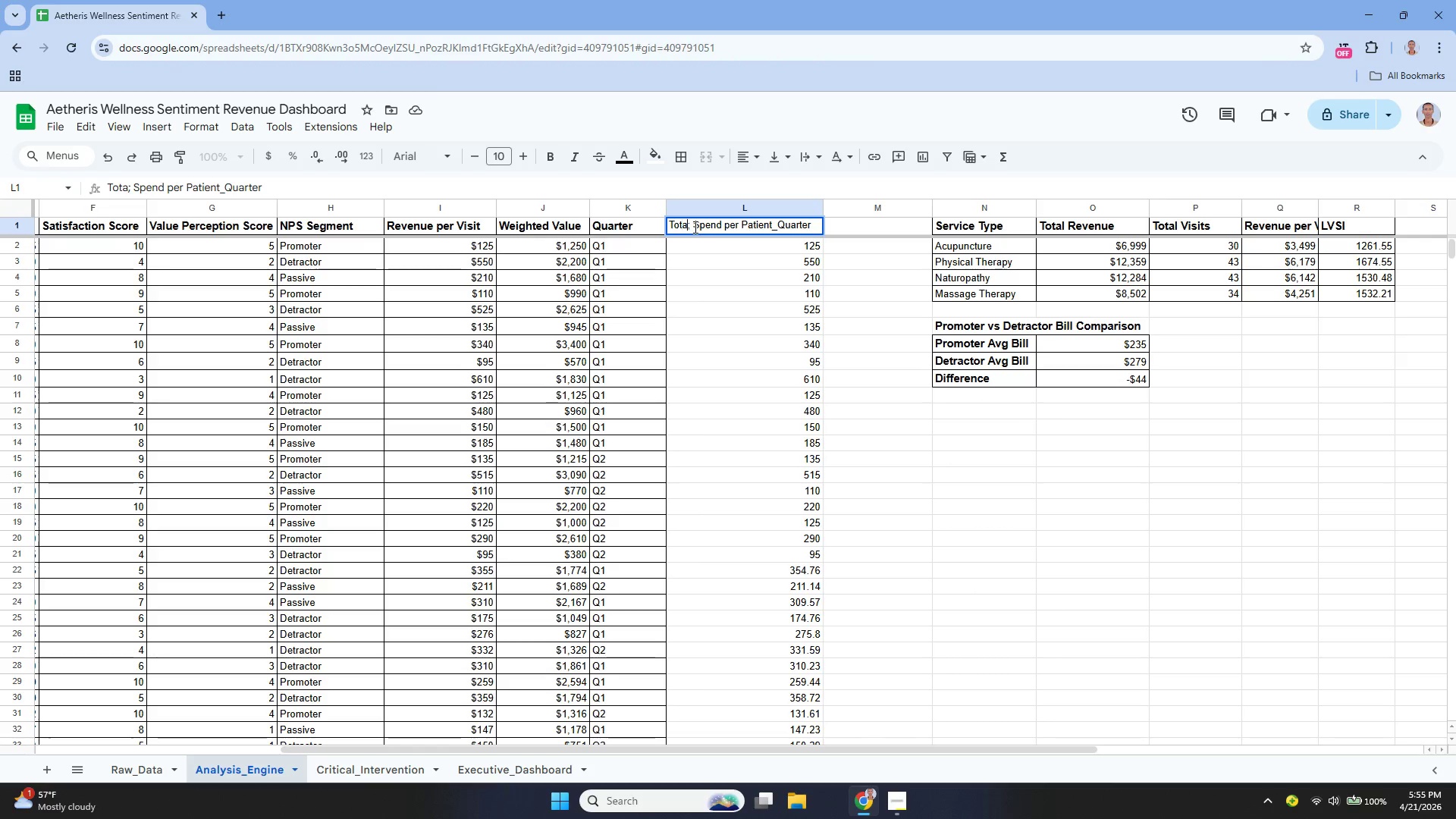 
key(ArrowRight)
 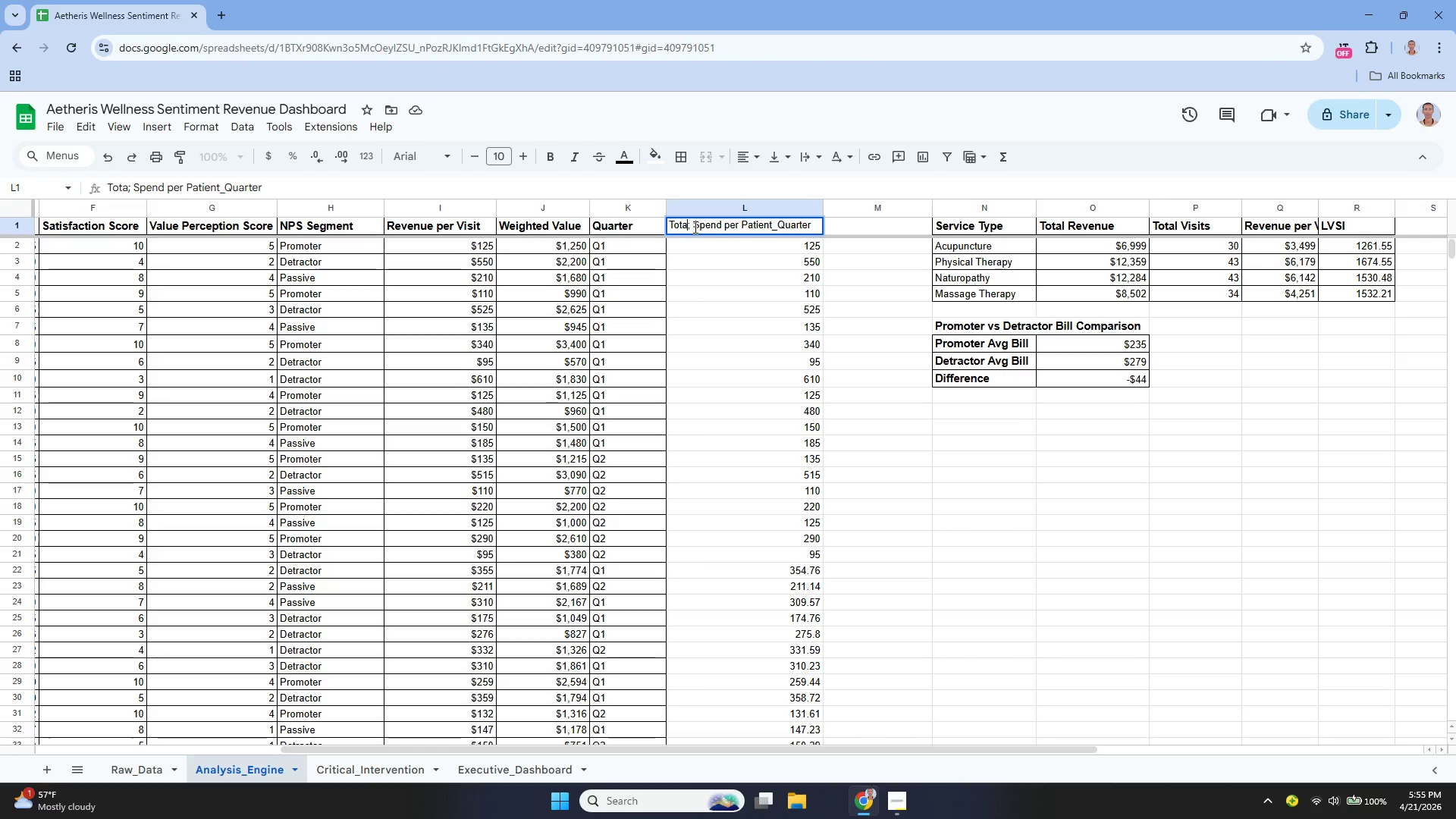 
key(ArrowRight)
 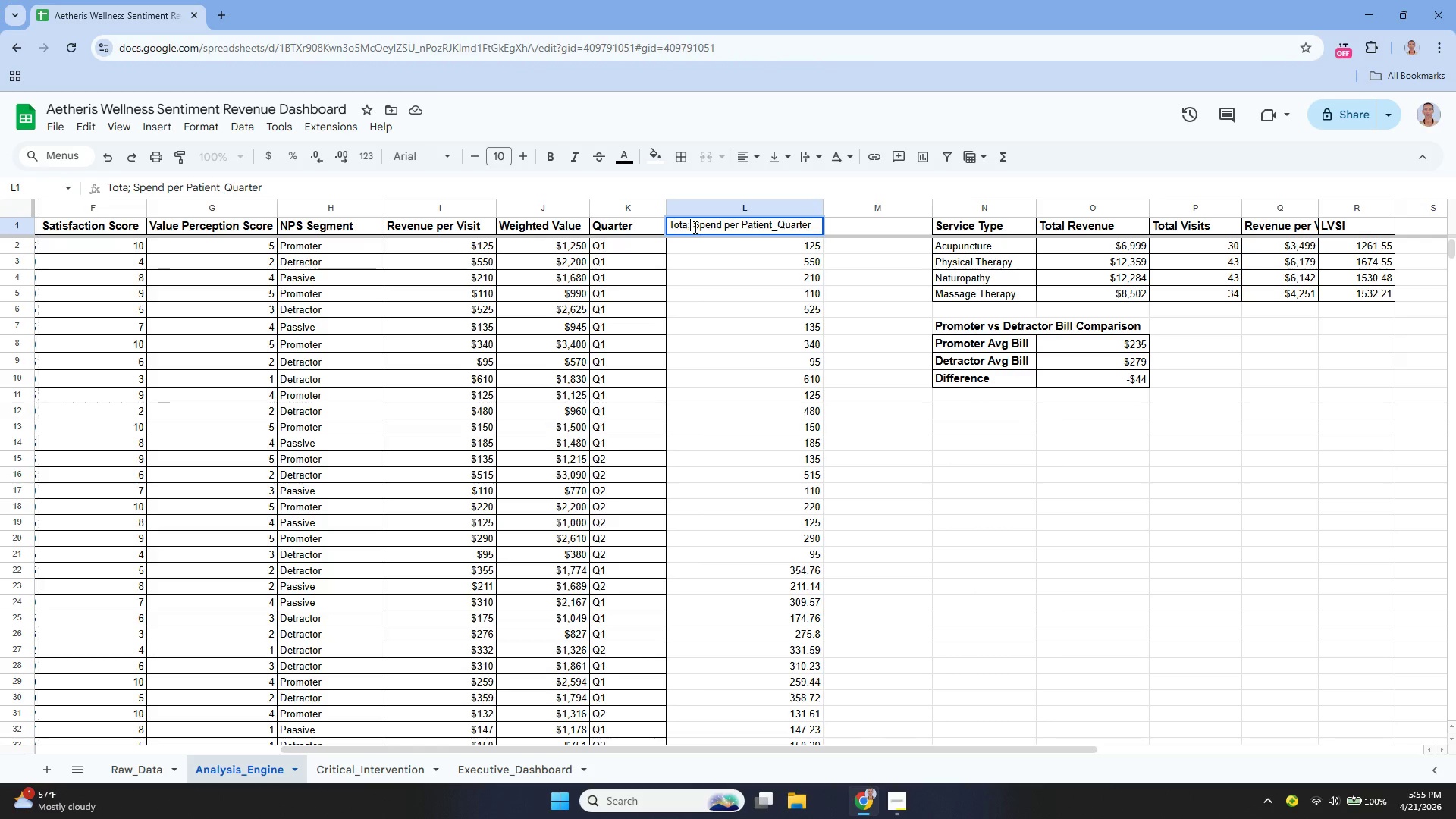 
key(Backspace)
 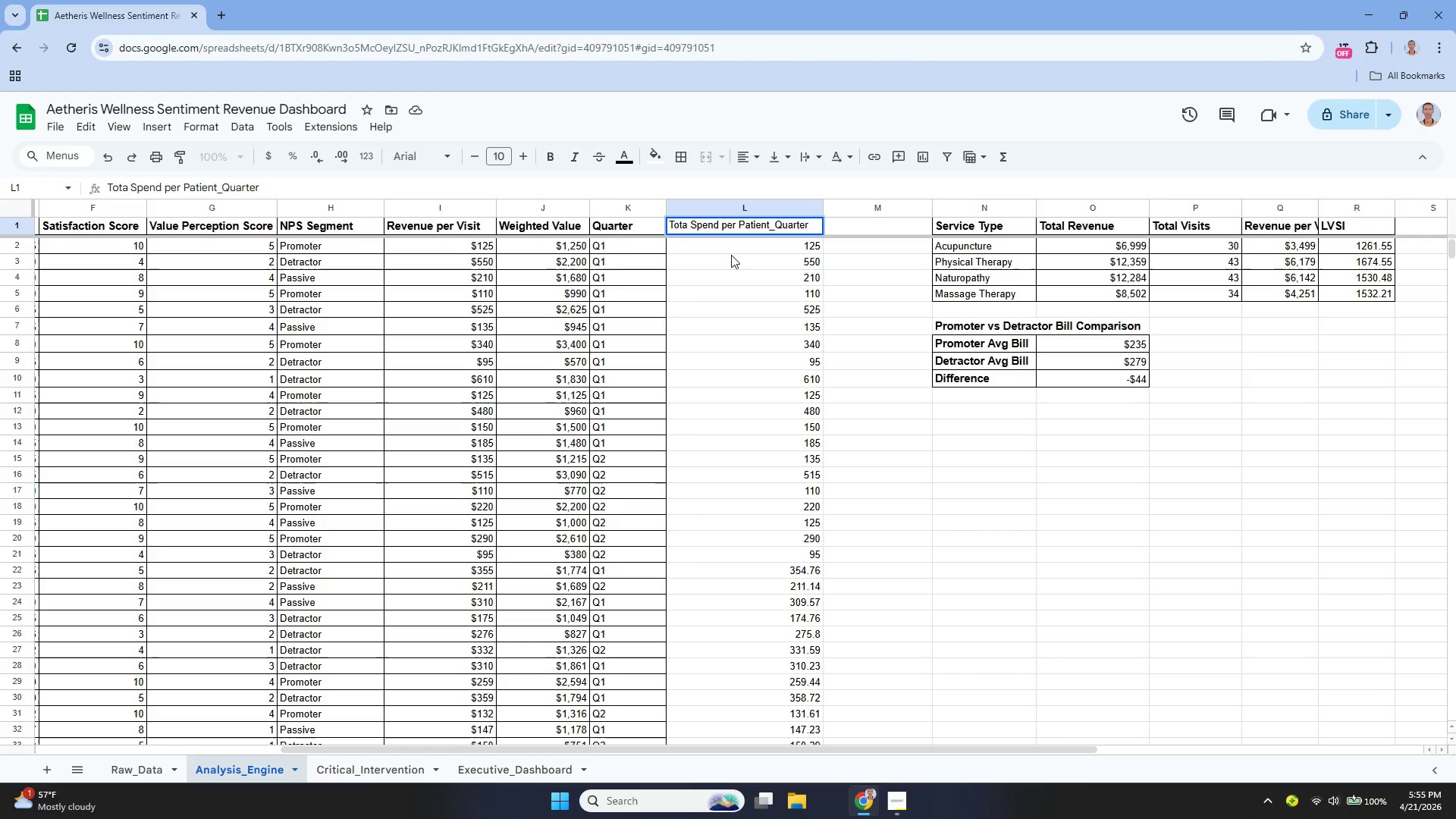 
key(Enter)
 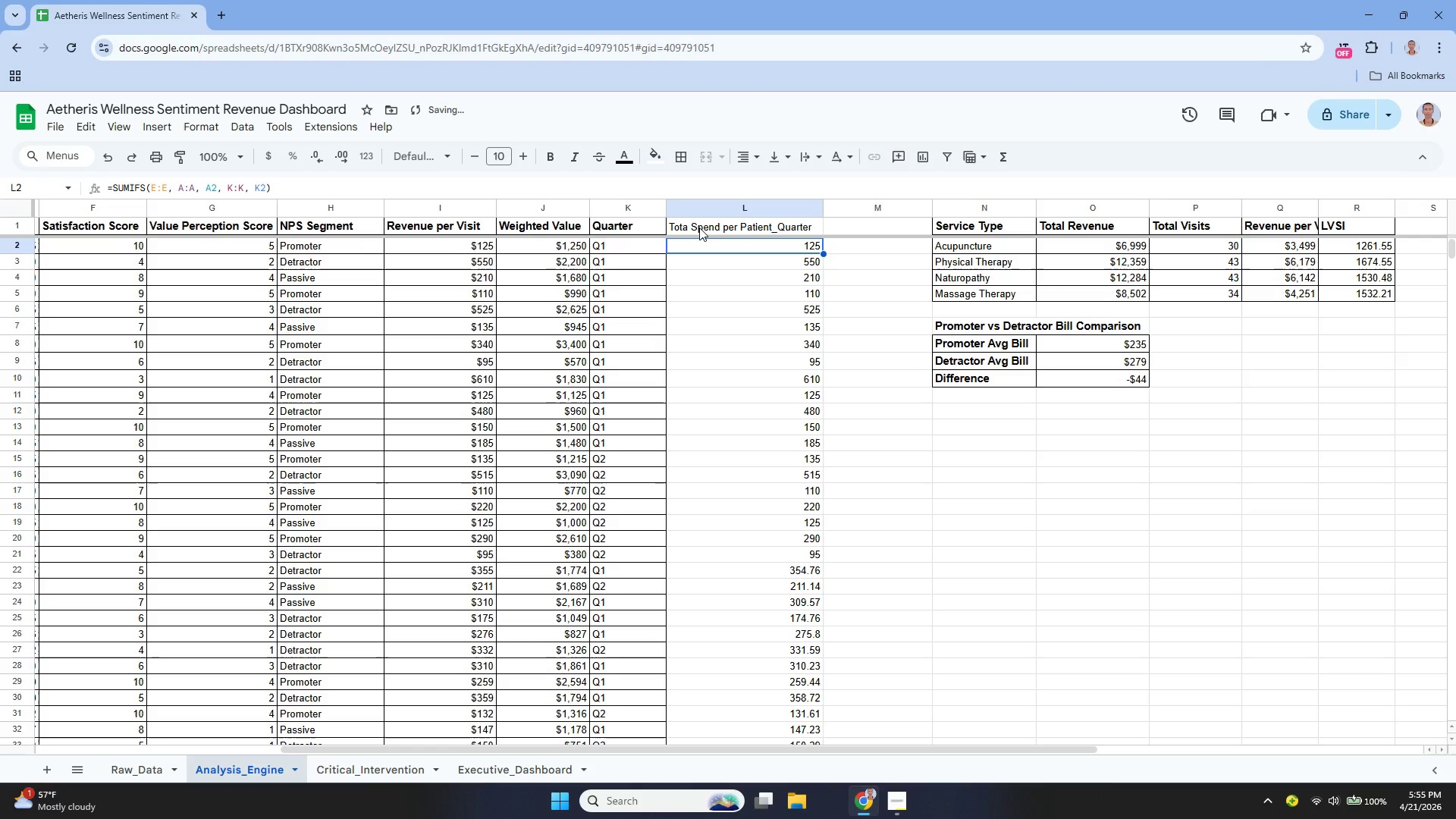 
key(Enter)
 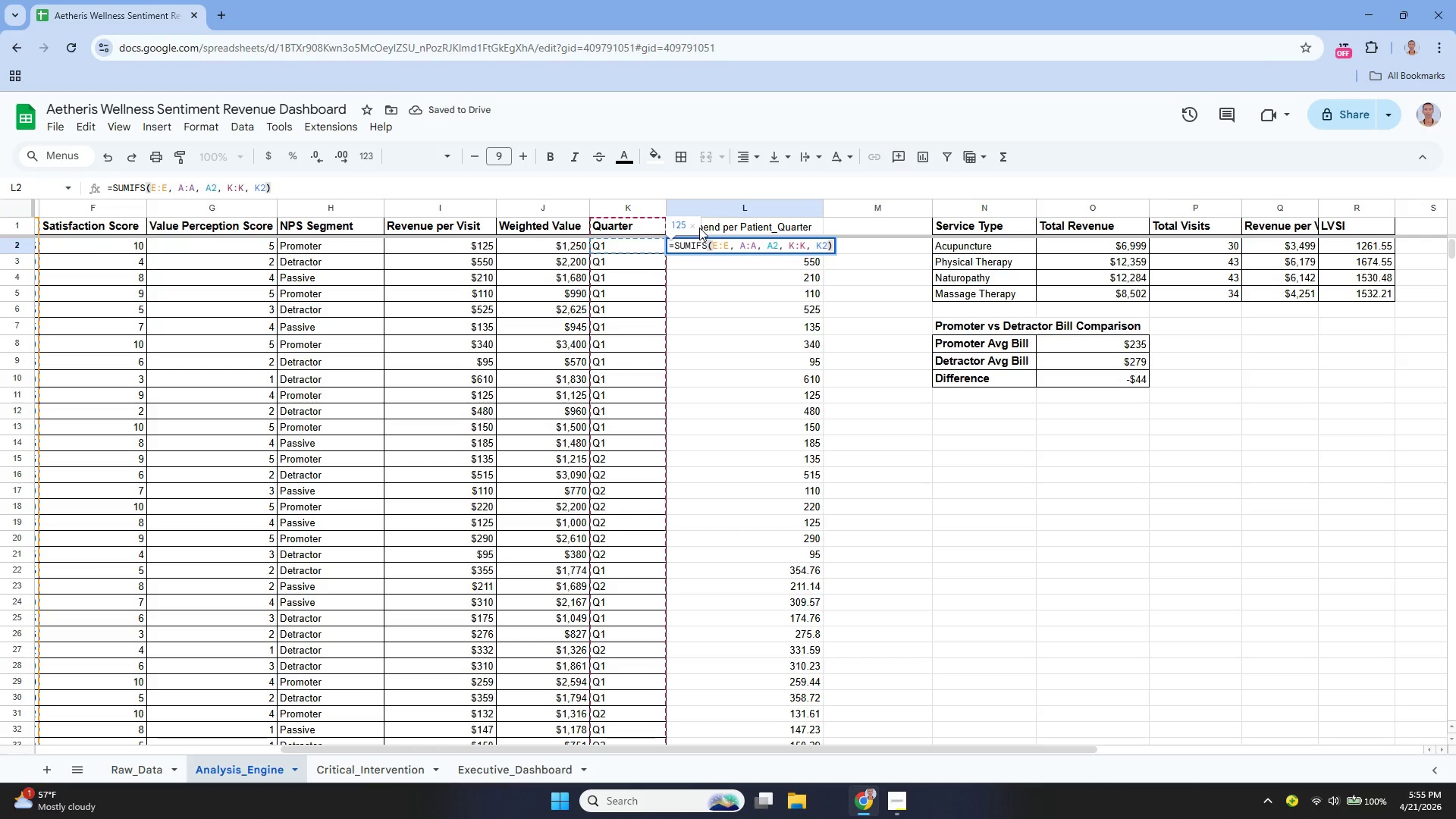 
key(Enter)
 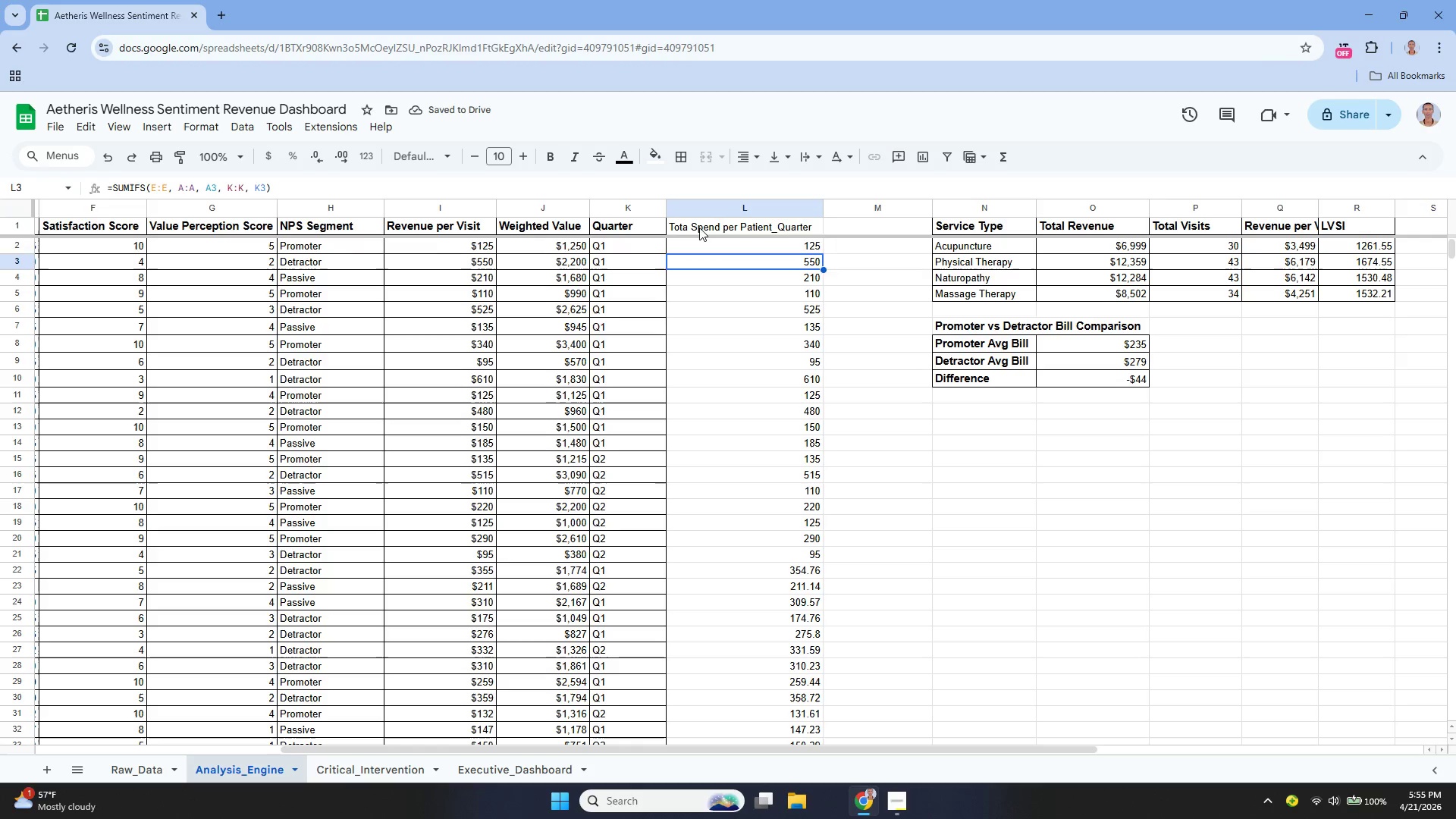 
key(ArrowUp)
 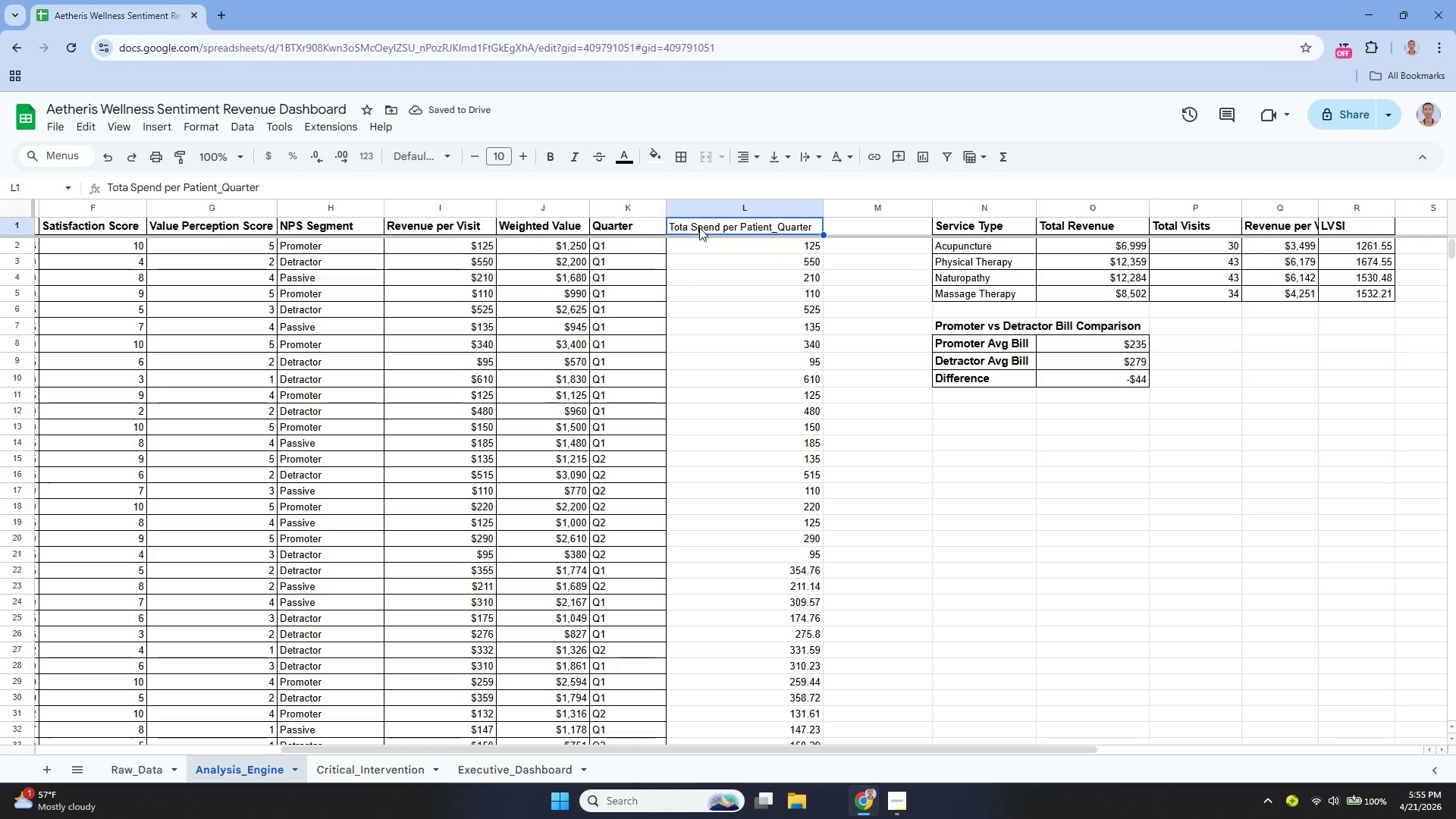 
key(ArrowUp)
 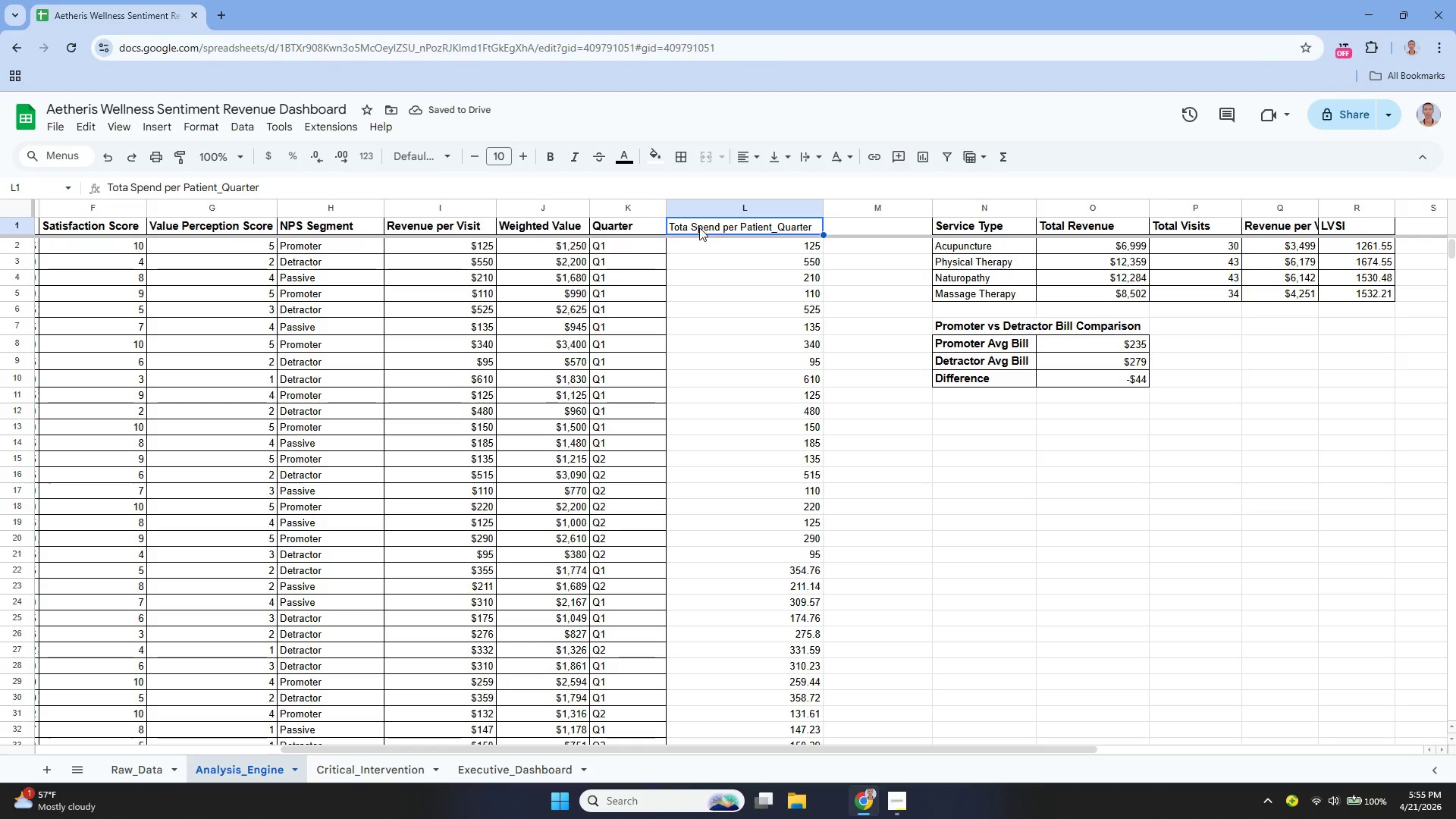 
key(Enter)
 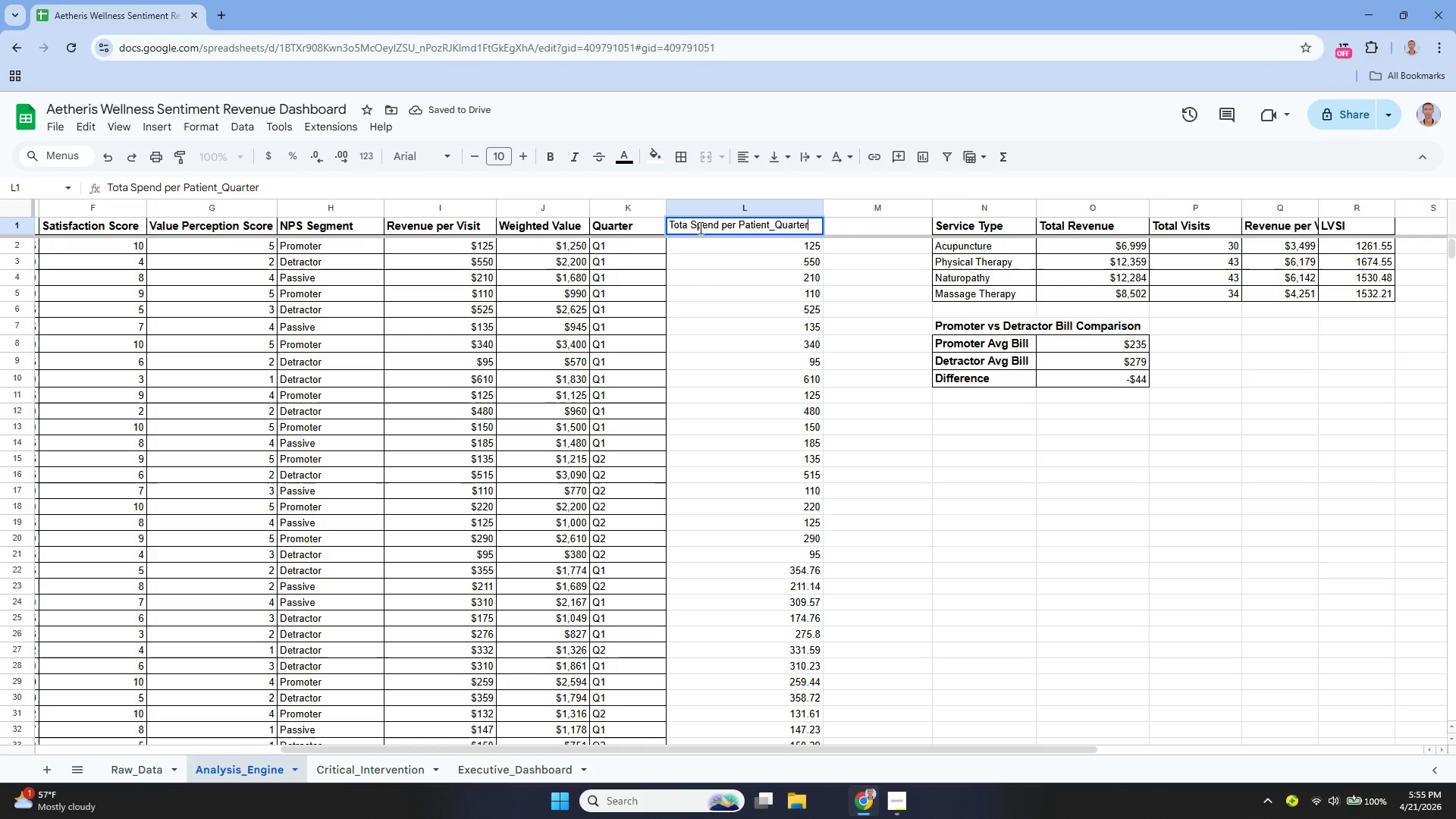 
hold_key(key=ArrowLeft, duration=1.22)
 